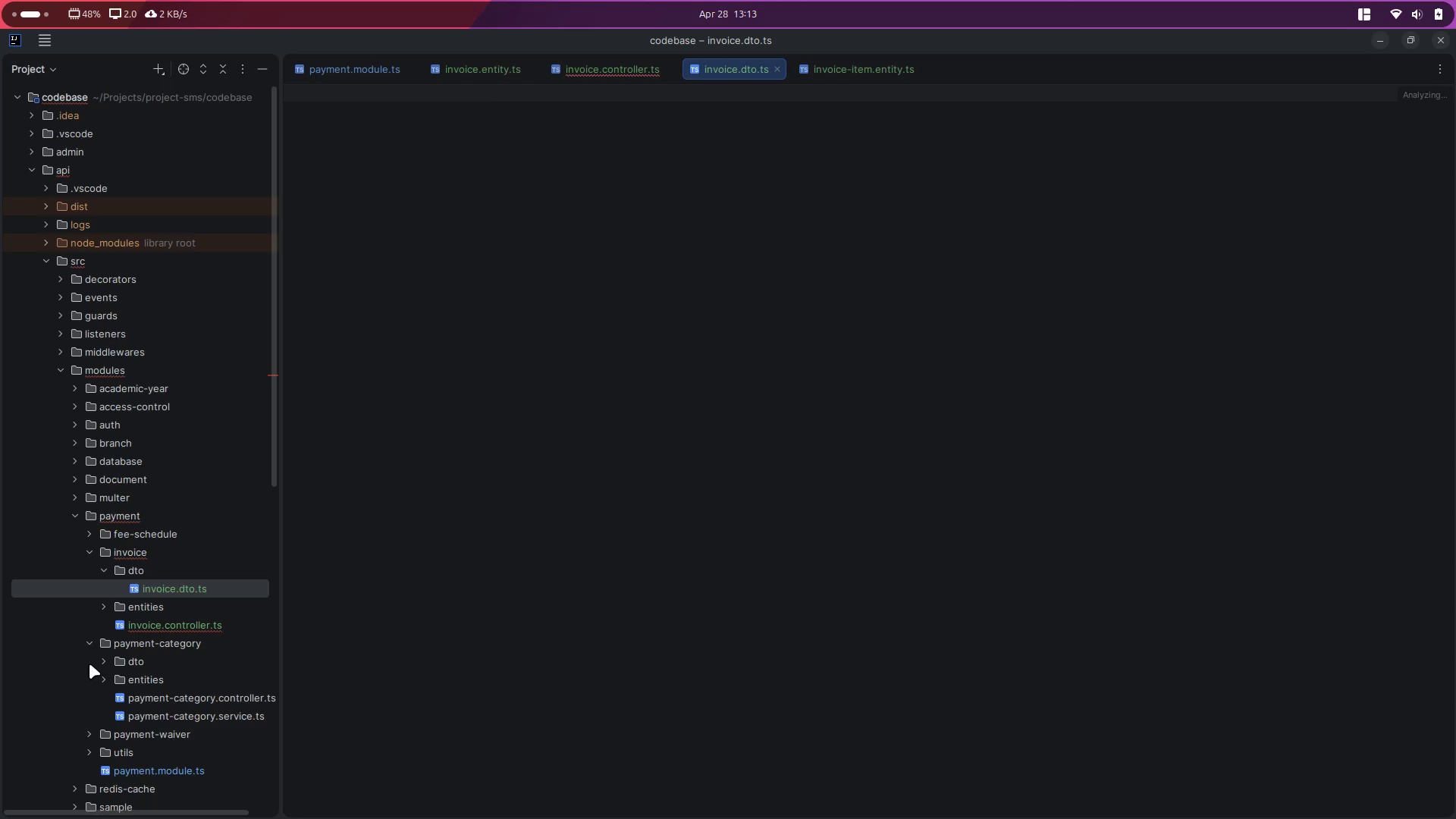 
left_click([105, 664])
 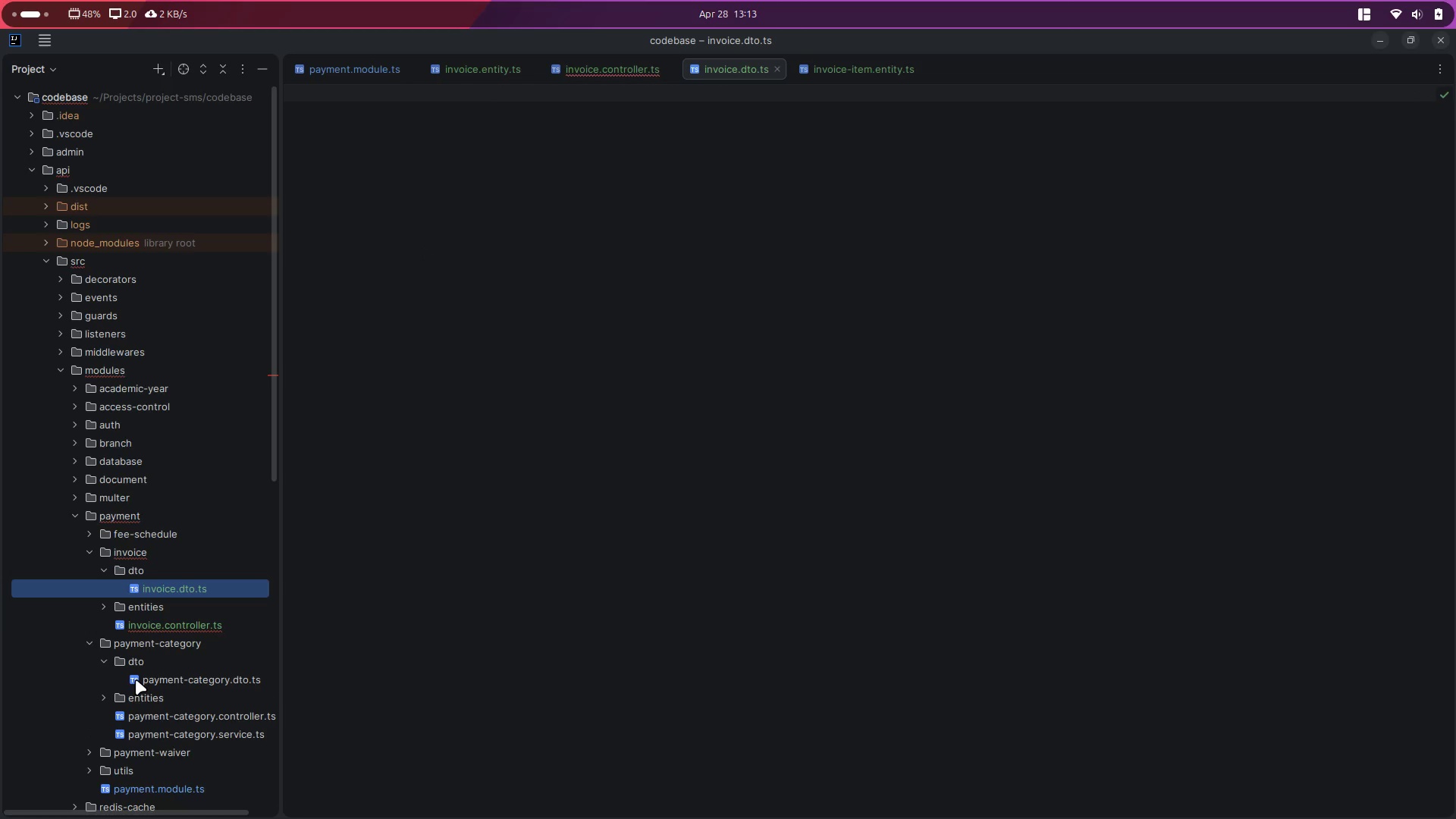 
left_click([135, 679])
 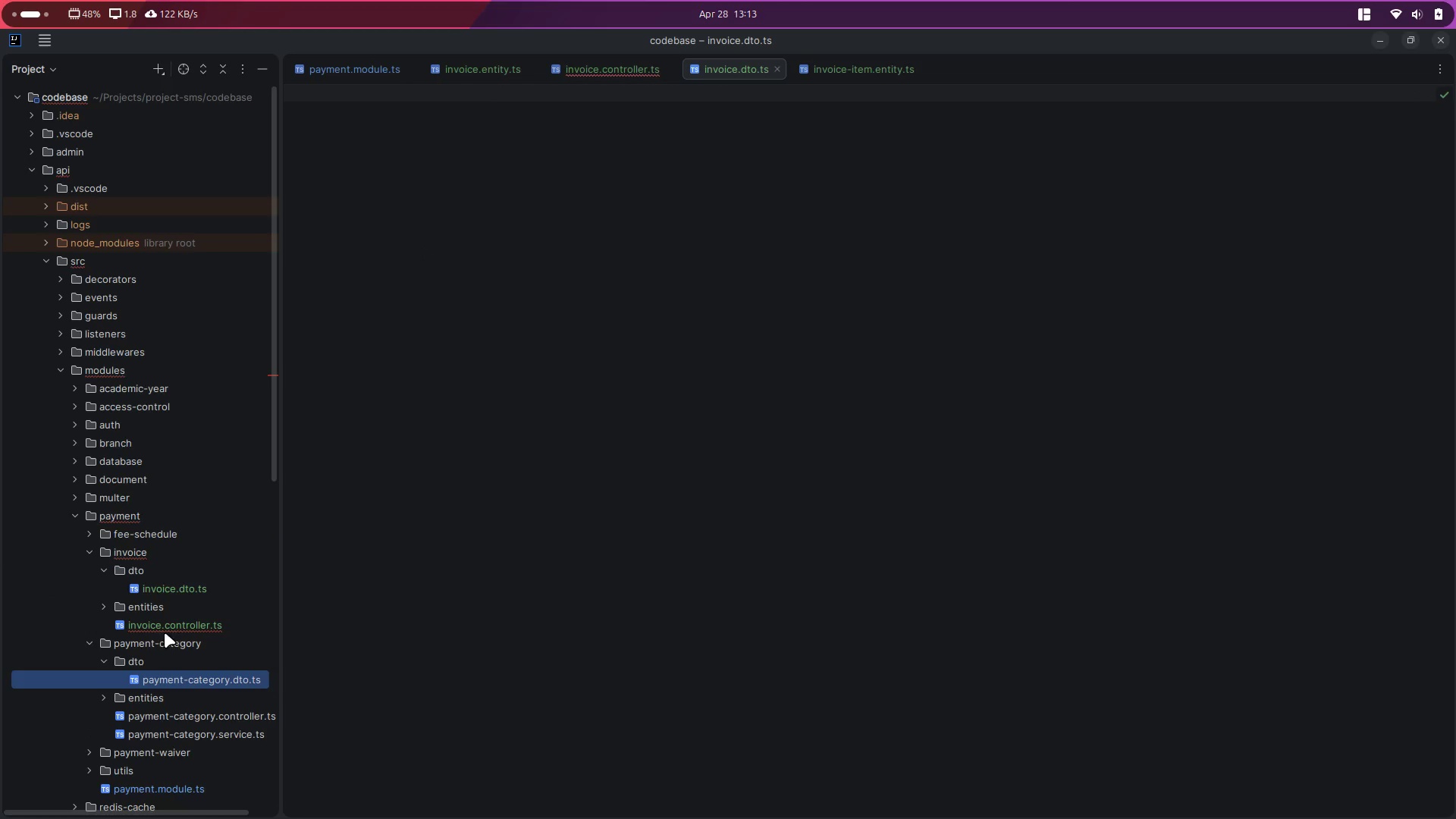 
double_click([162, 676])
 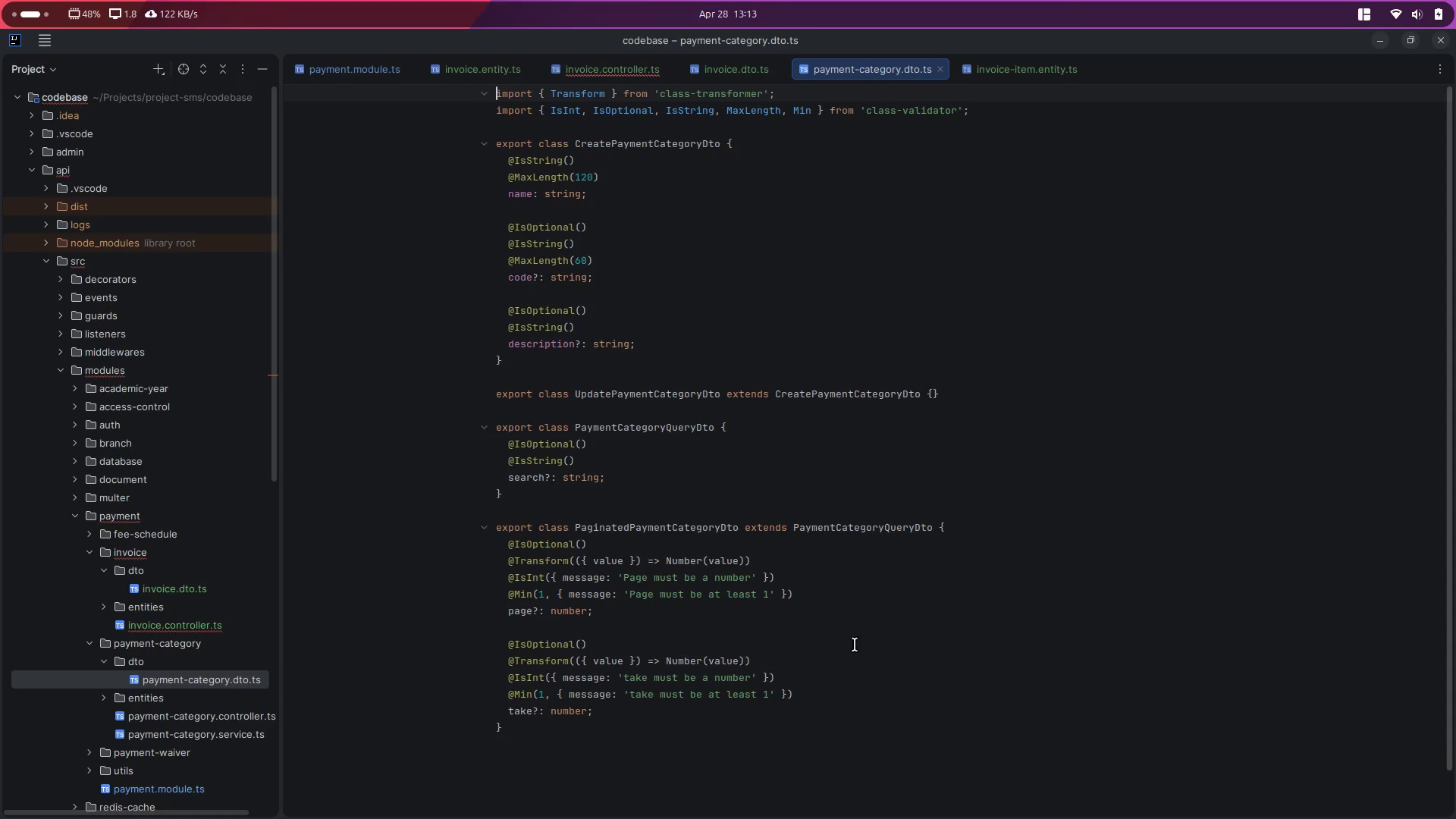 
left_click([944, 635])
 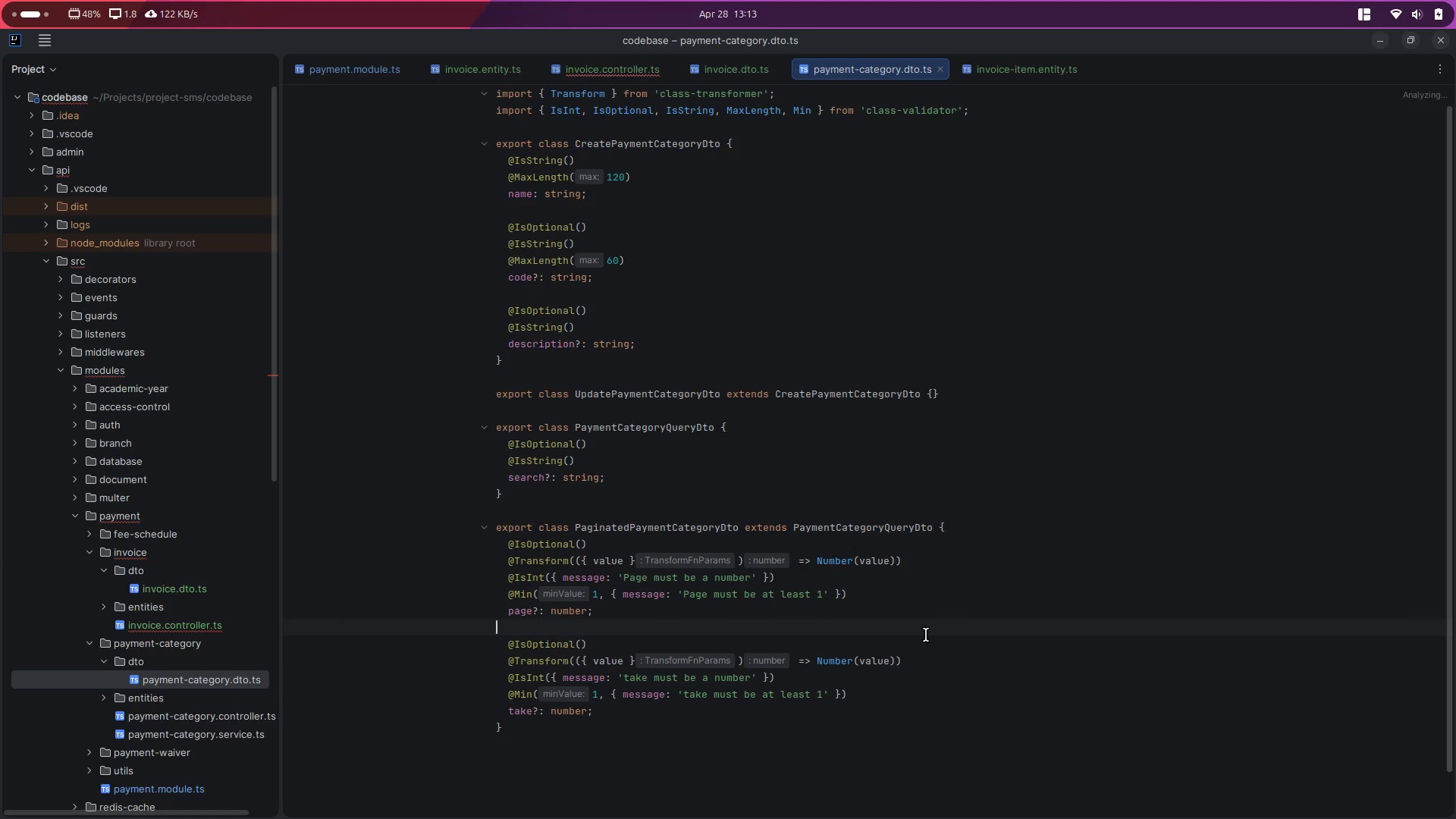 
key(Control+A)
 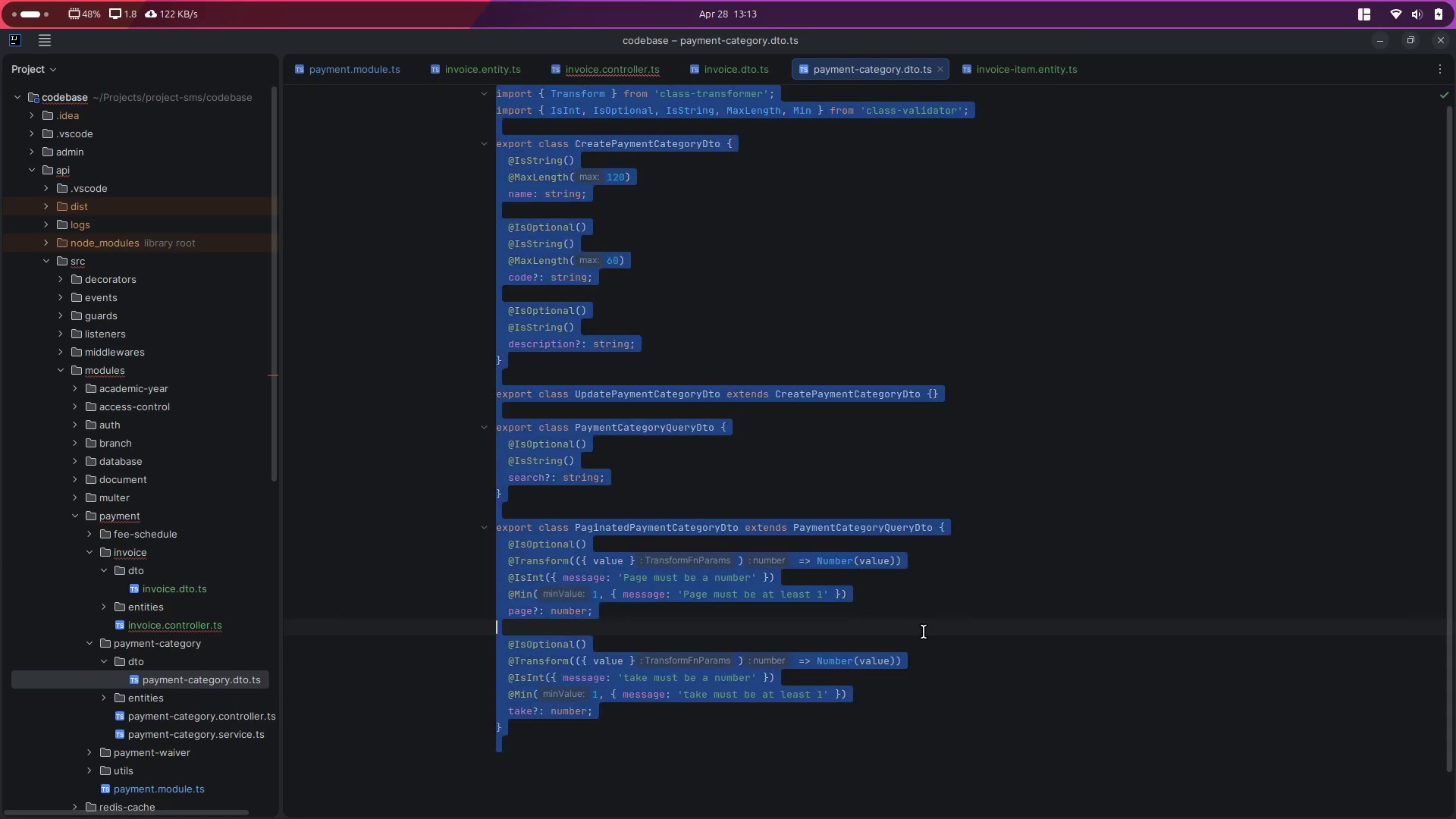 
key(Control+C)
 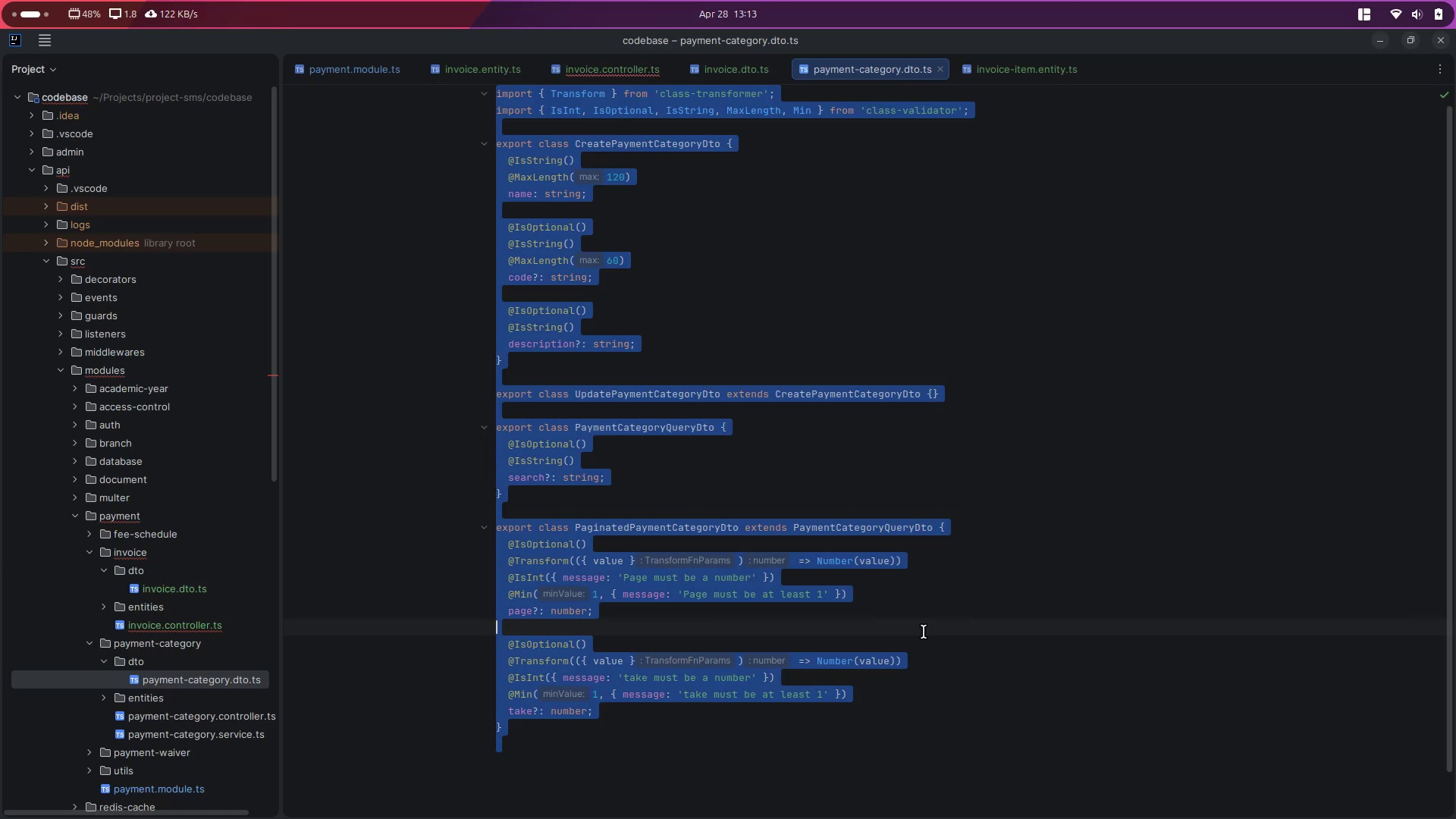 
key(Control+W)
 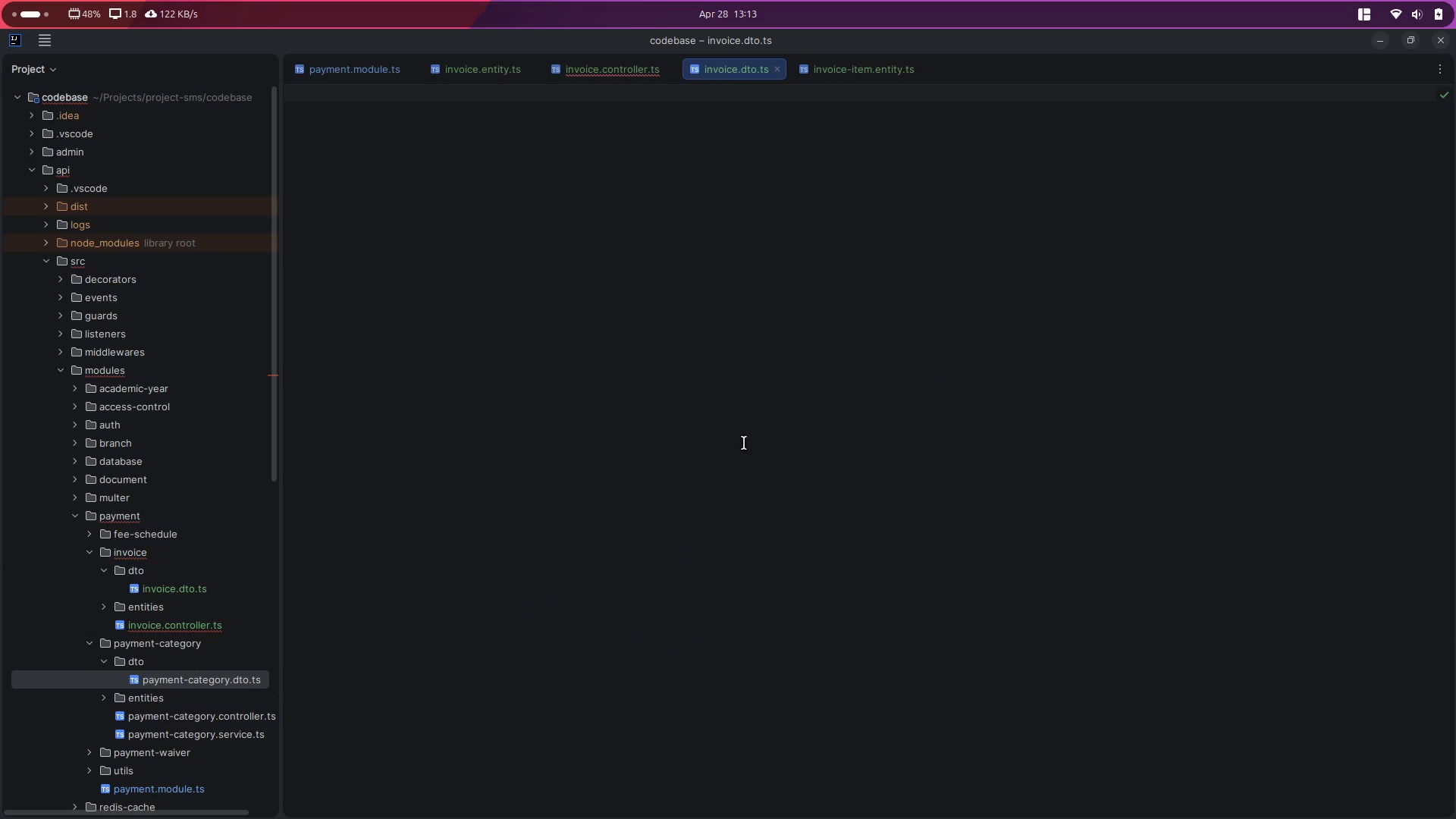 
key(Control+V)
 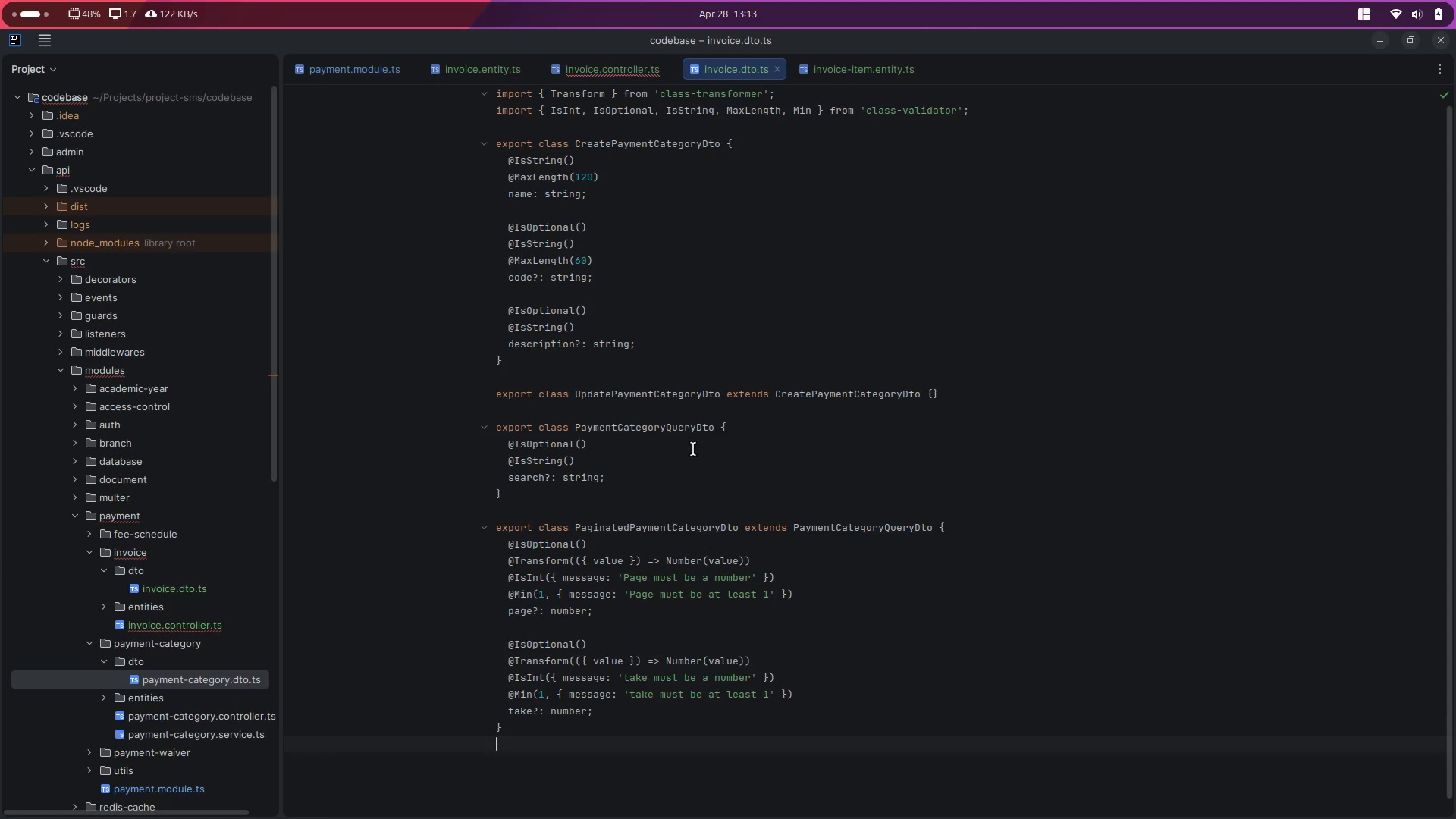 
scroll: coordinate [698, 251], scroll_direction: up, amount: 4.0
 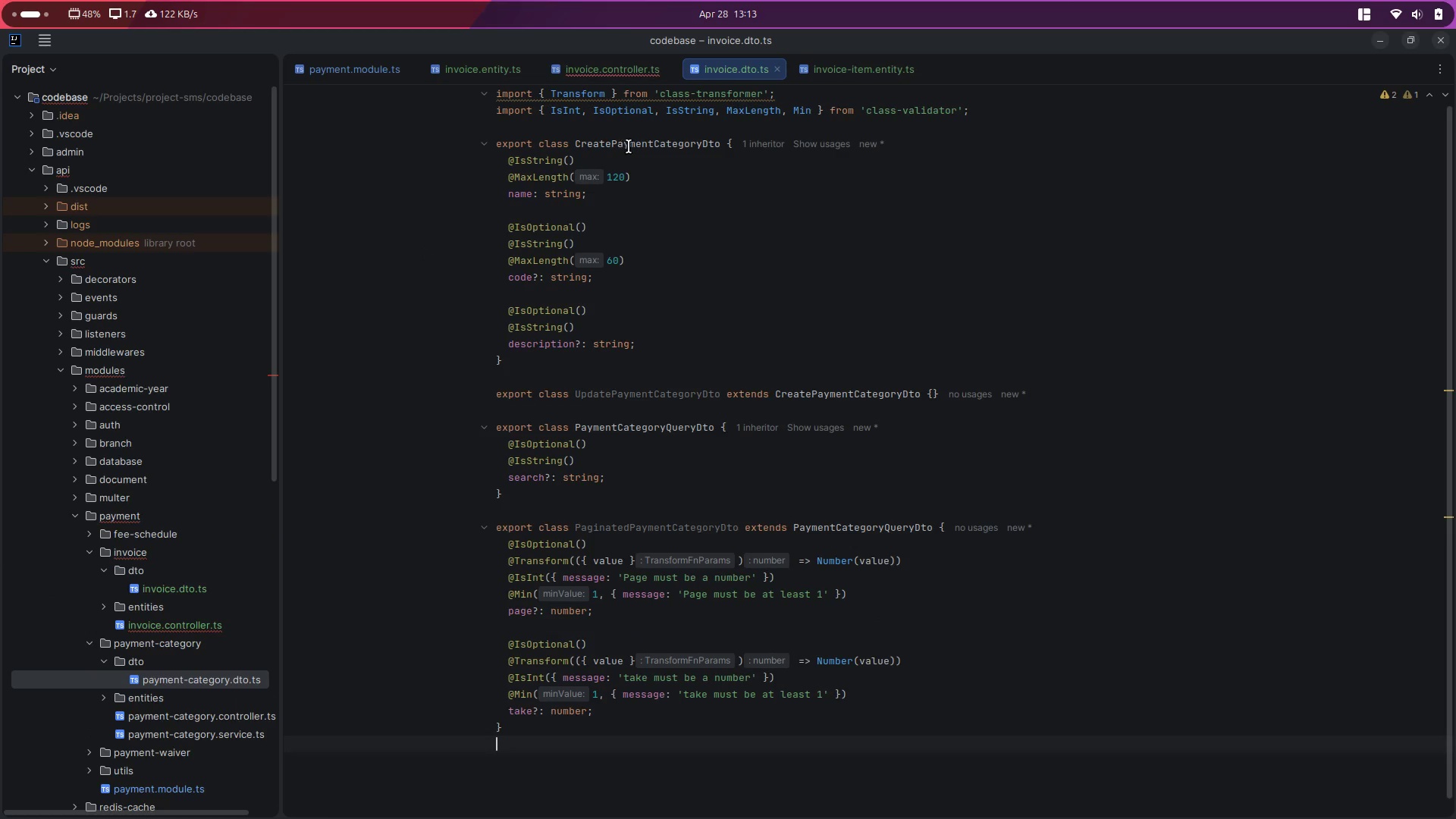 
double_click([633, 143])
 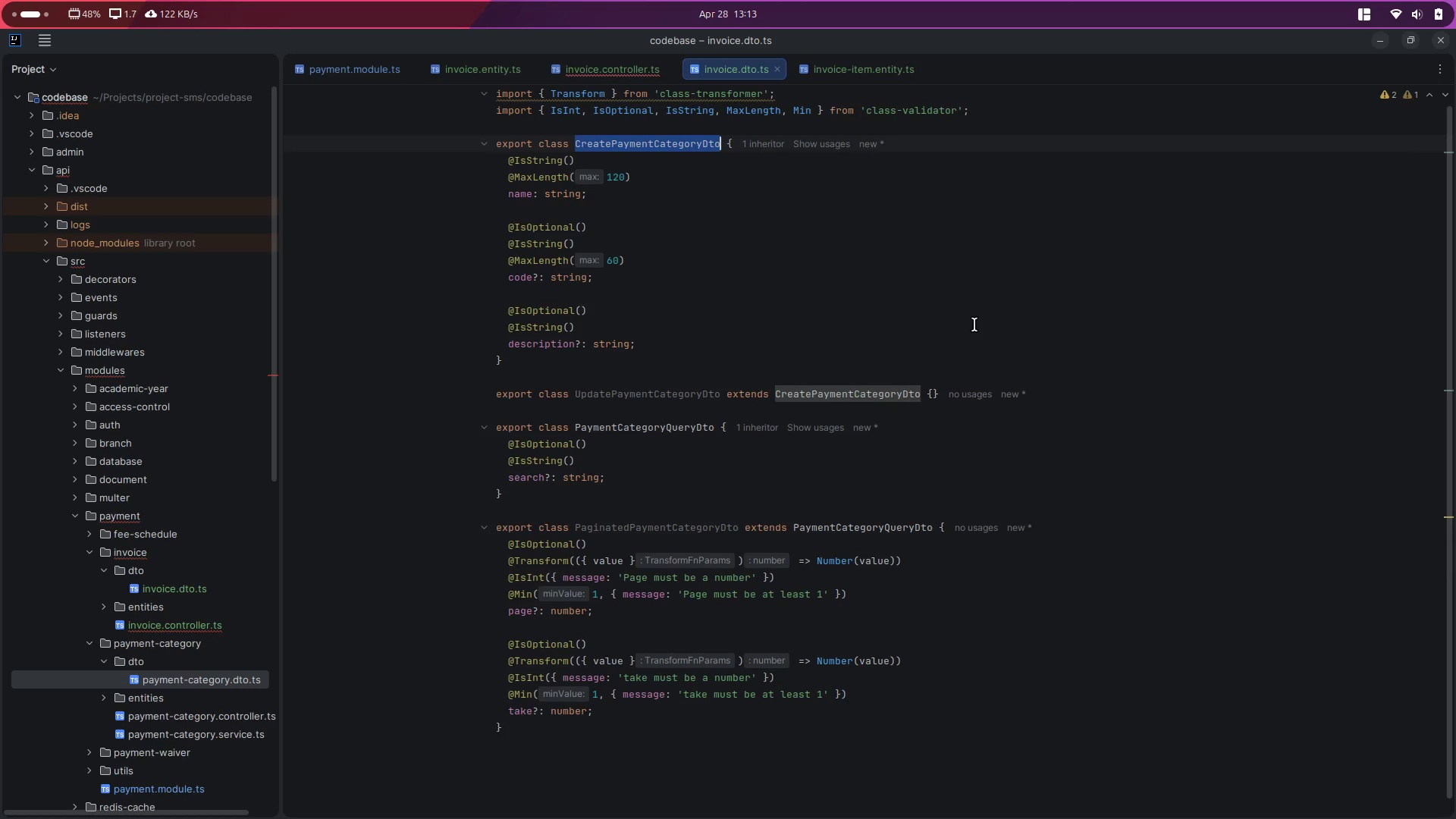 
key(Control+D)
 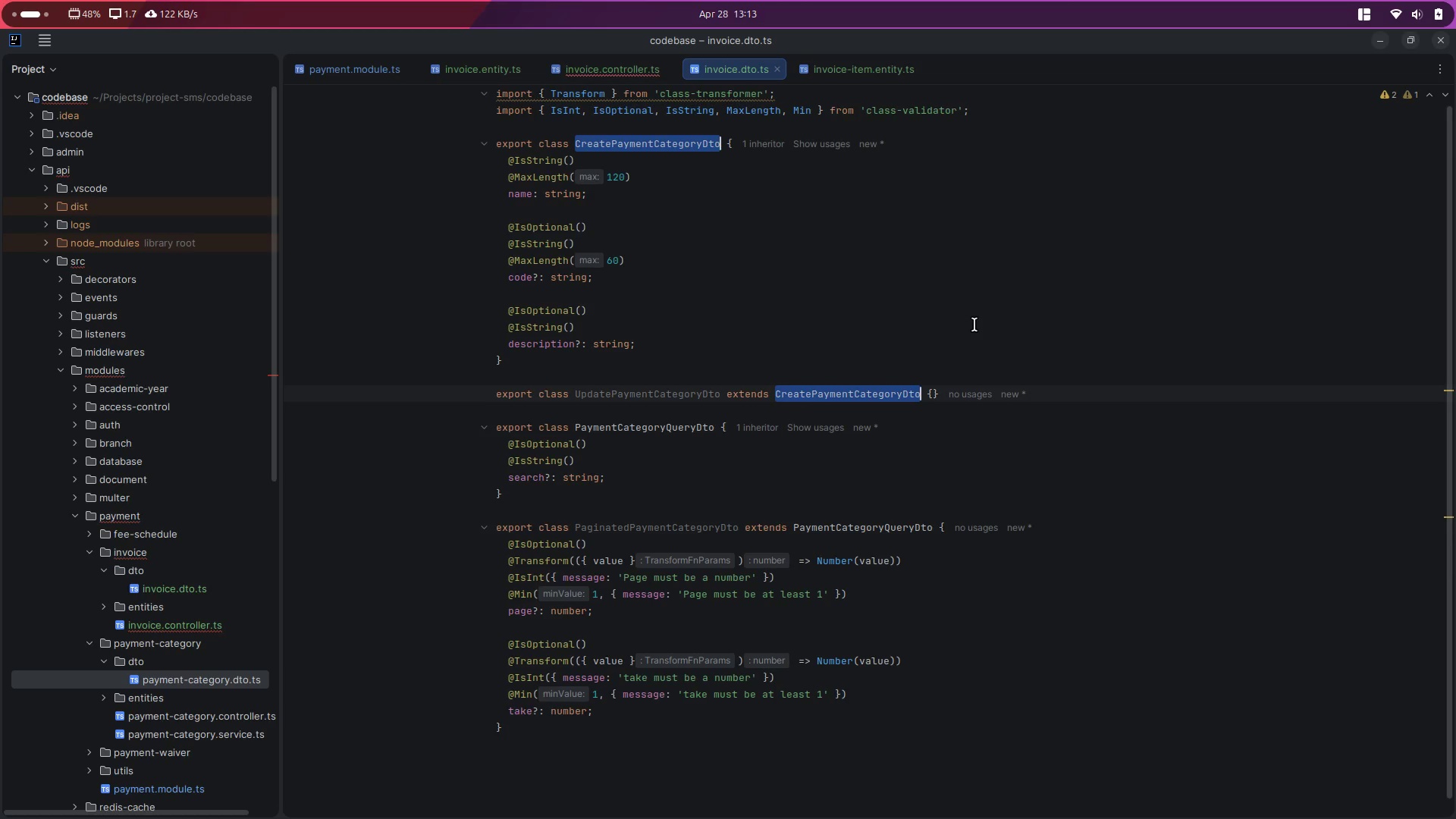 
type(Invoice)
 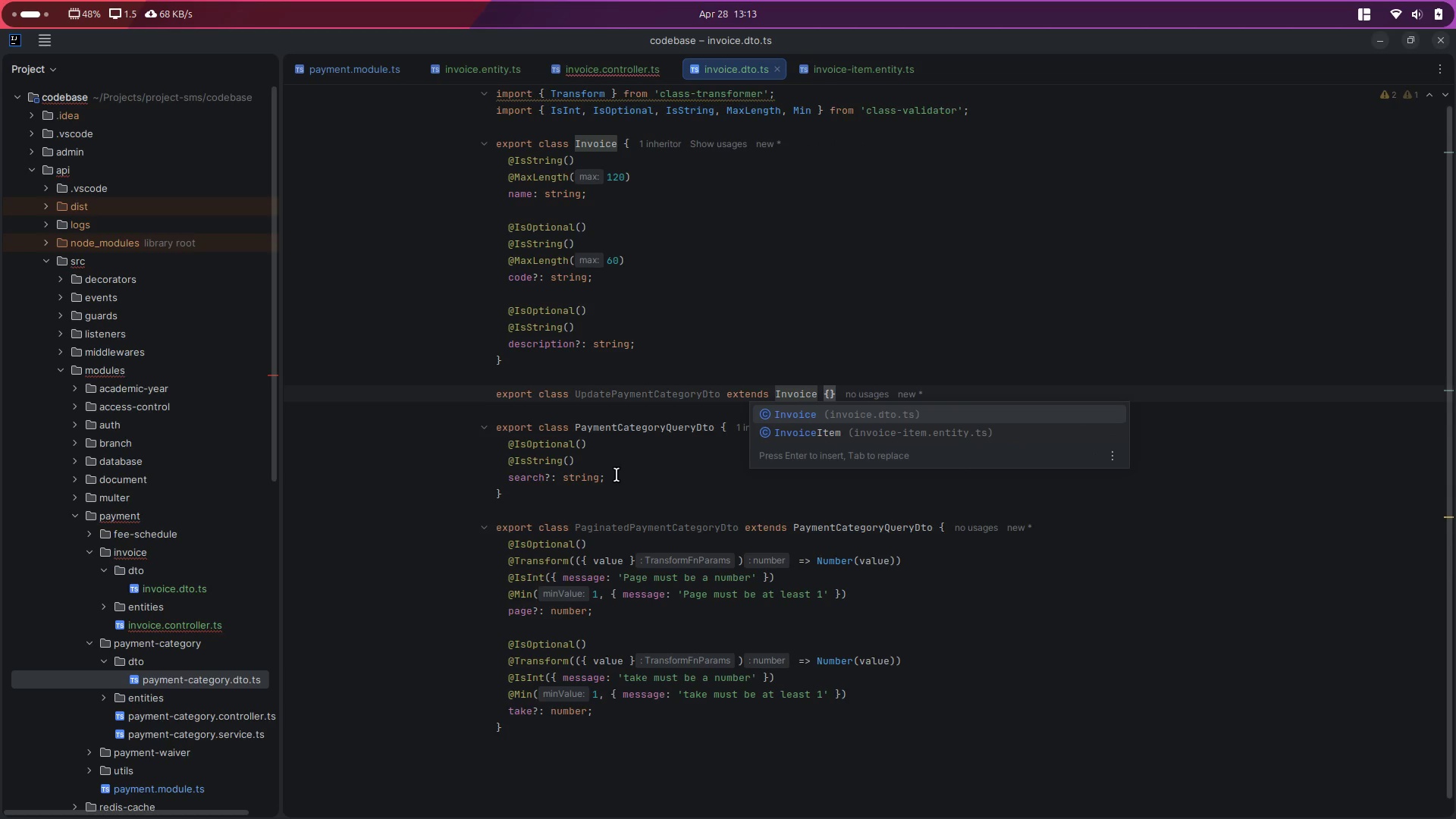 
type(Dto)
 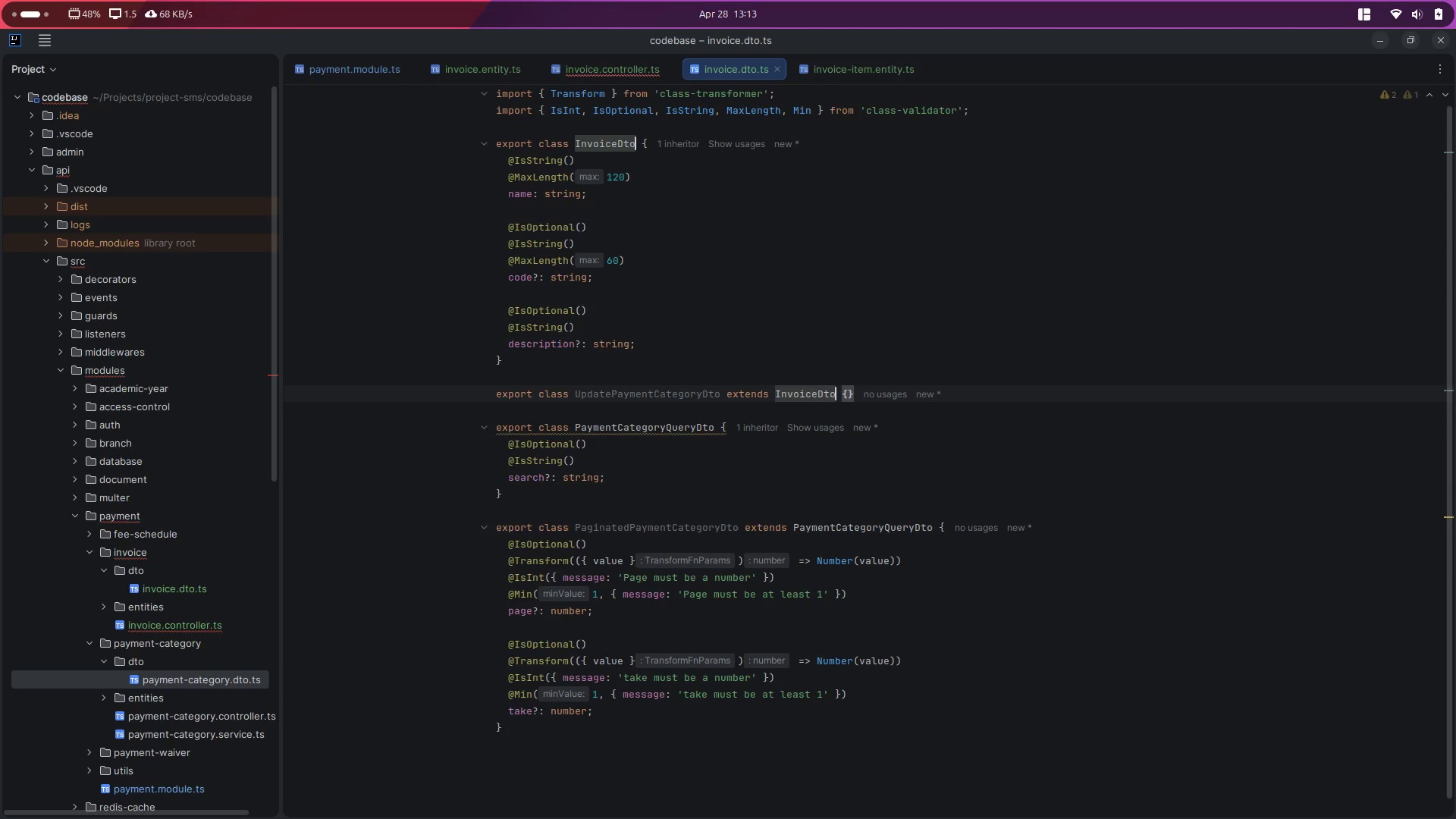 
key(Control+Z)
 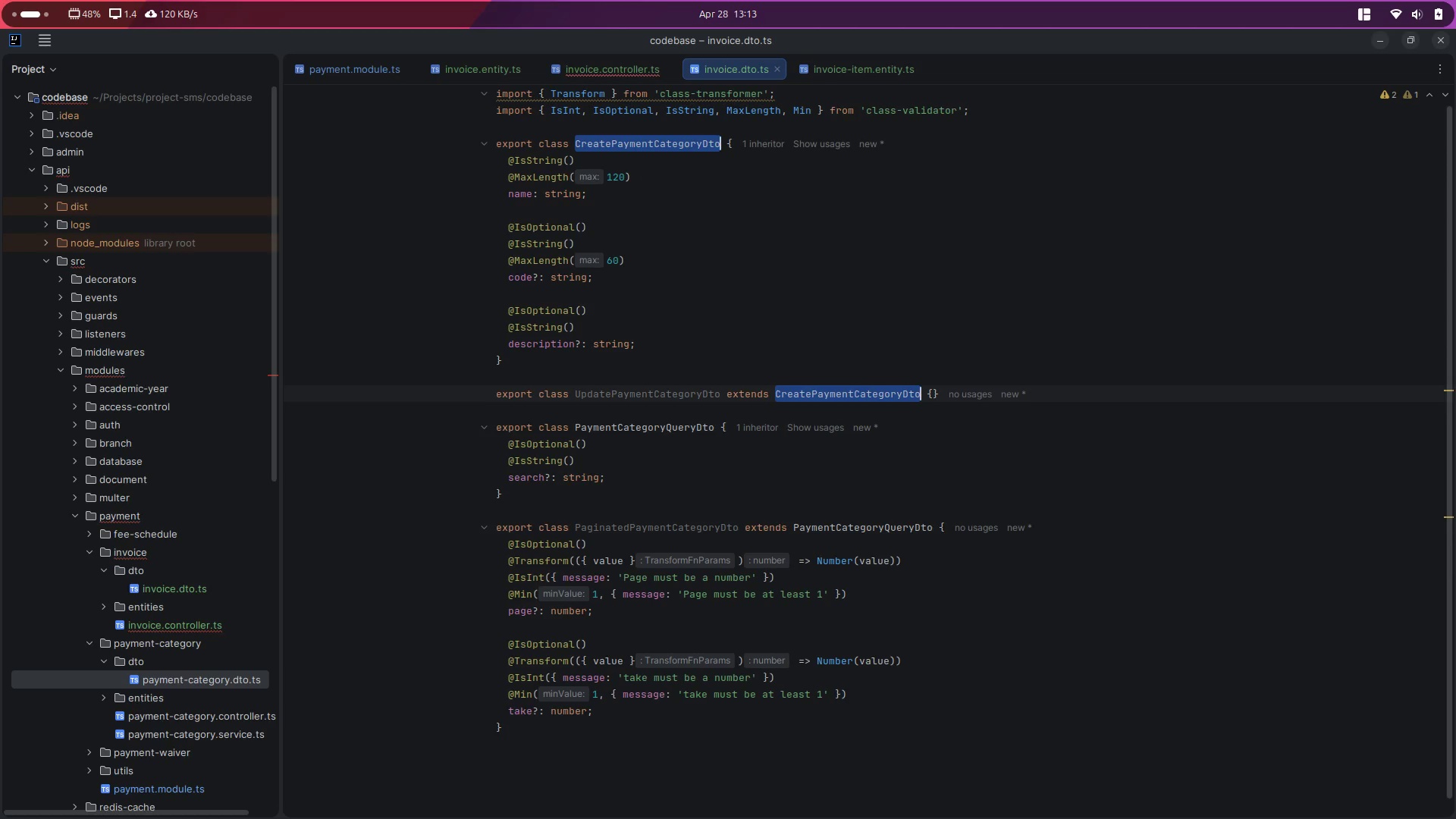 
type(c)
key(Backspace)
type(CreateInvoiceDto)
 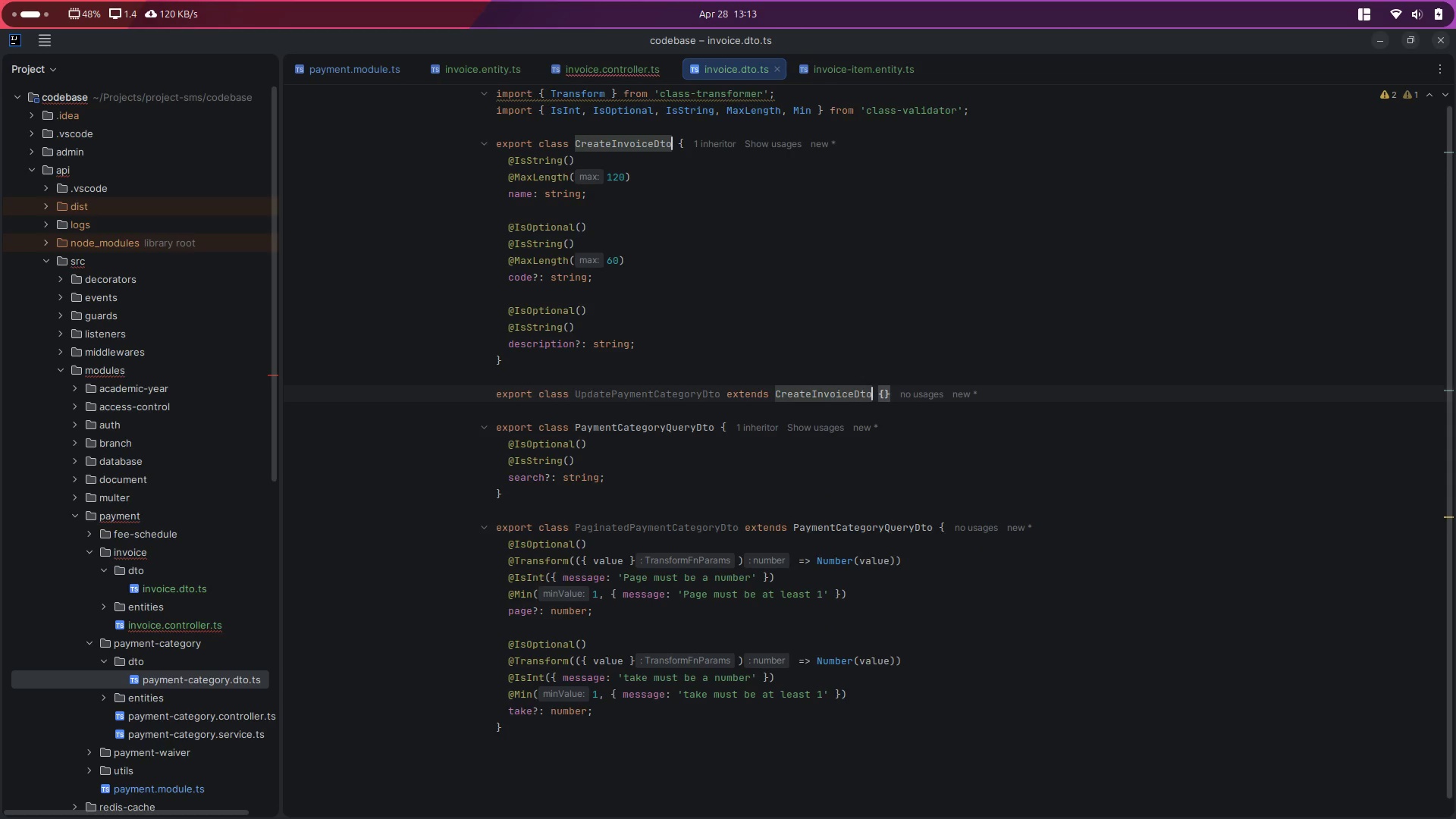 
left_click([832, 206])
 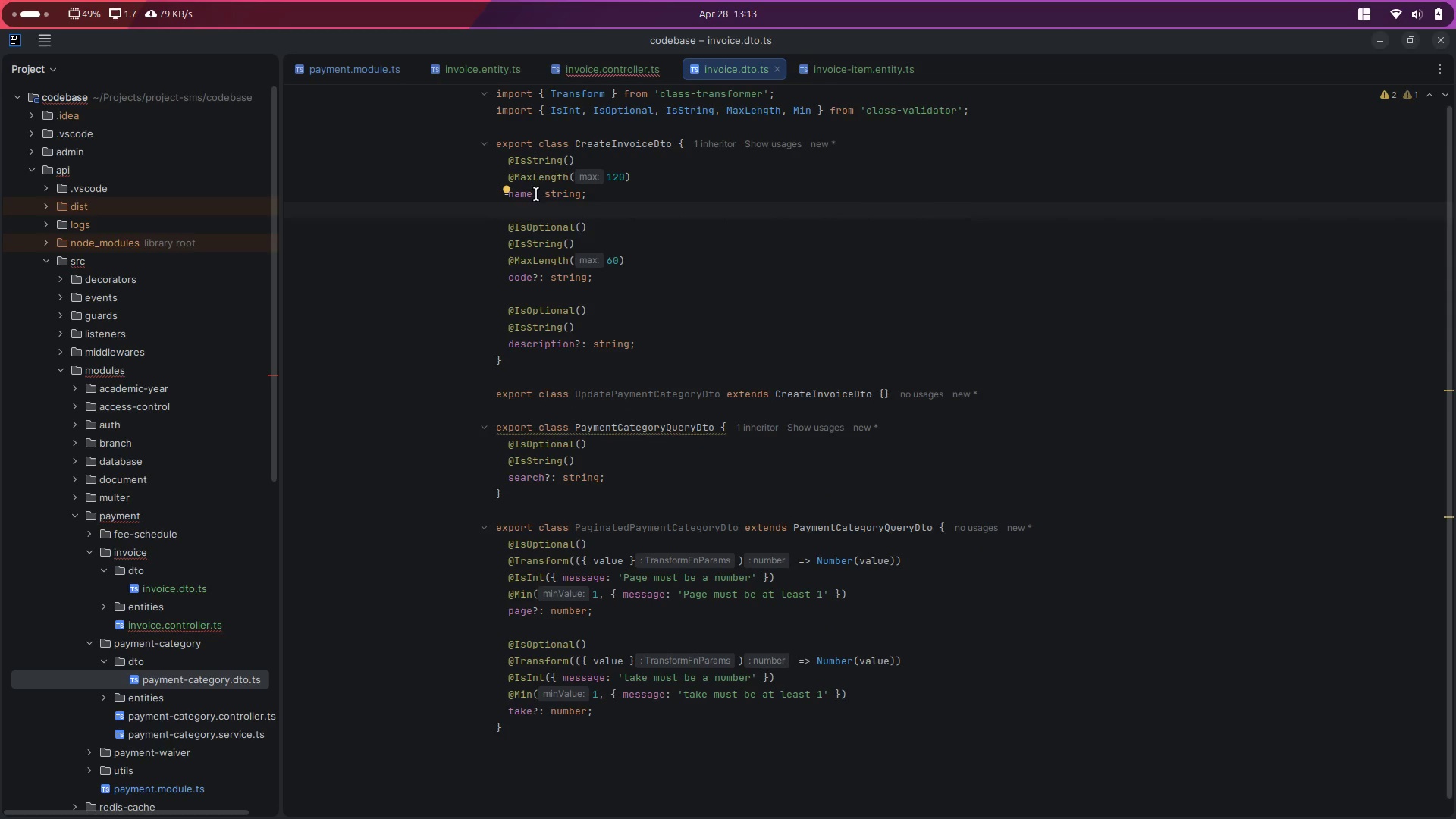 
double_click([524, 194])
 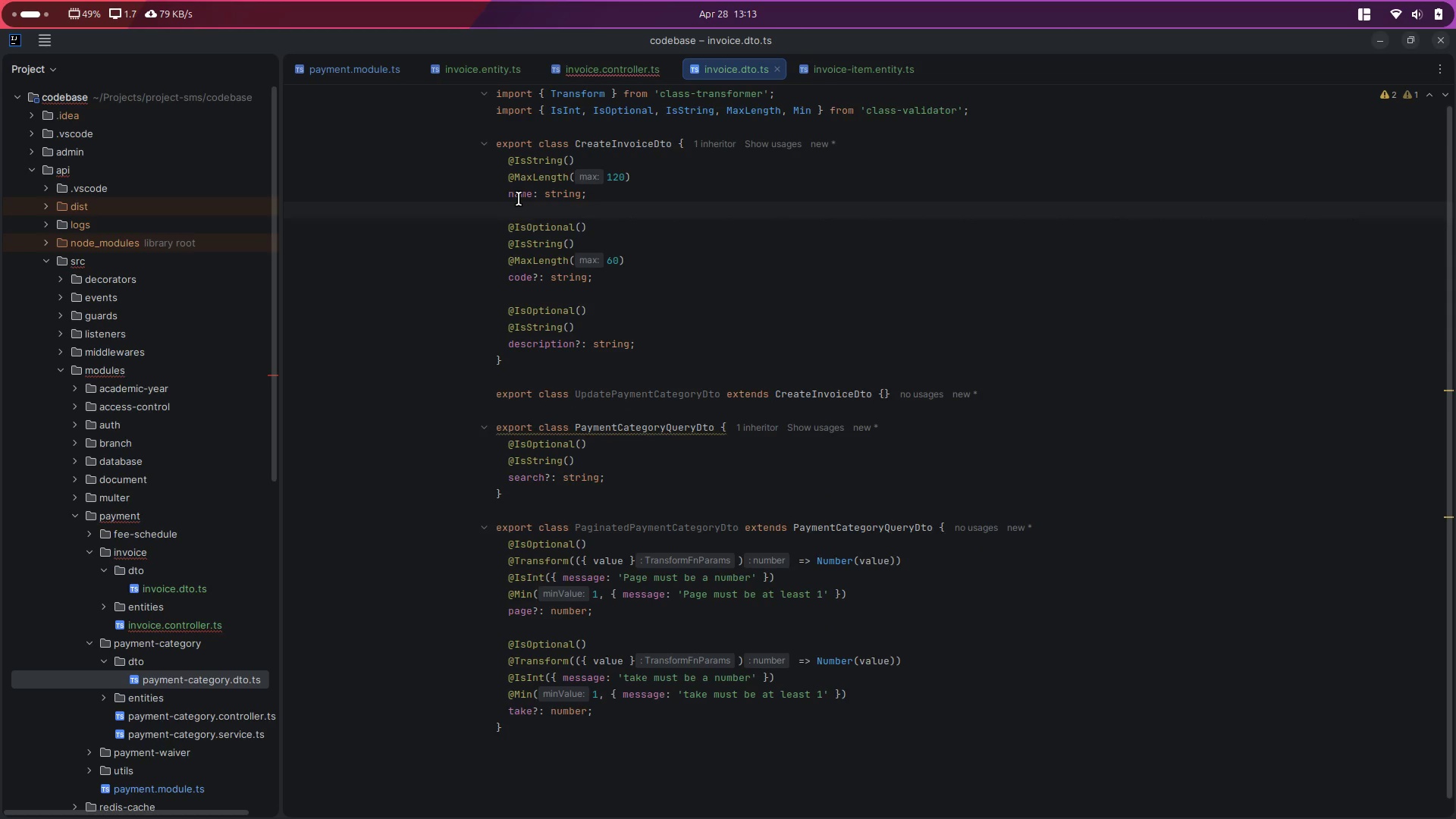 
double_click([522, 190])
 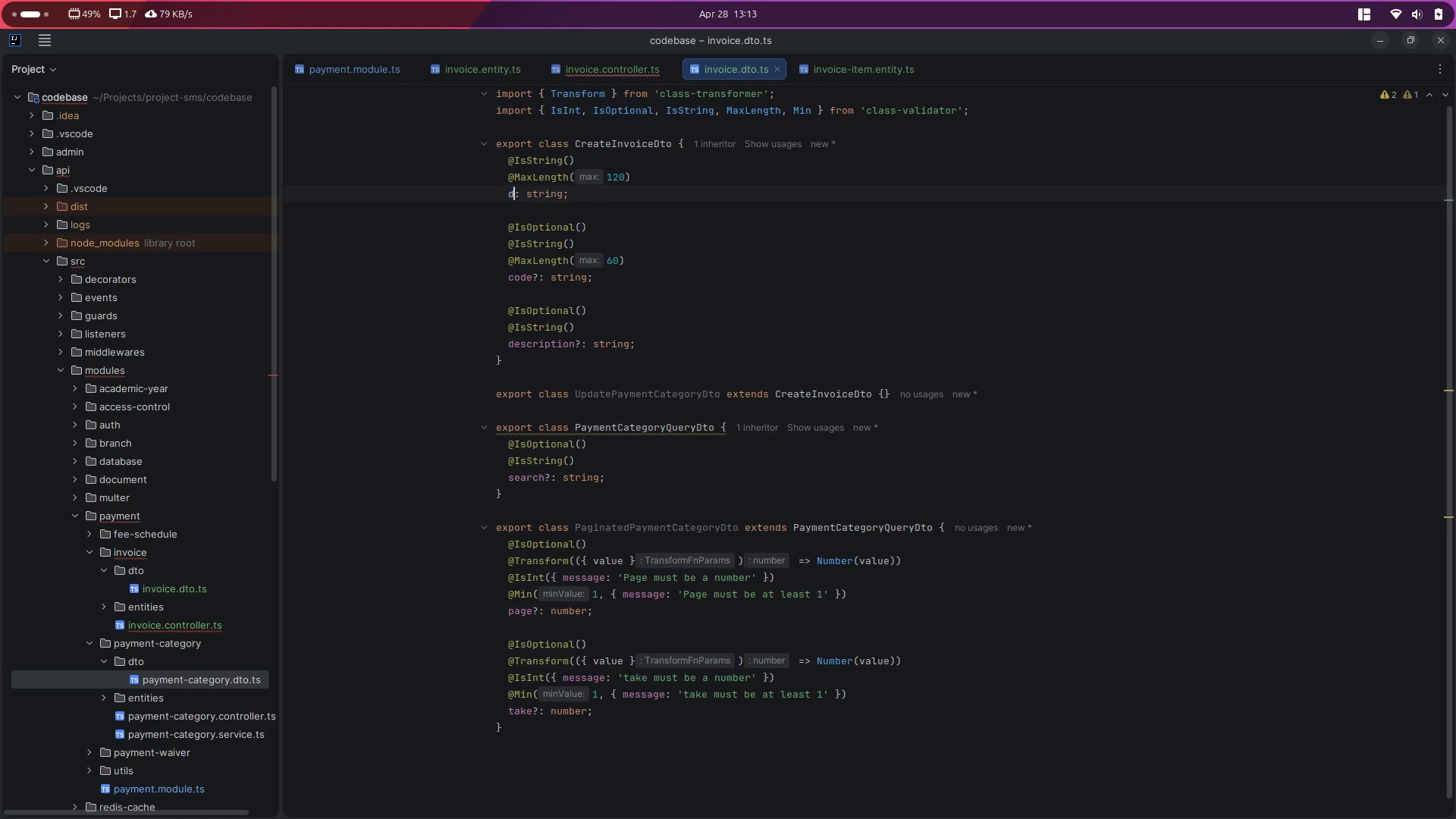 
type(date)
 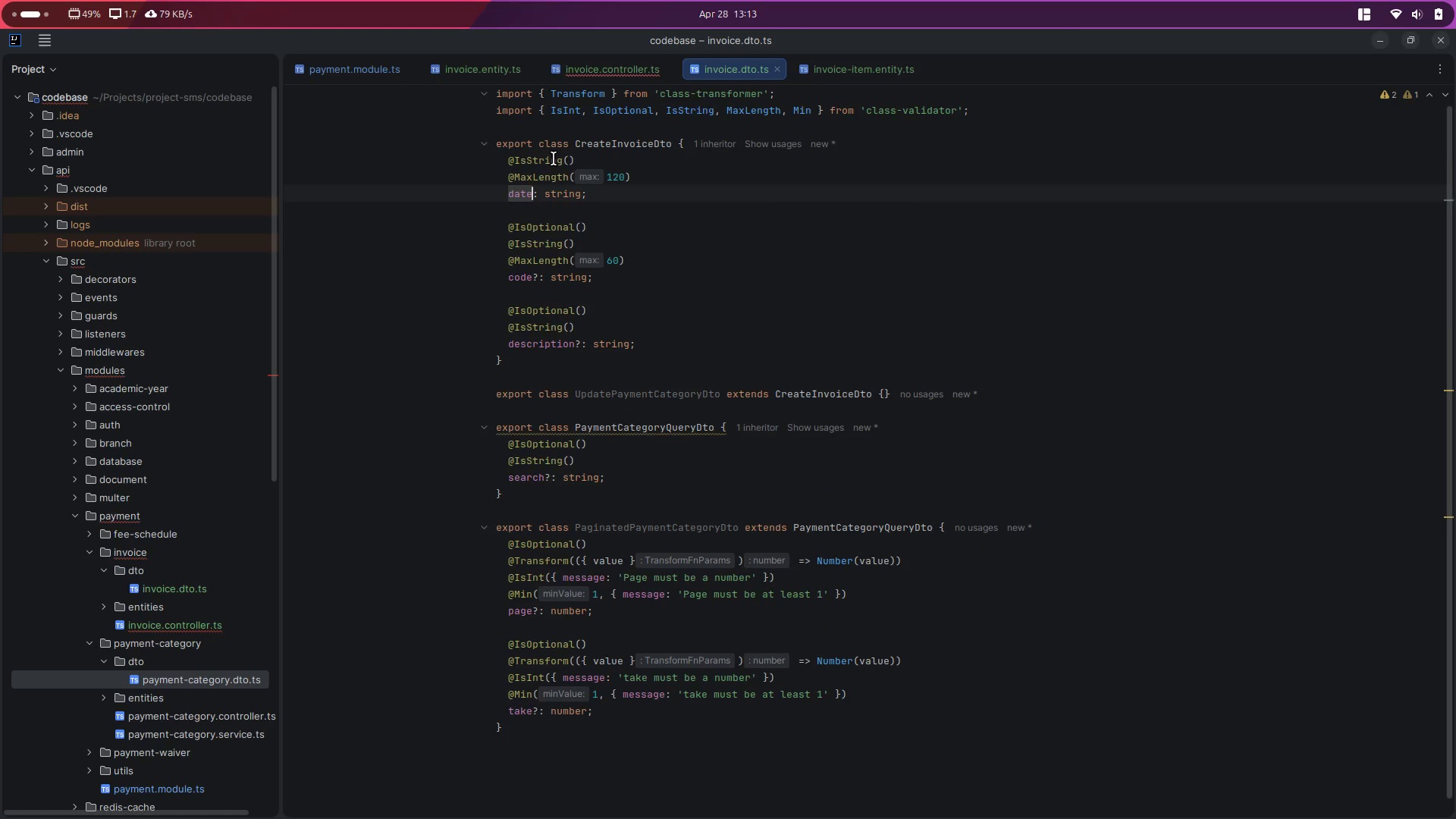 
double_click([554, 158])
 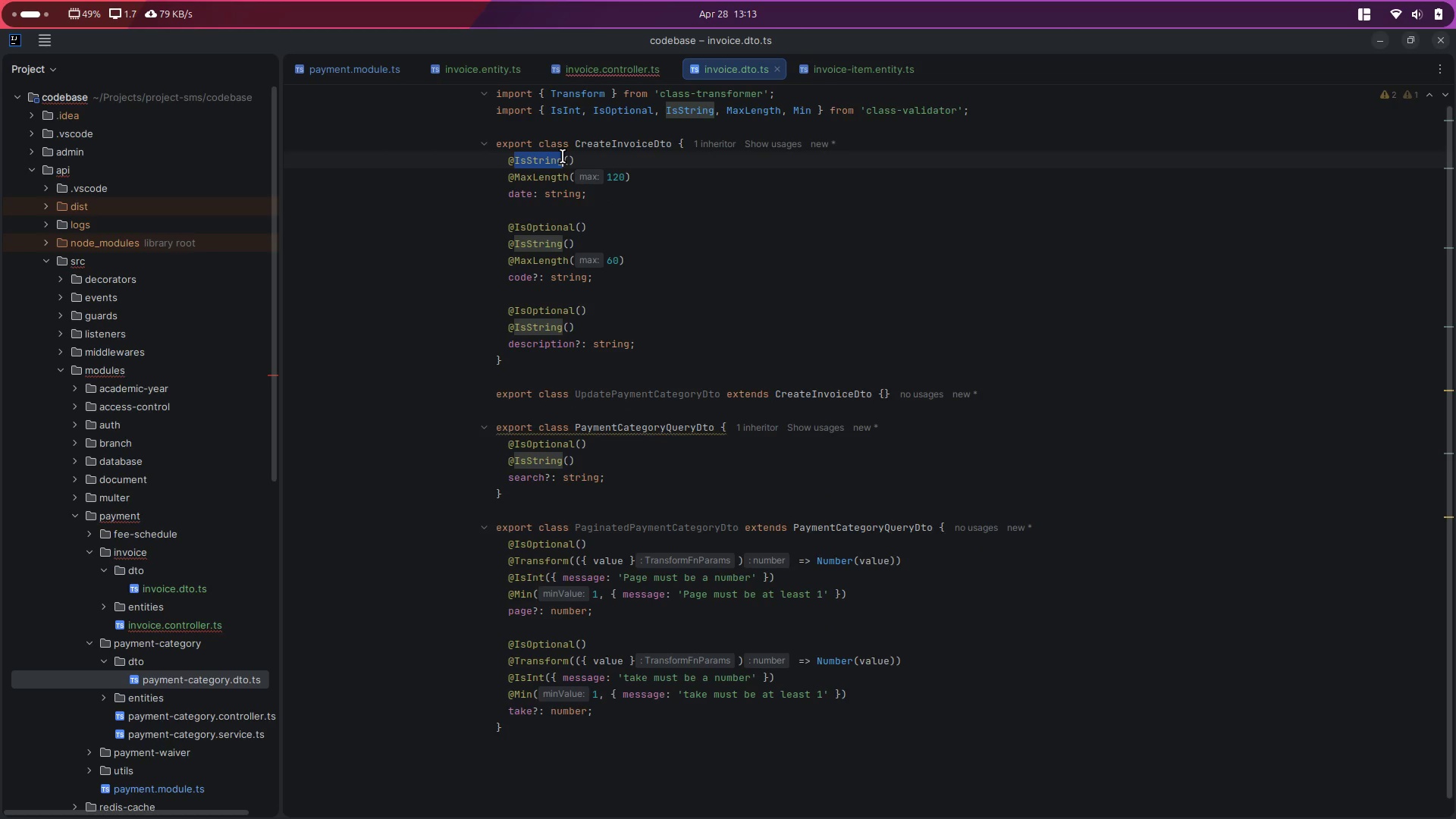 
type(IsDate)
 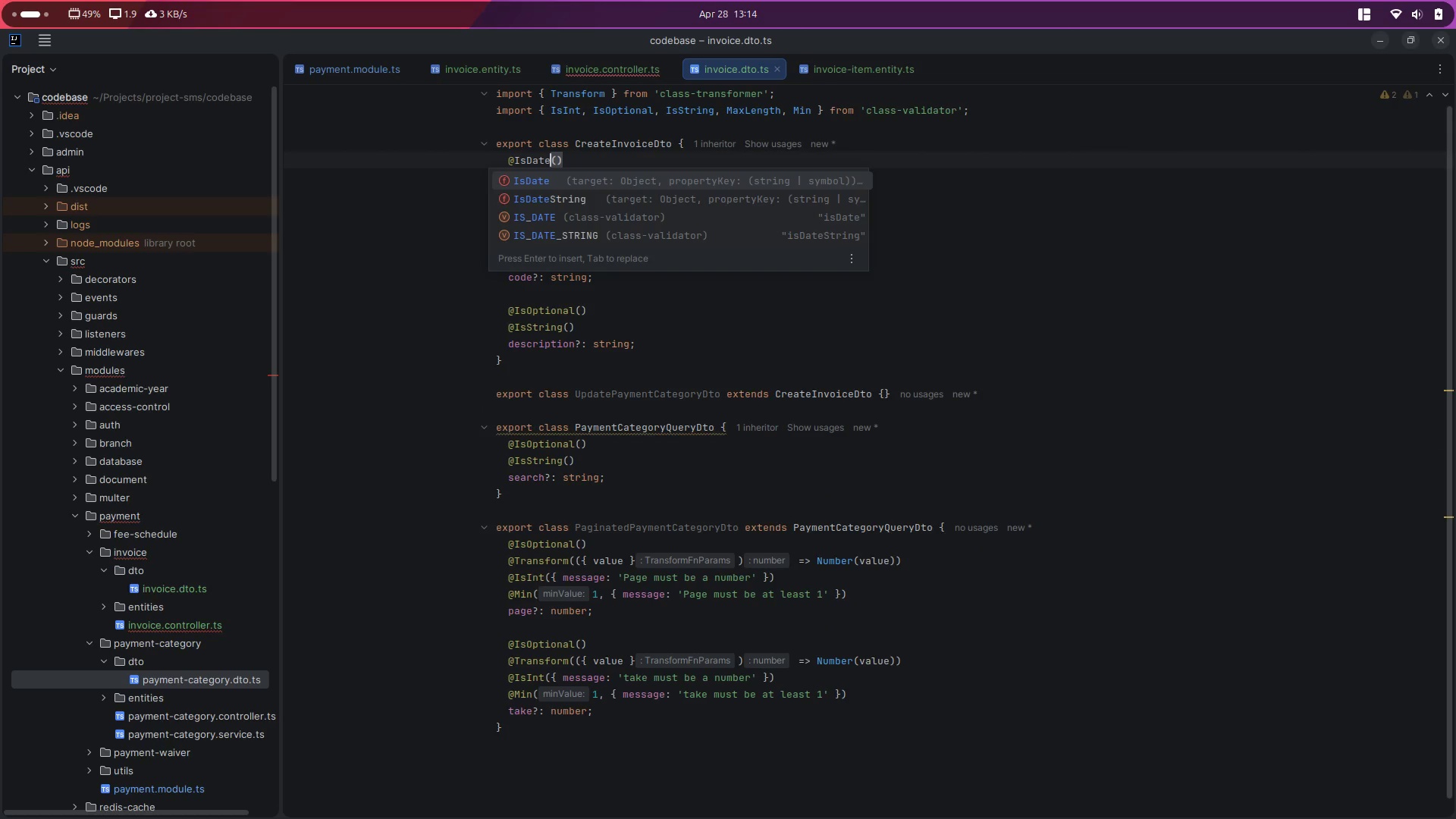 
key(ArrowDown)
 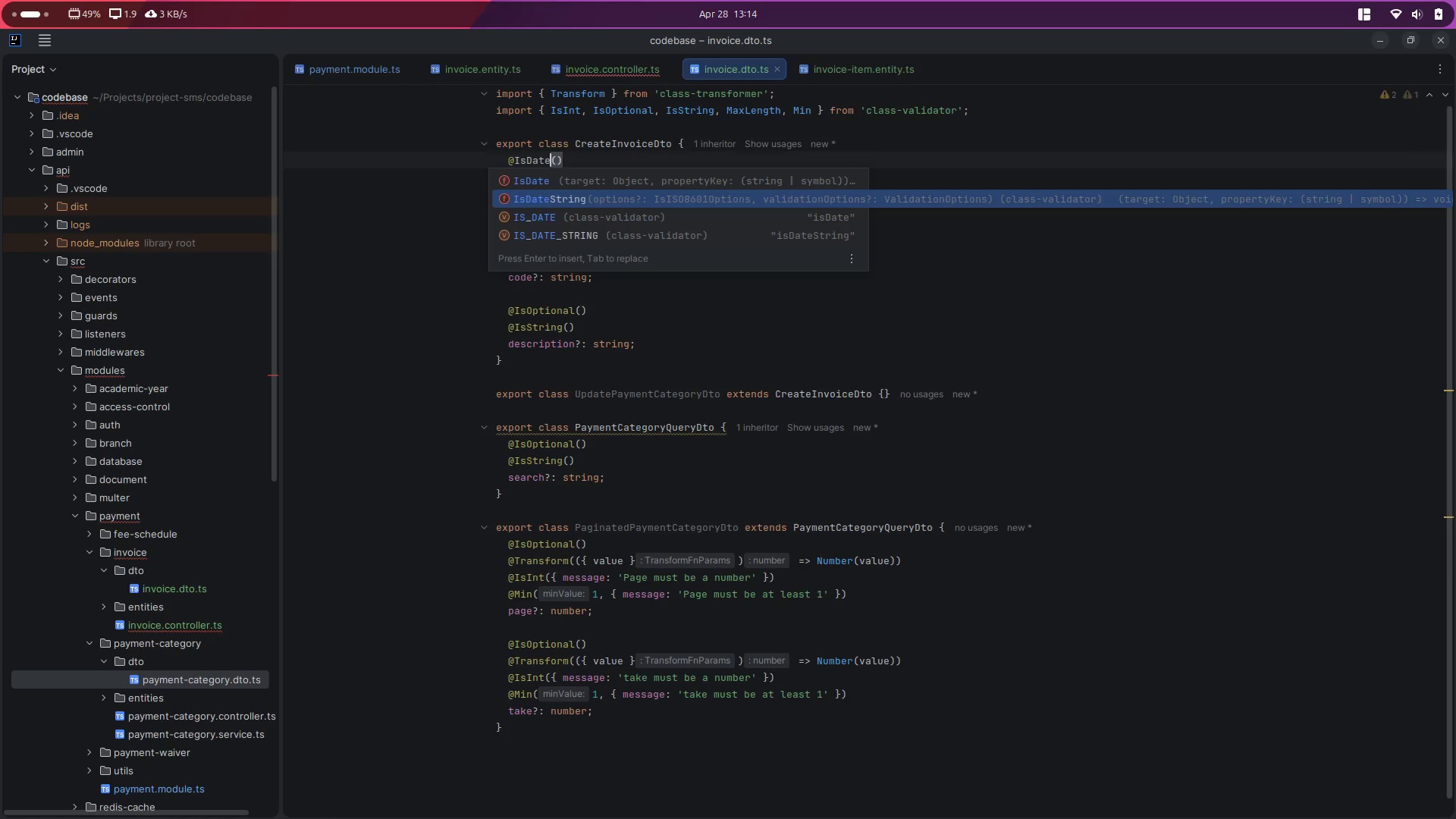 
key(Enter)
 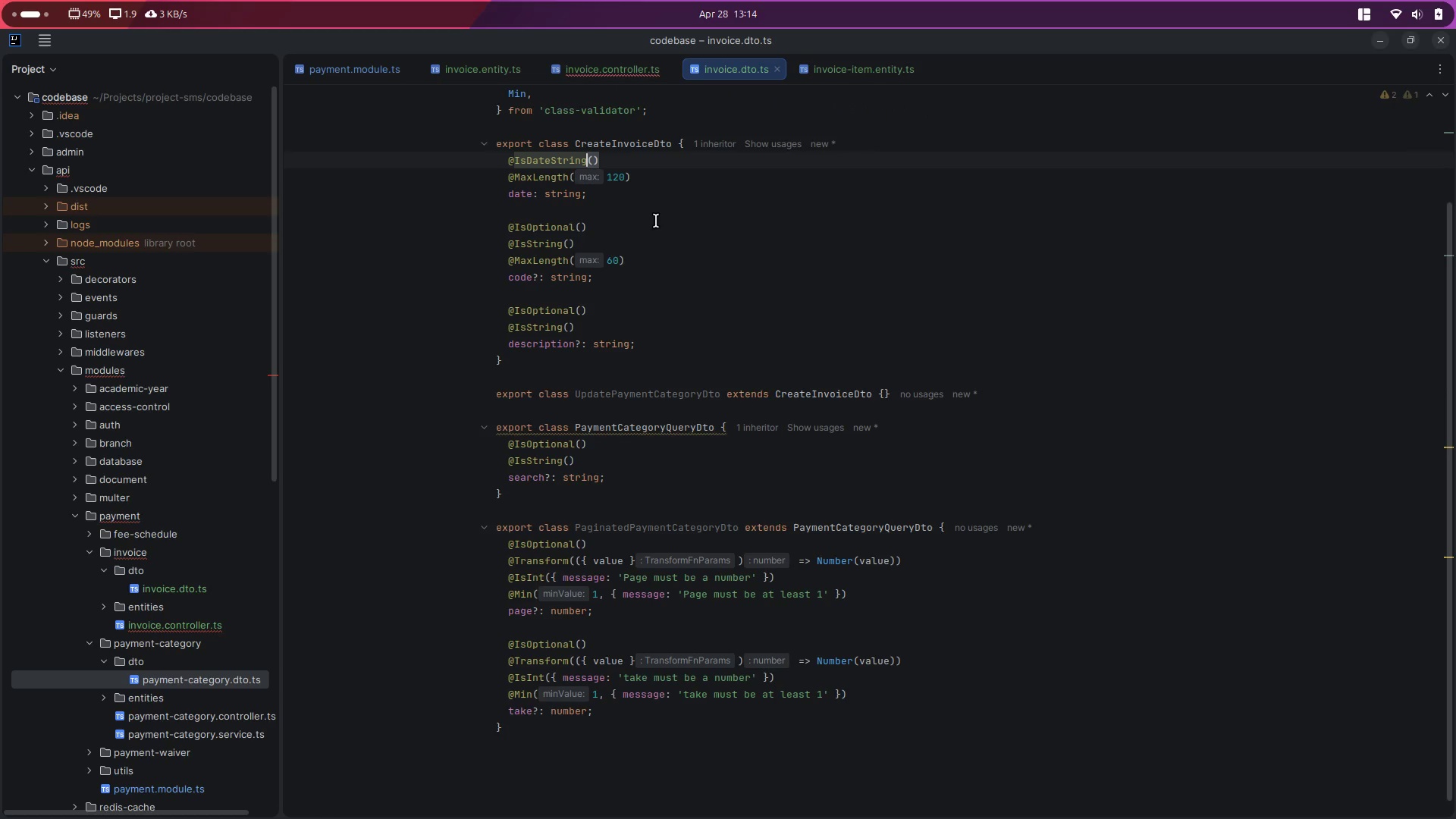 
scroll: coordinate [605, 263], scroll_direction: up, amount: 4.0
 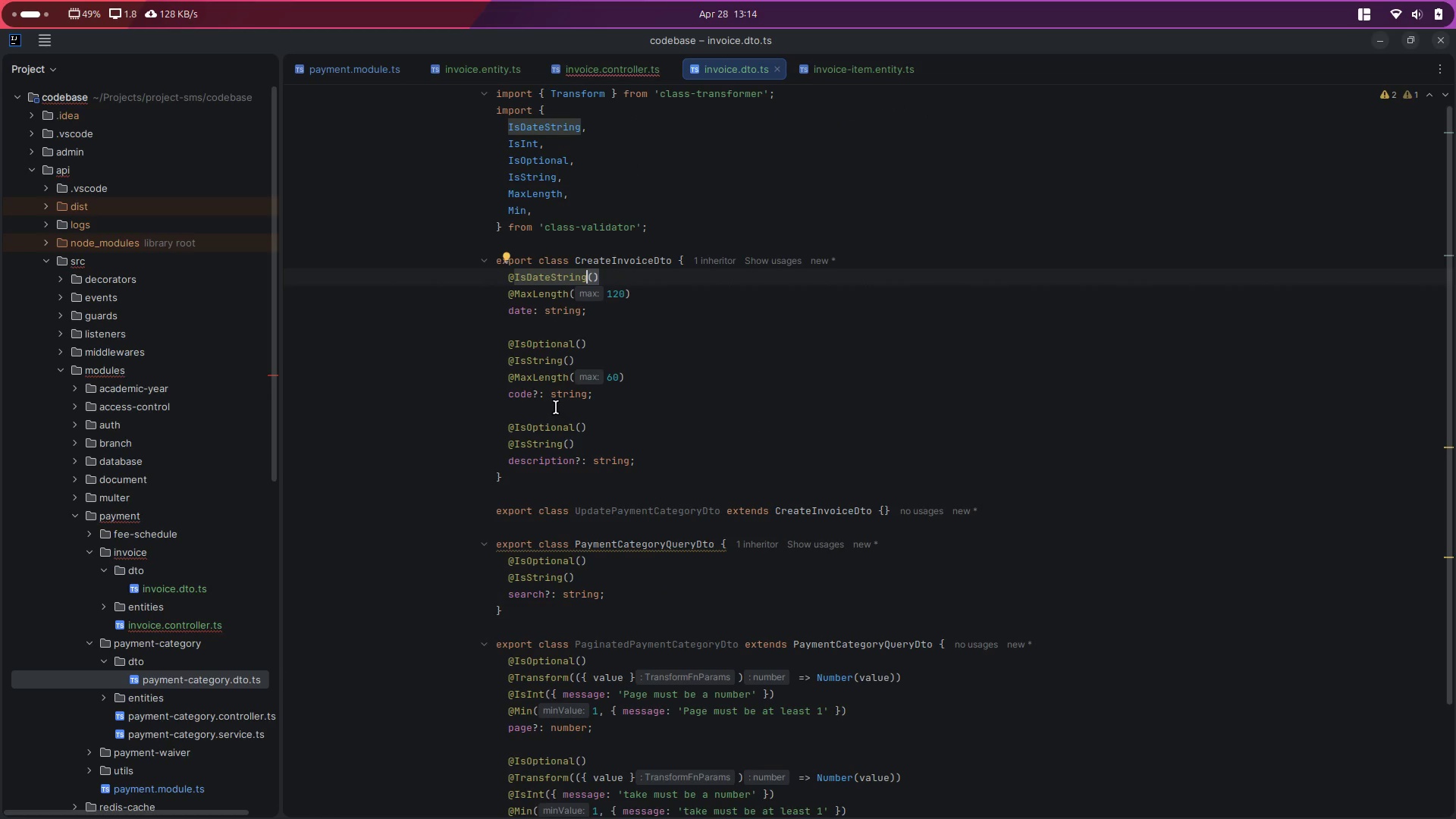 
double_click([480, 75])
 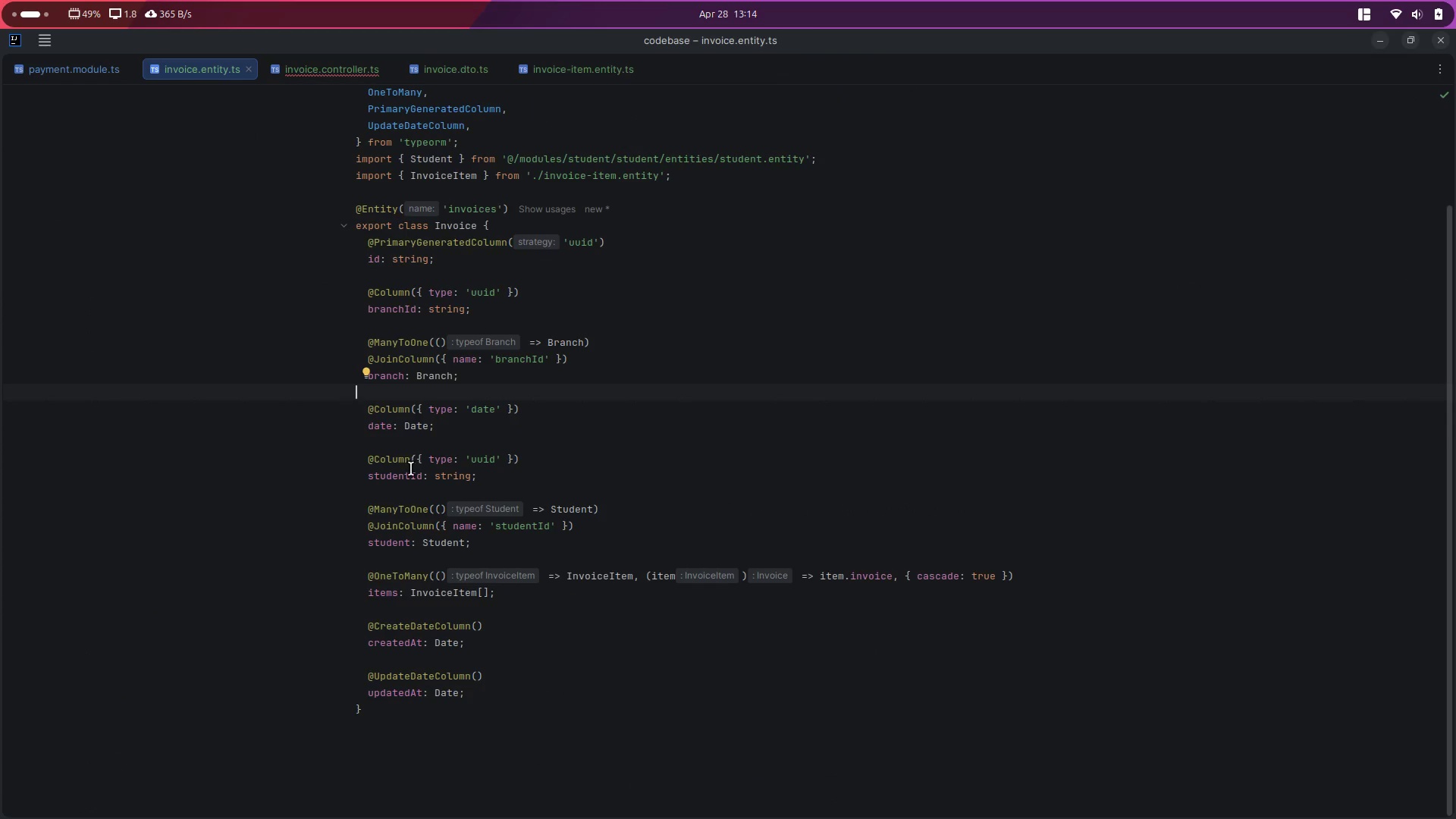 
left_click([406, 469])
 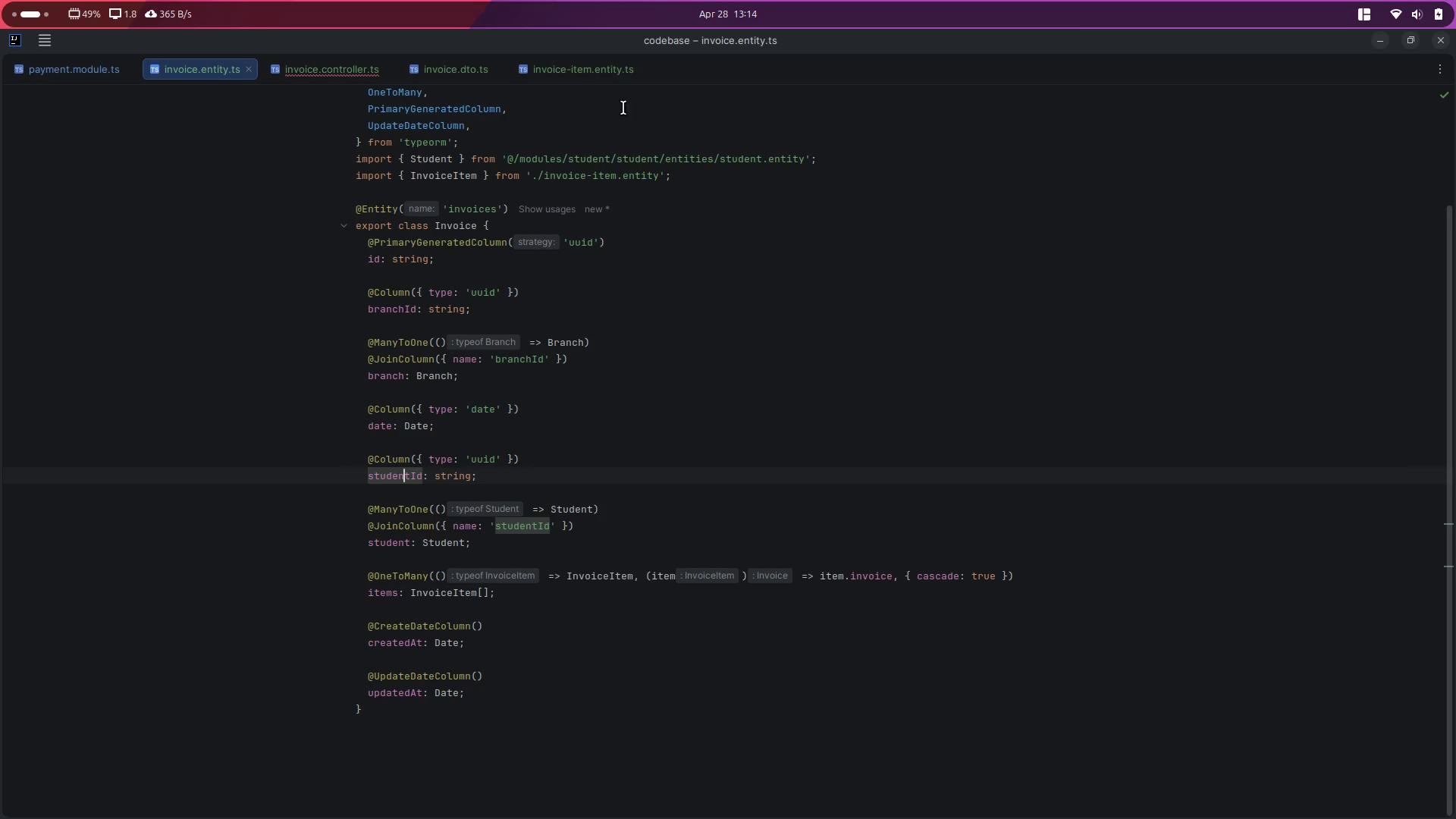 
key(Control+C)
 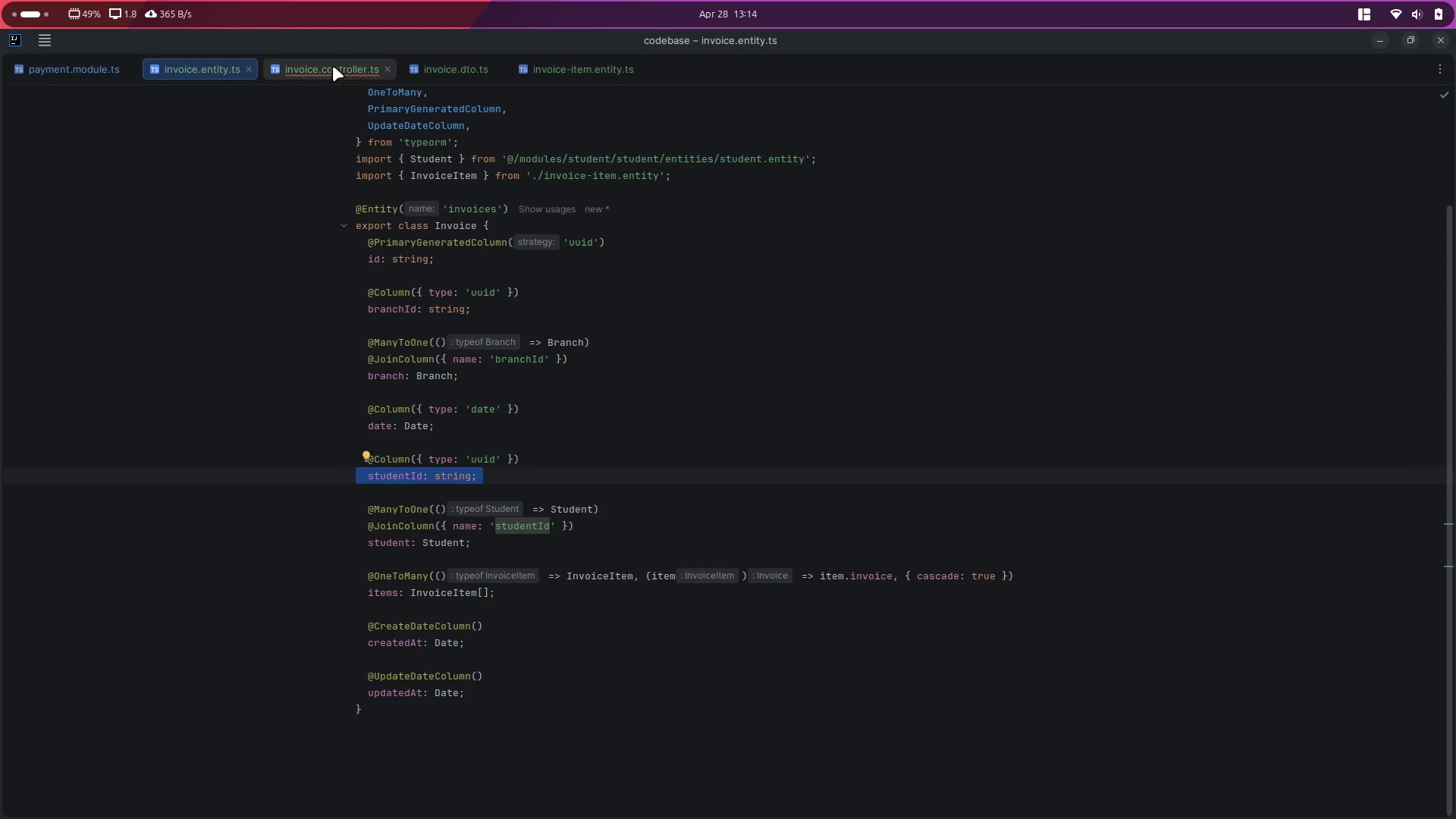 
left_click([333, 66])
 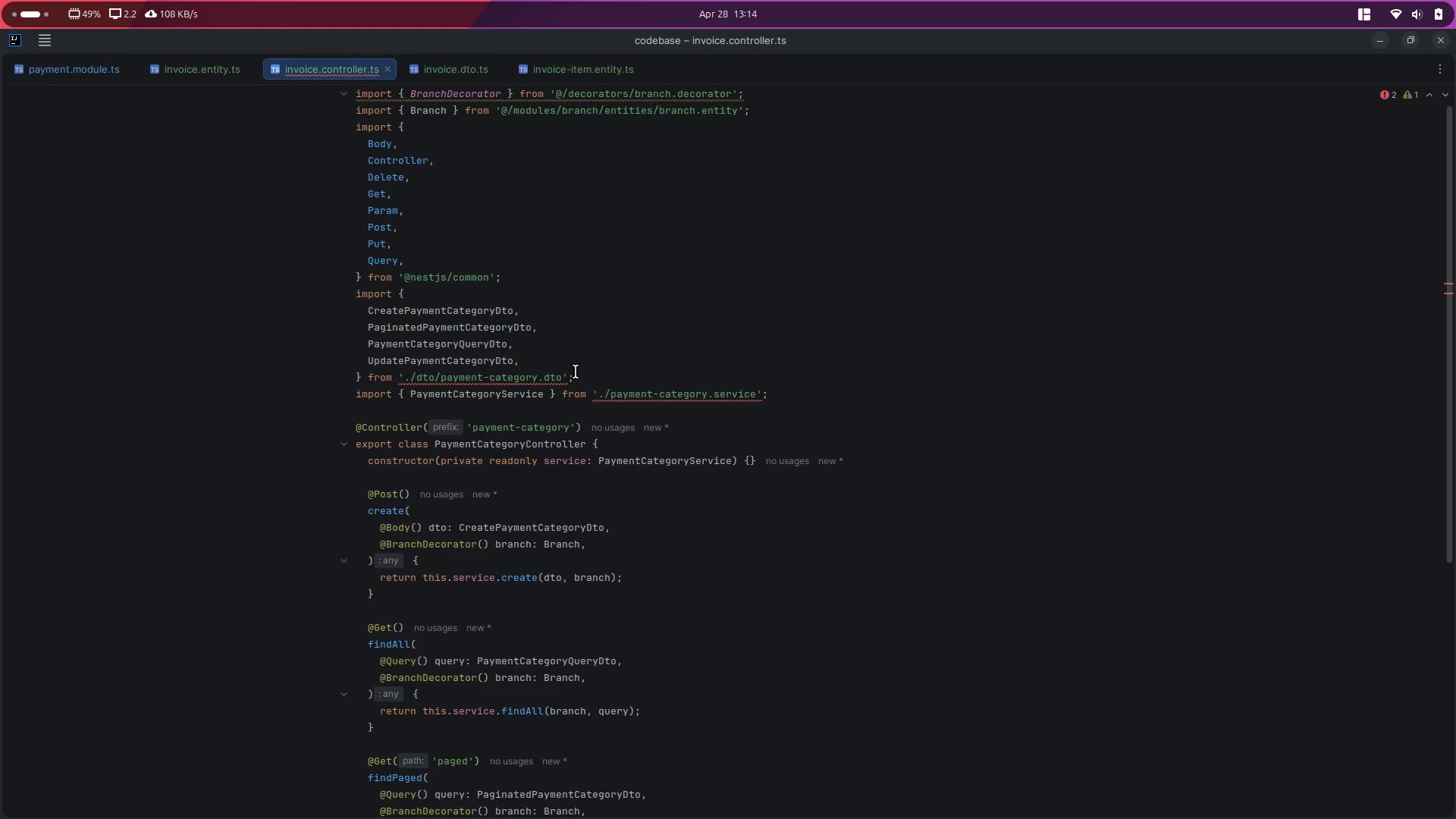 
left_click([456, 74])
 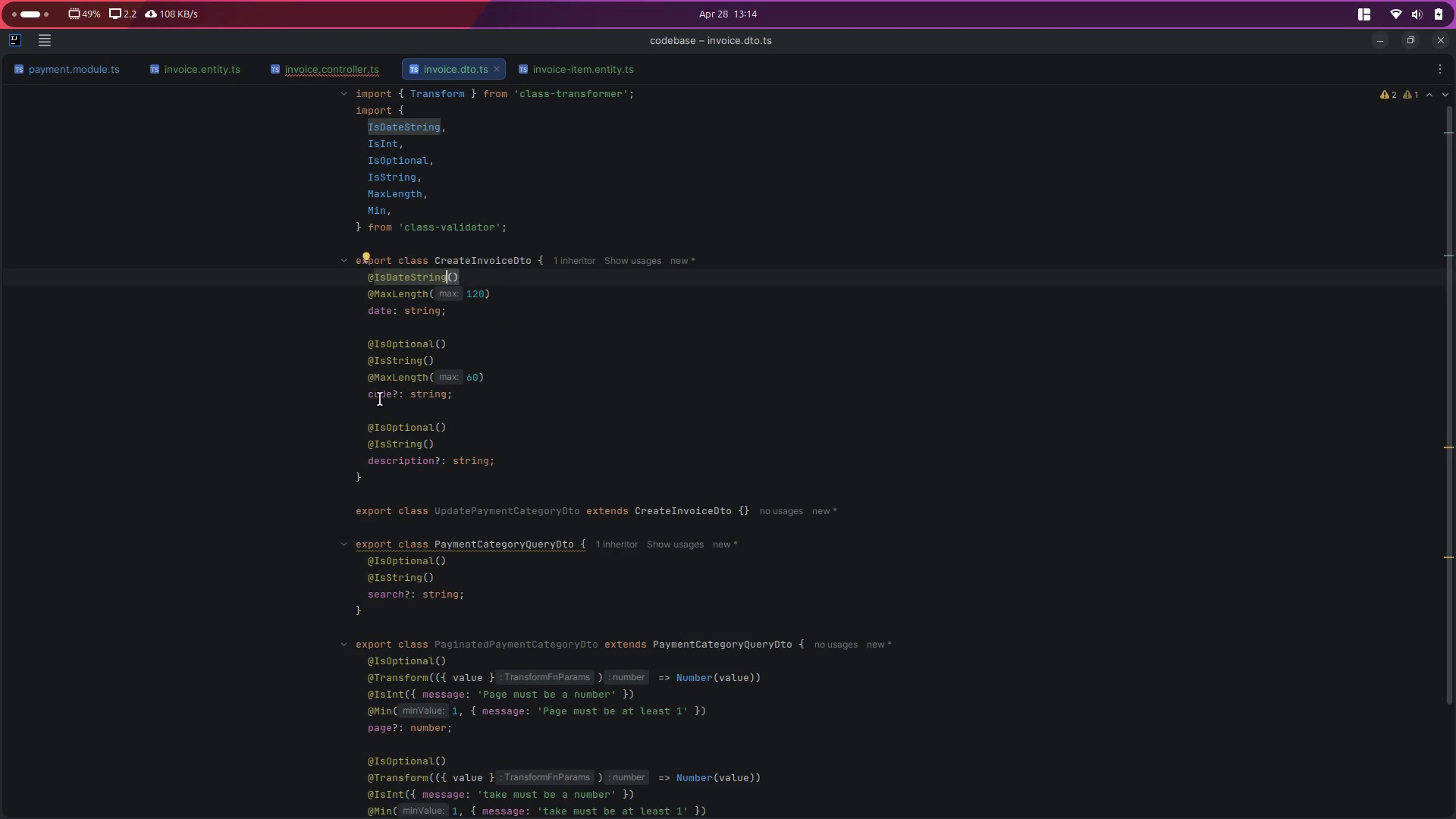 
double_click([381, 397])
 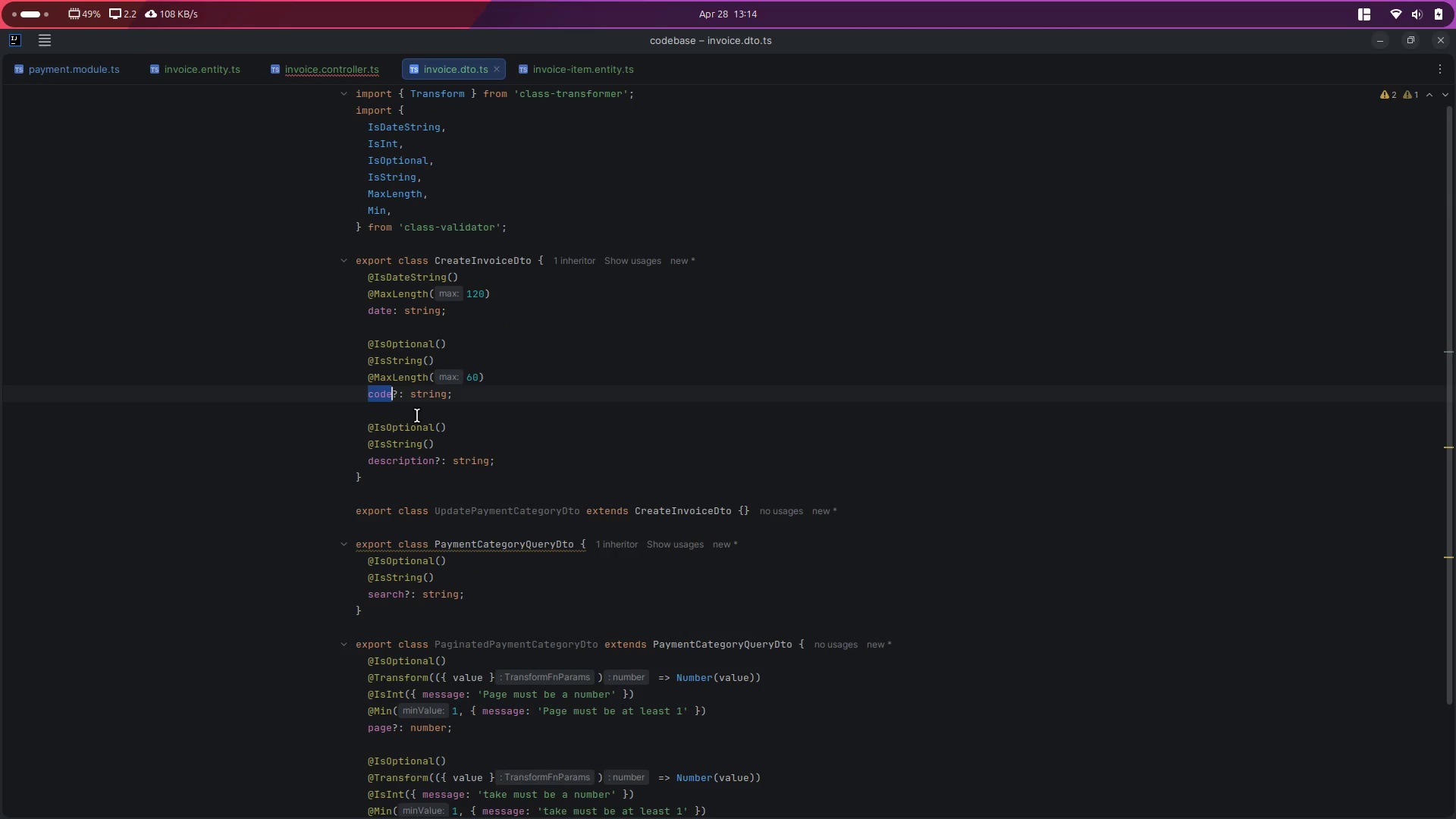 
key(Control+V)
 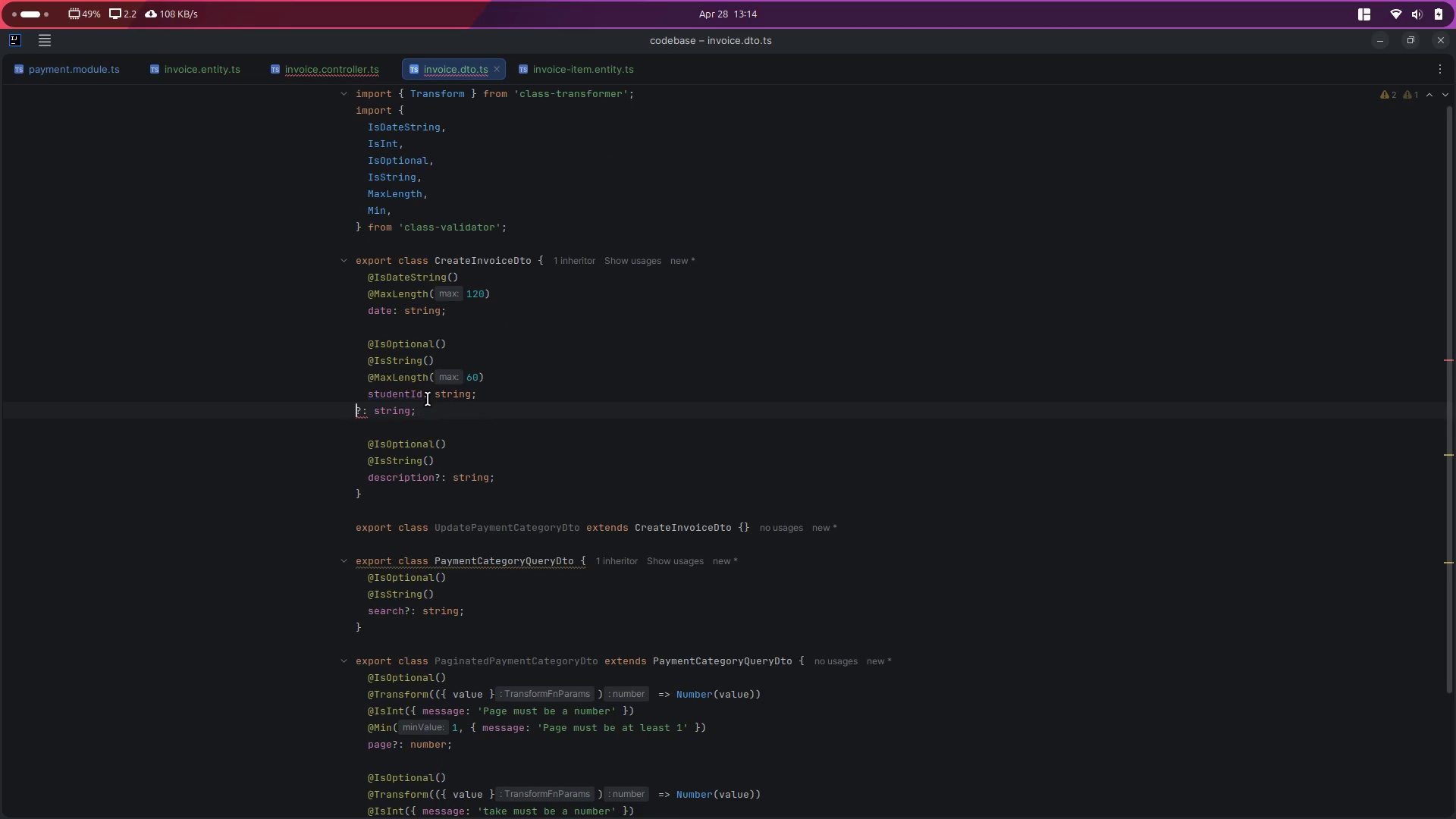 
key(Control+Z)
 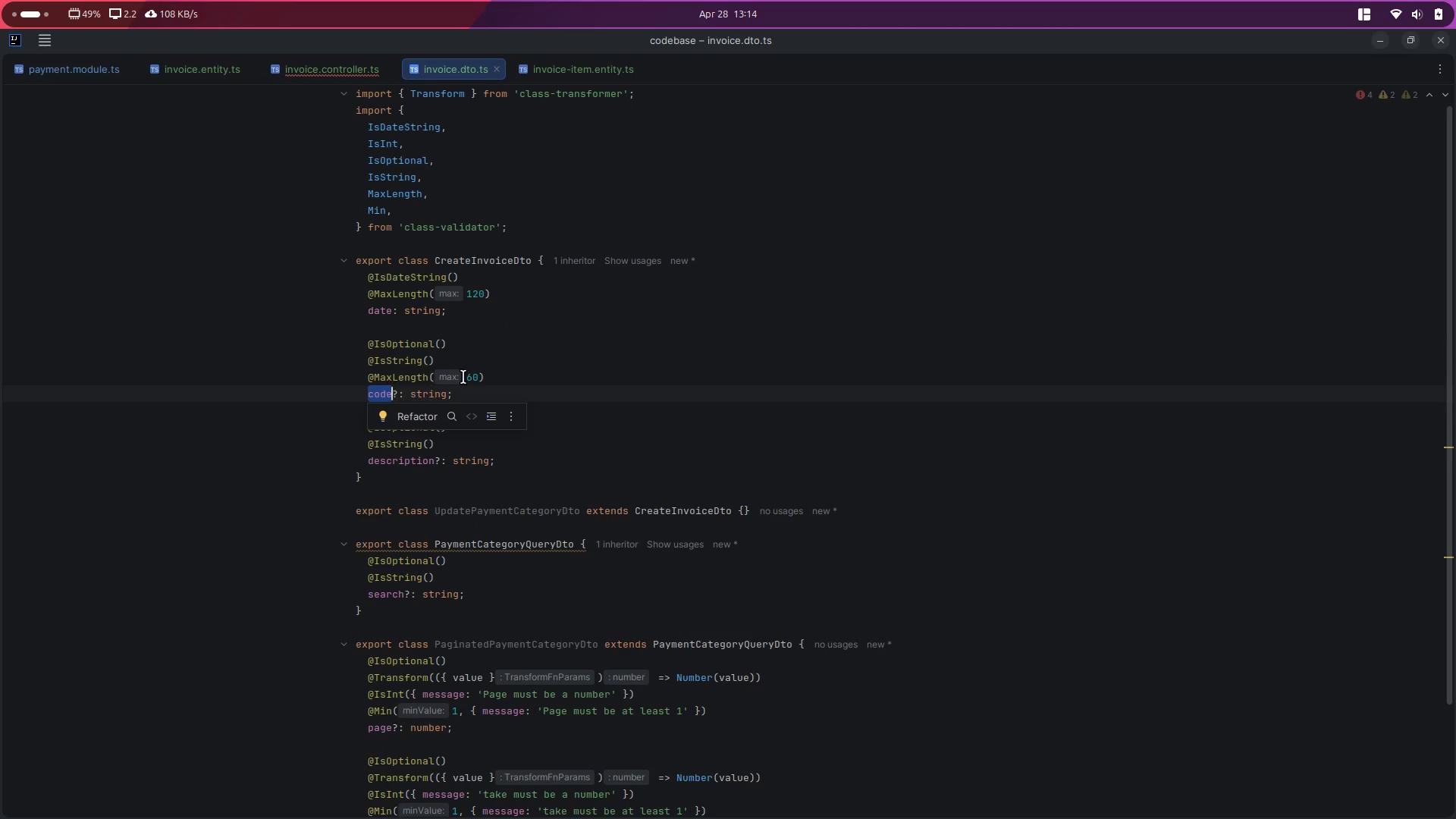 
type(studentId)
 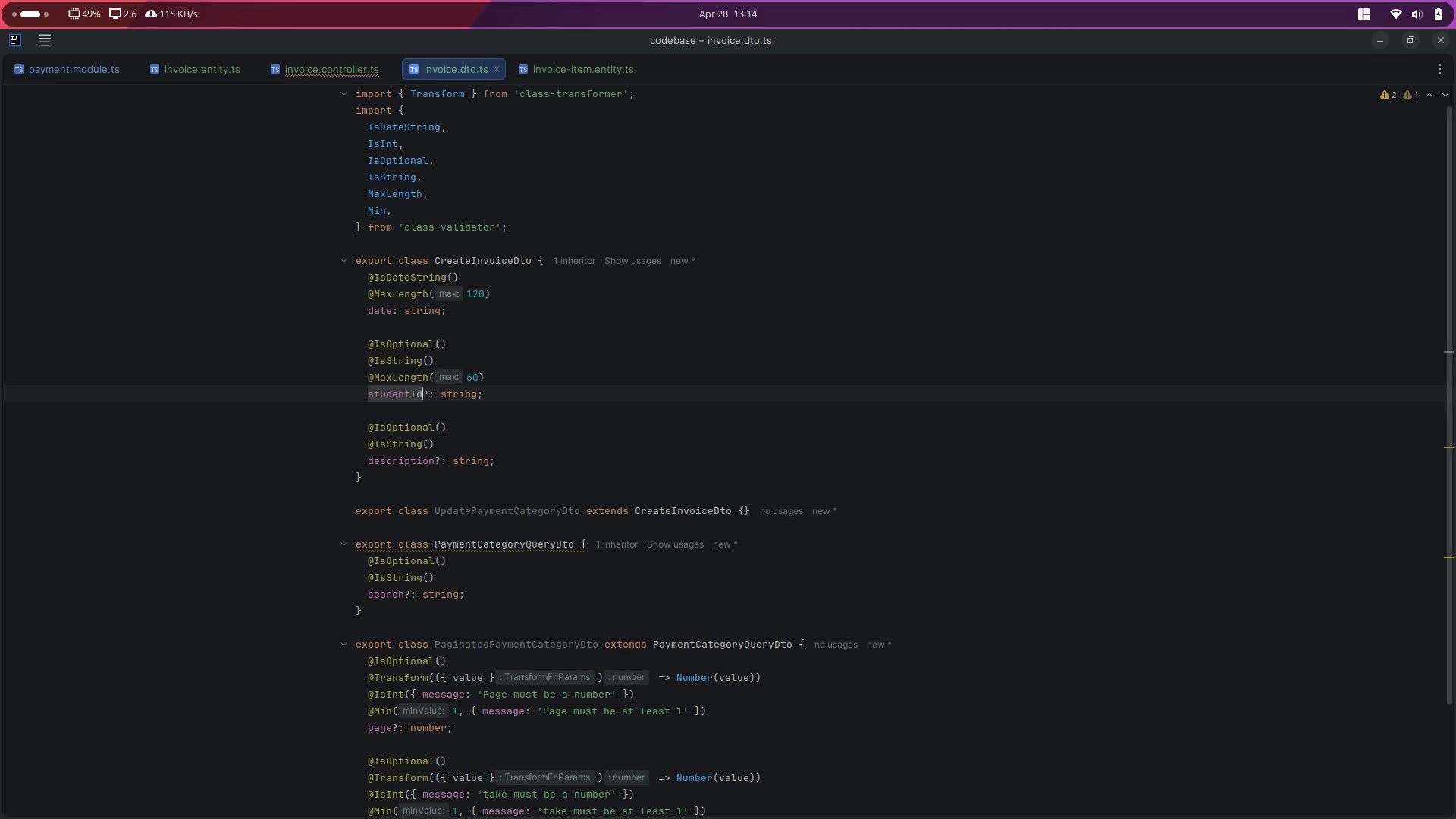 
key(ArrowRight)
 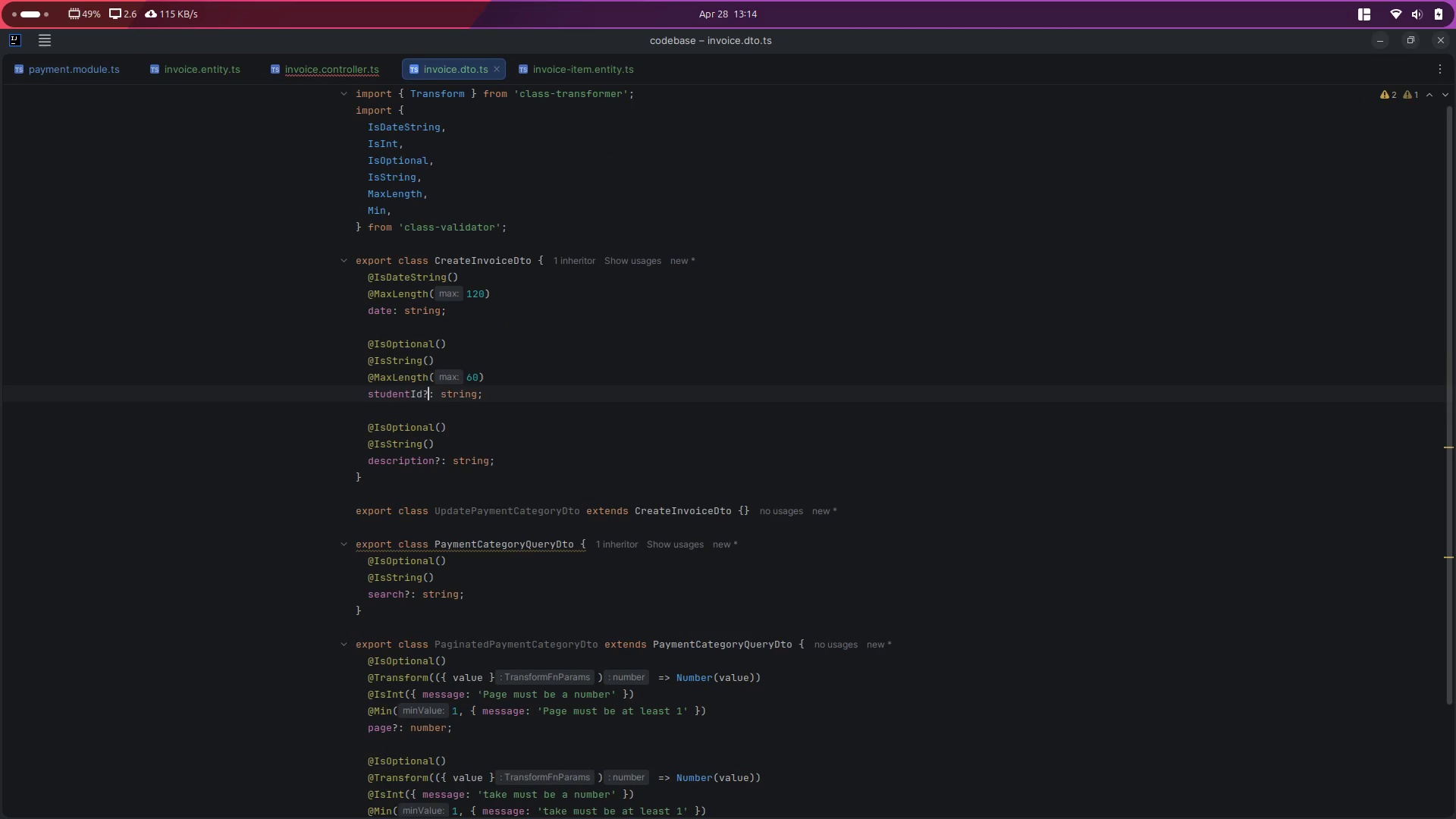 
key(Backspace)
 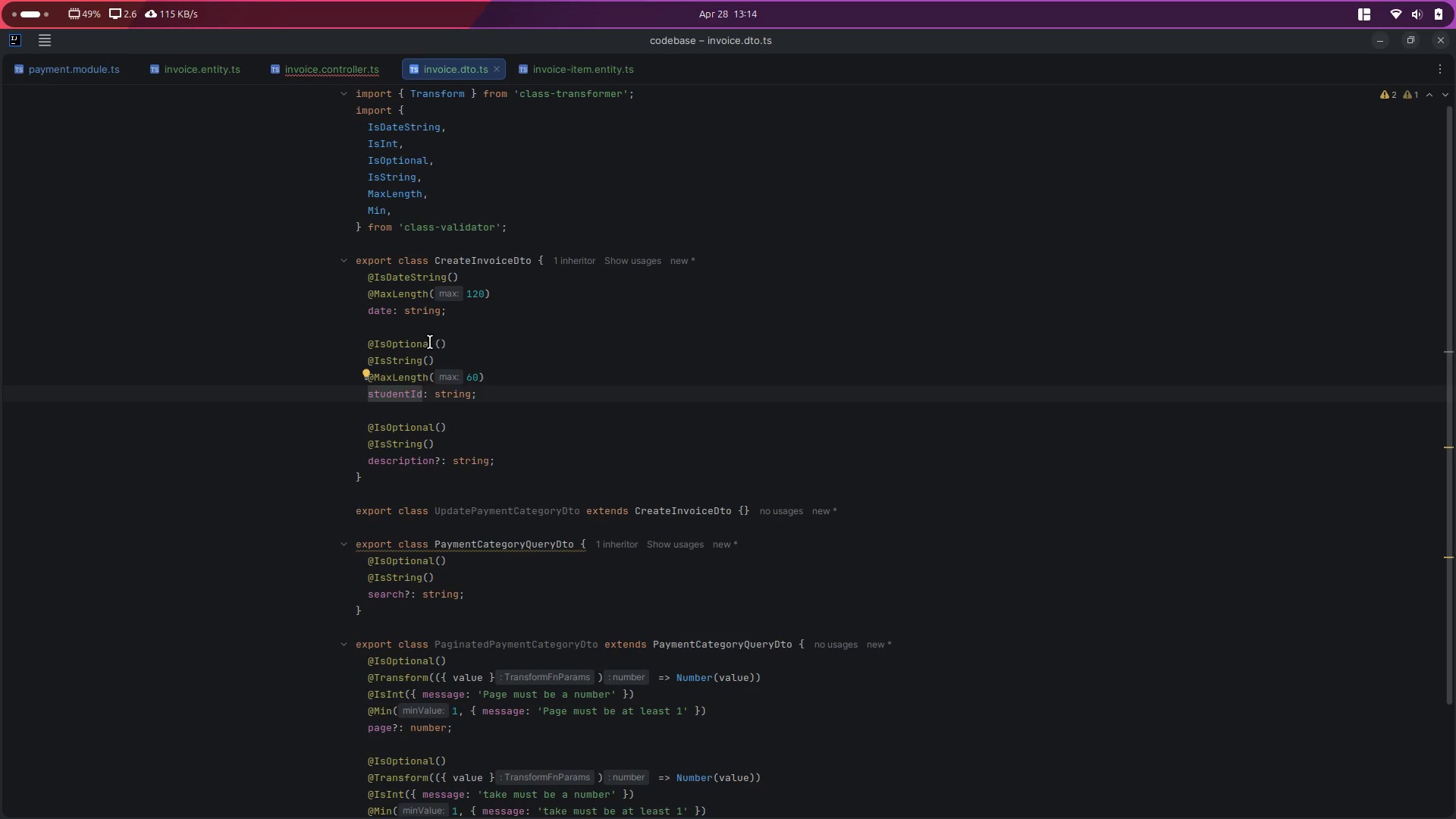 
left_click([497, 341])
 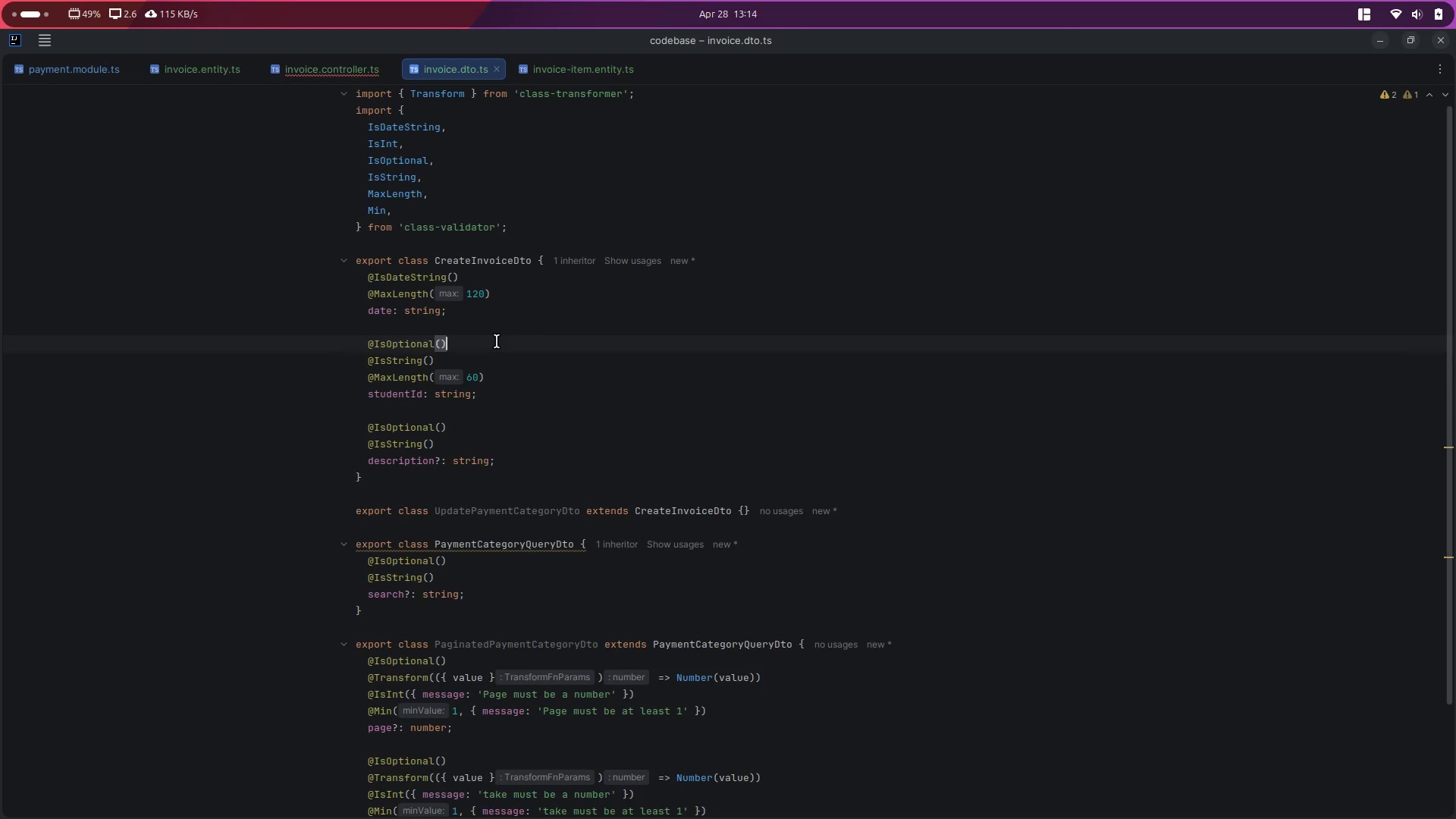 
key(Control+X)
 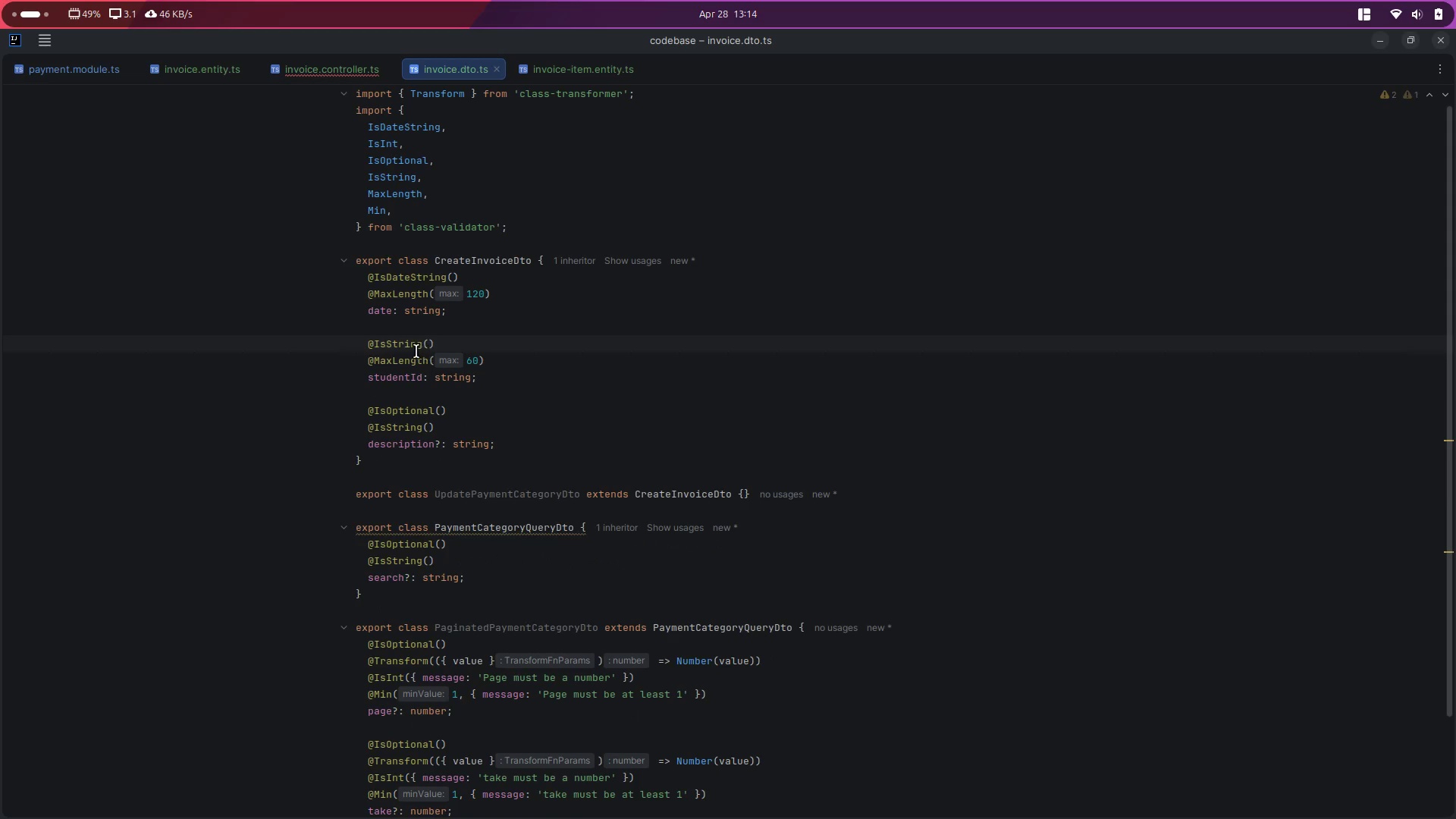 
double_click([416, 351])
 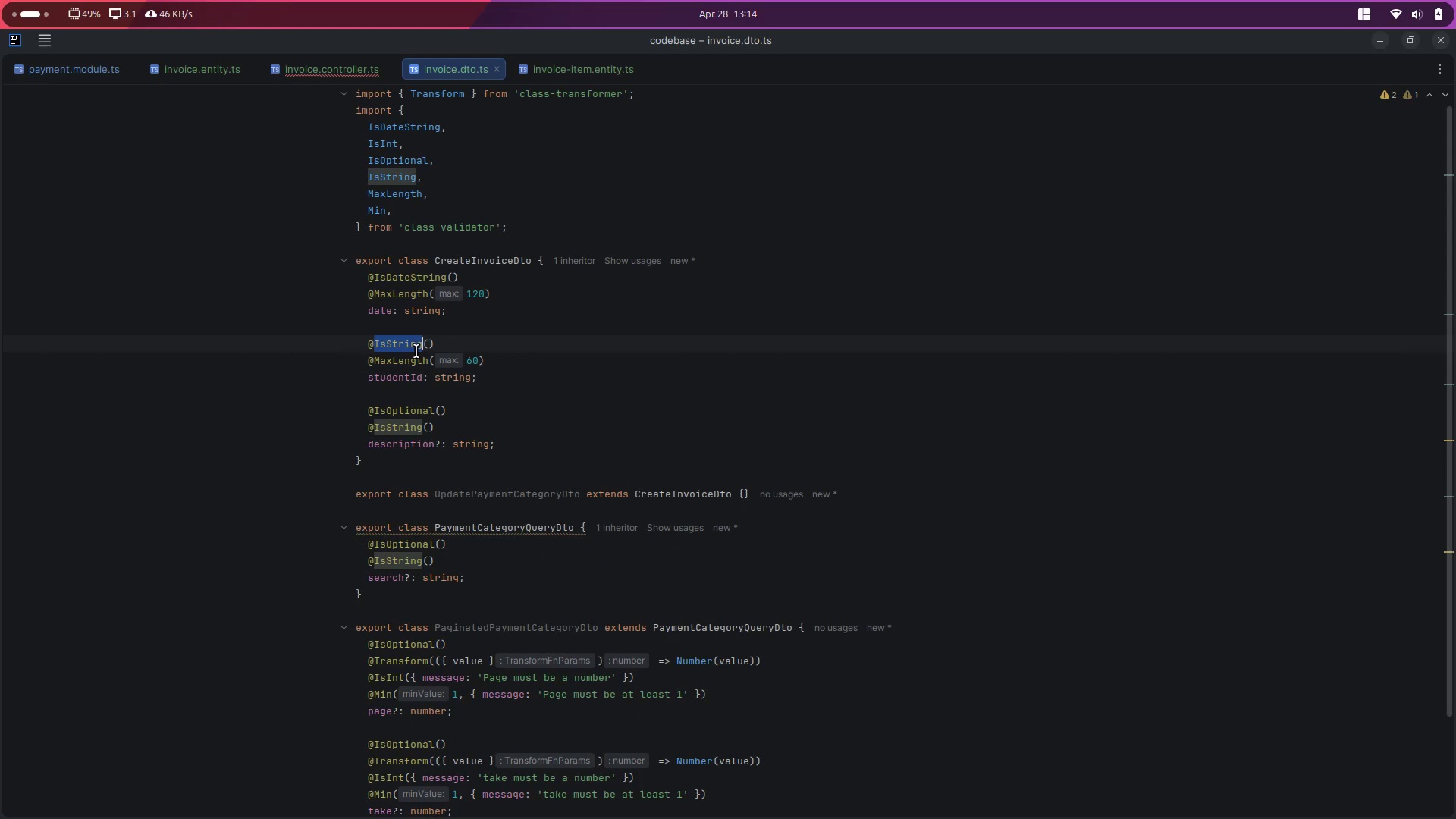 
type(IsUU)
 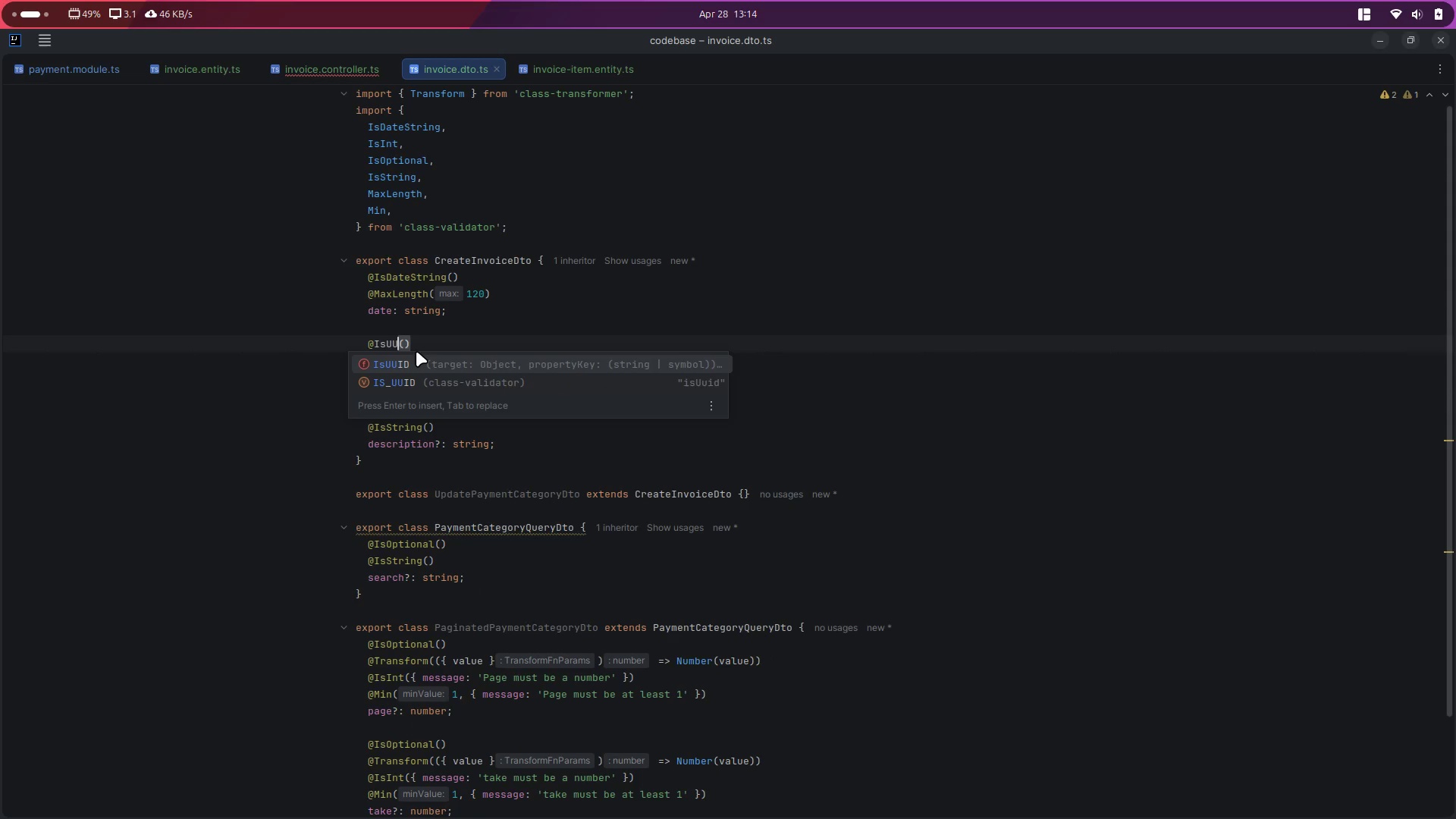 
key(Enter)
 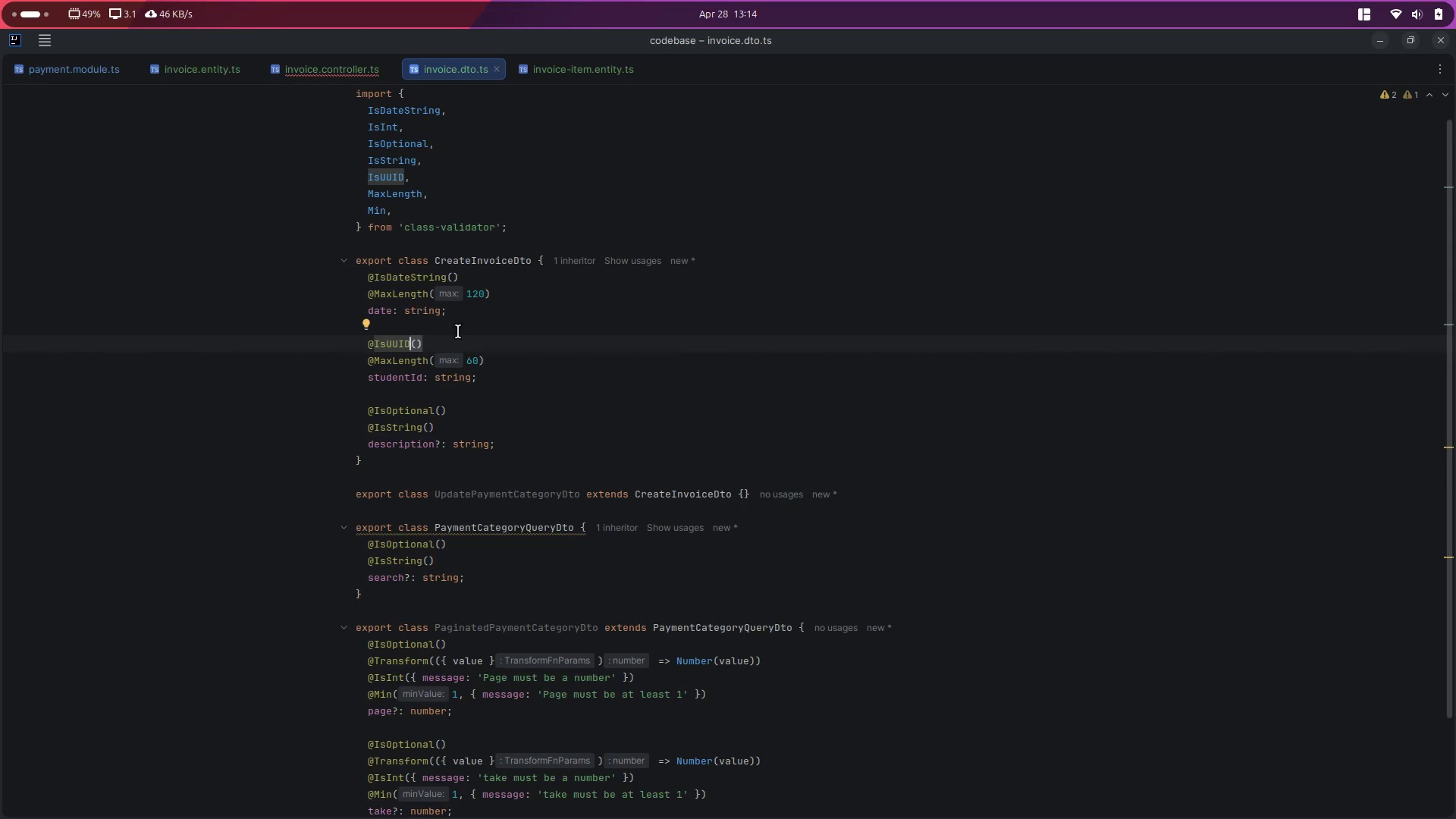 
left_click([497, 357])
 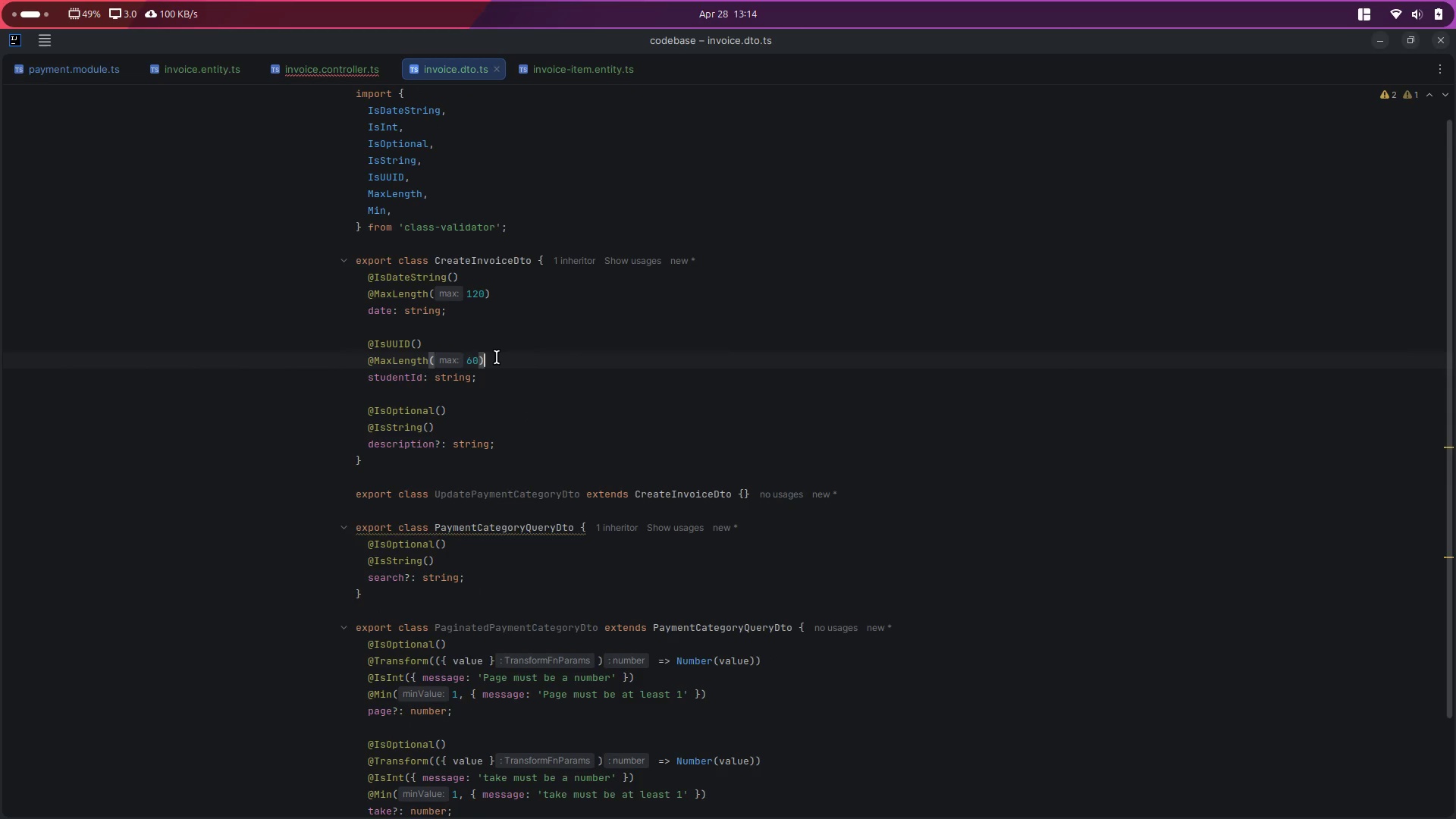 
key(Control+X)
 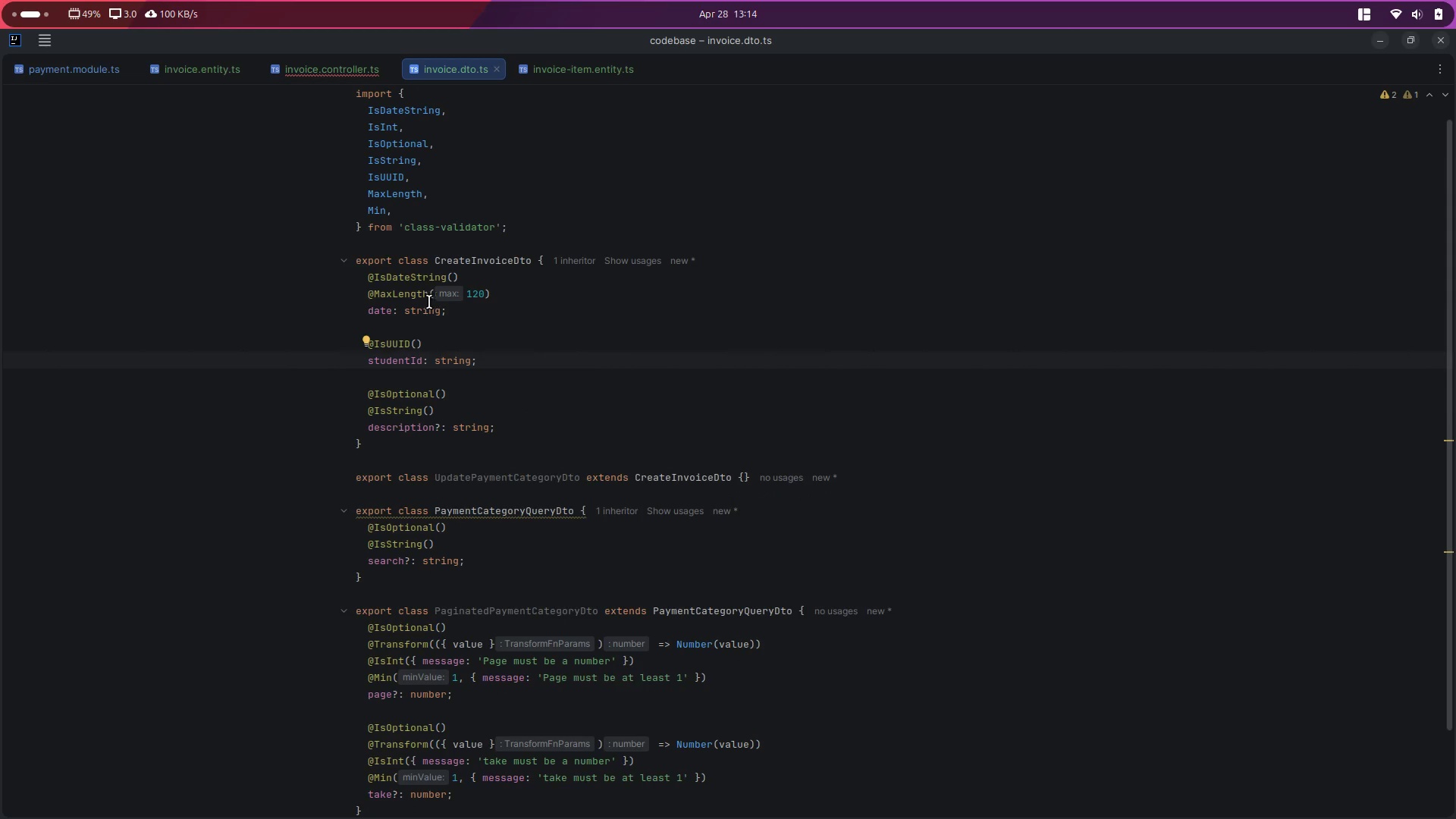 
left_click([411, 294])
 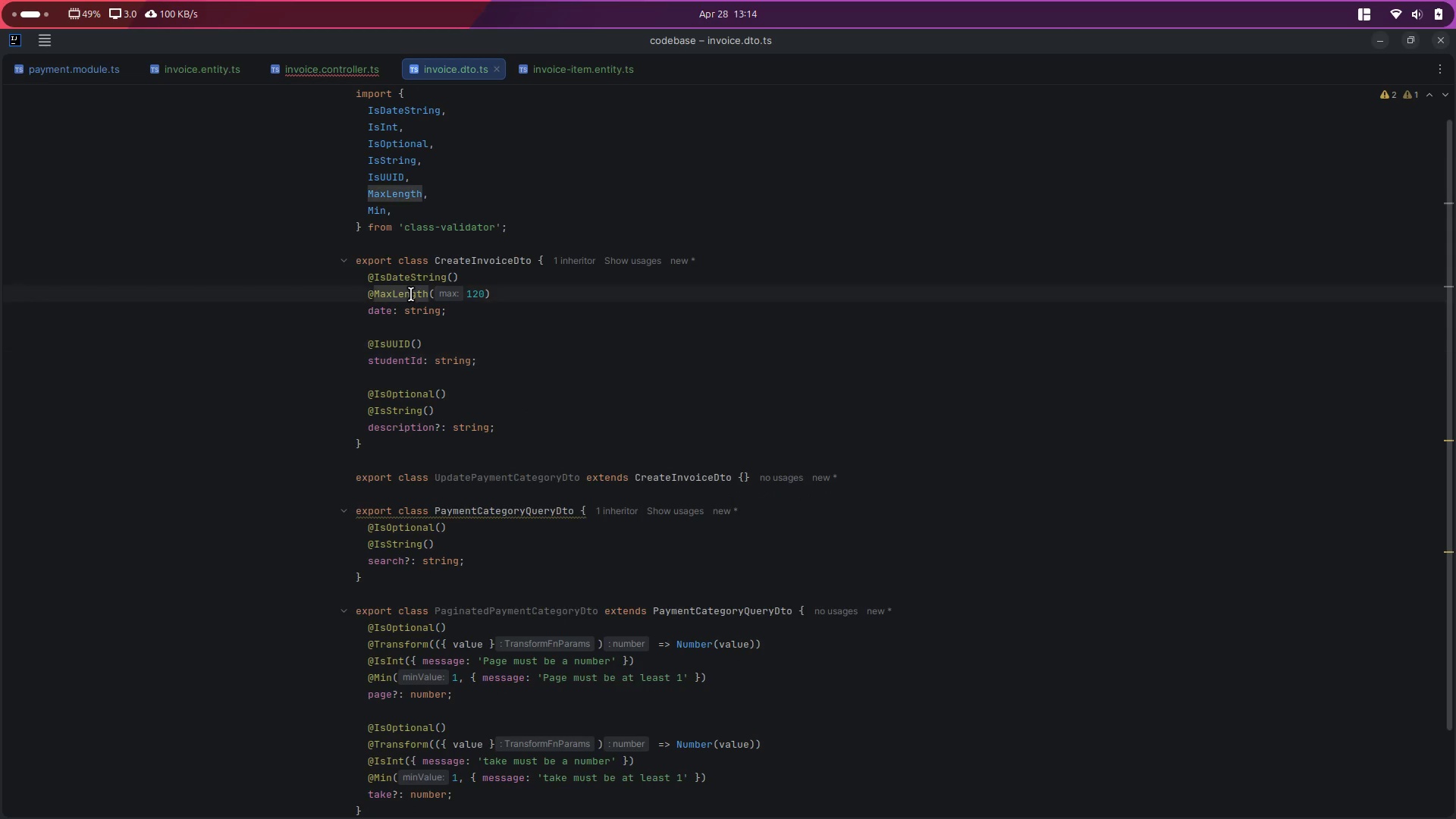 
key(Control+X)
 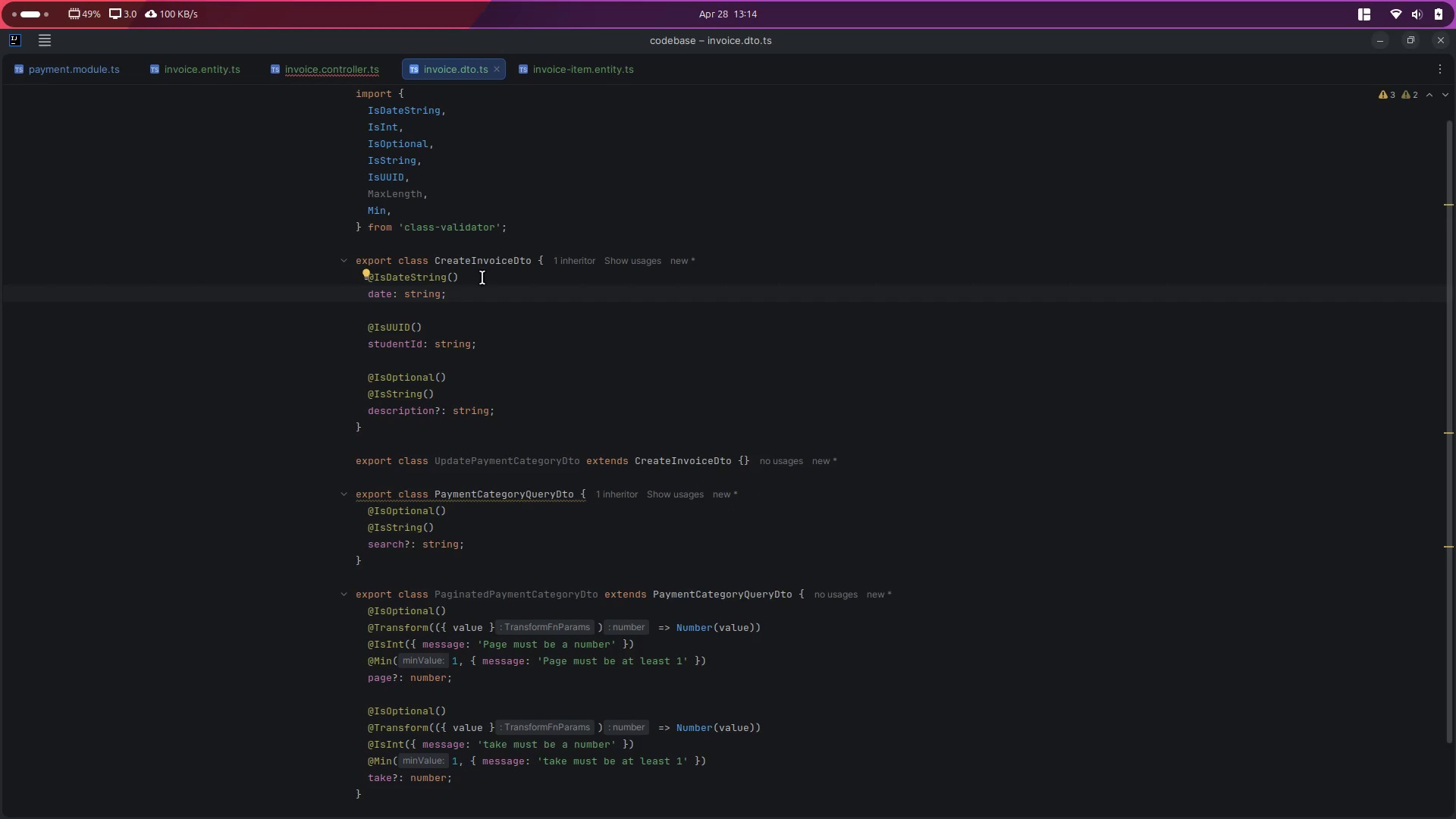 
left_click([328, 71])
 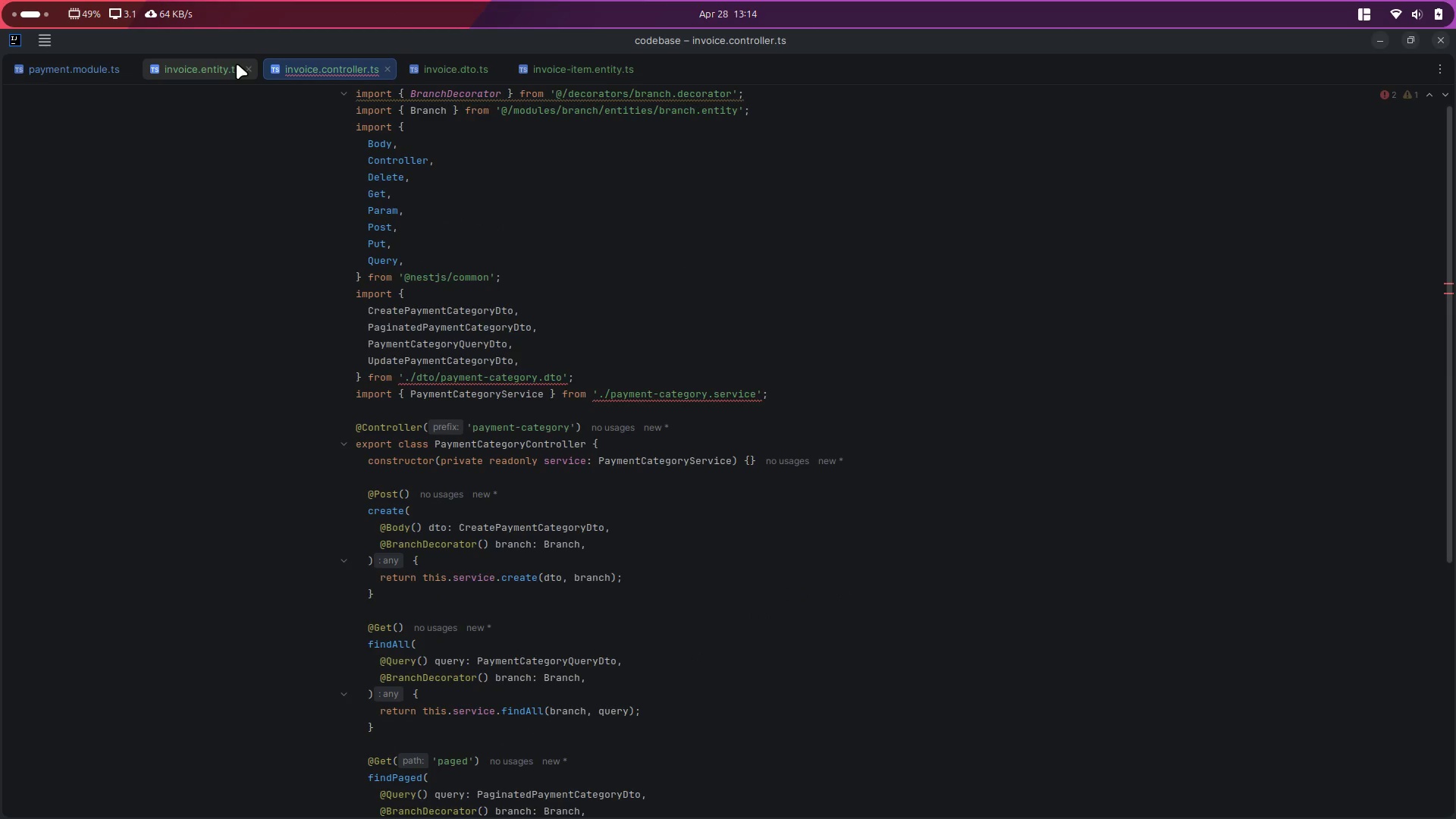 
left_click([229, 64])
 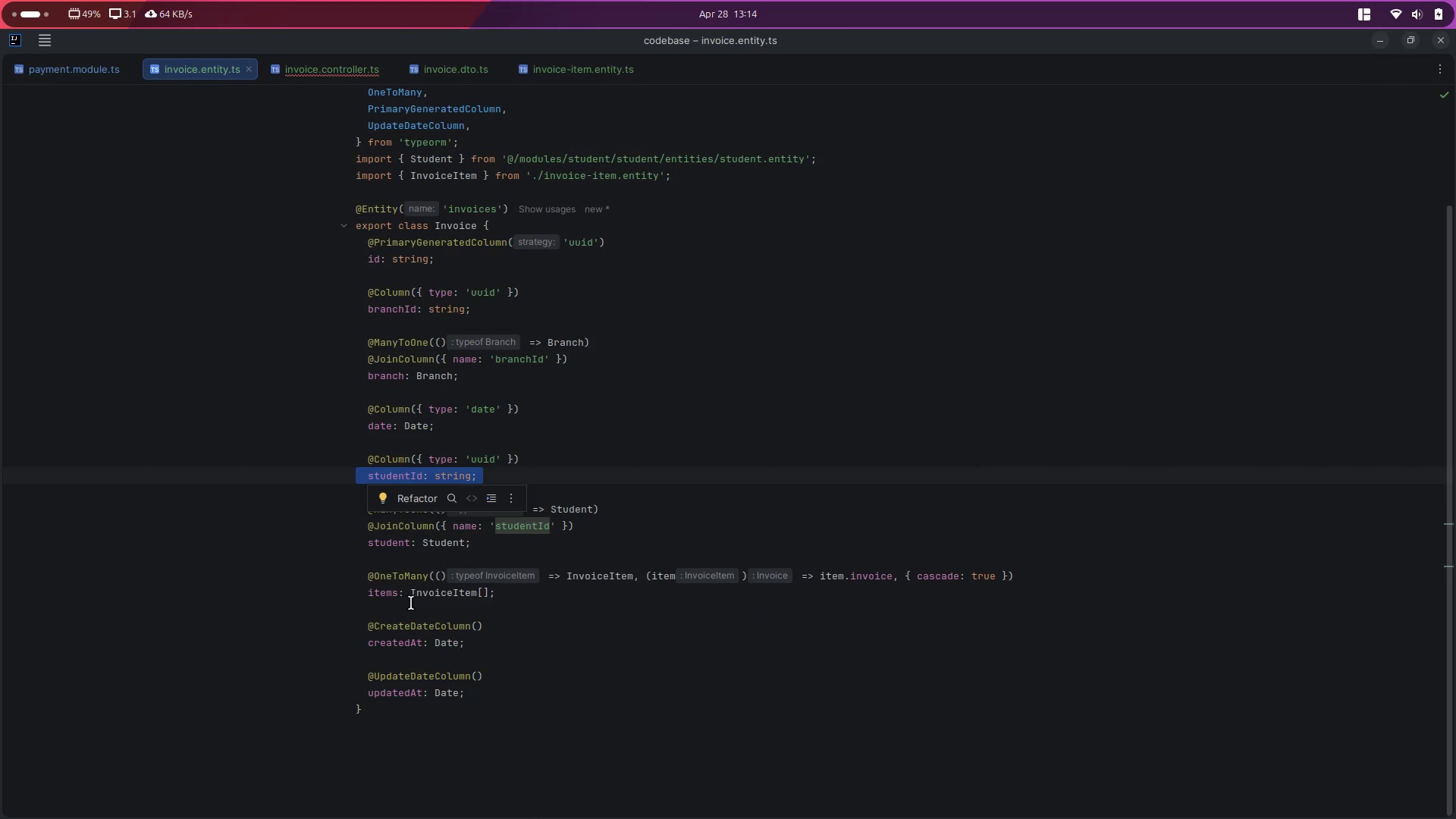 
double_click([375, 593])
 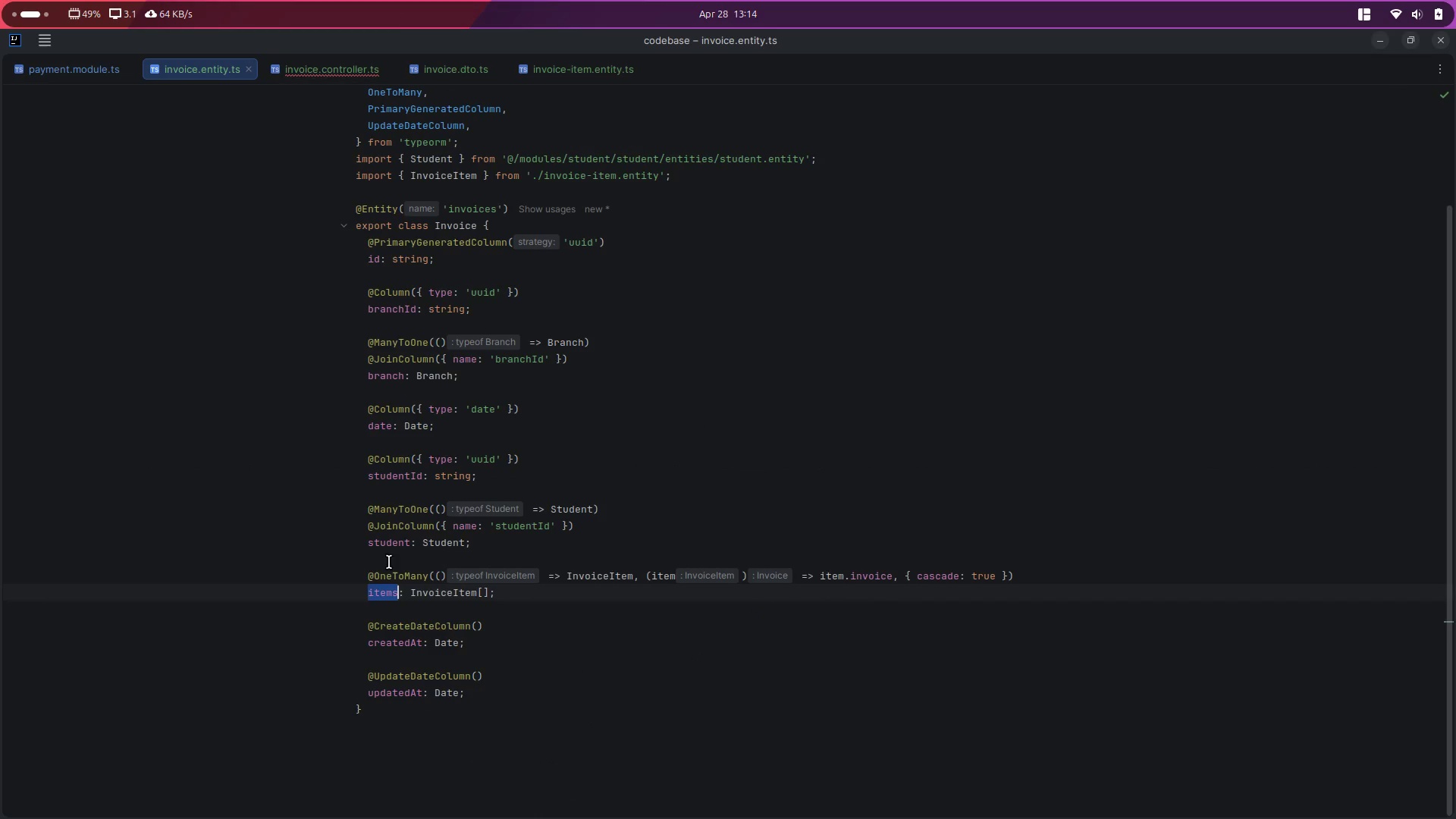 
hold_key(key=ControlLeft, duration=0.39)
 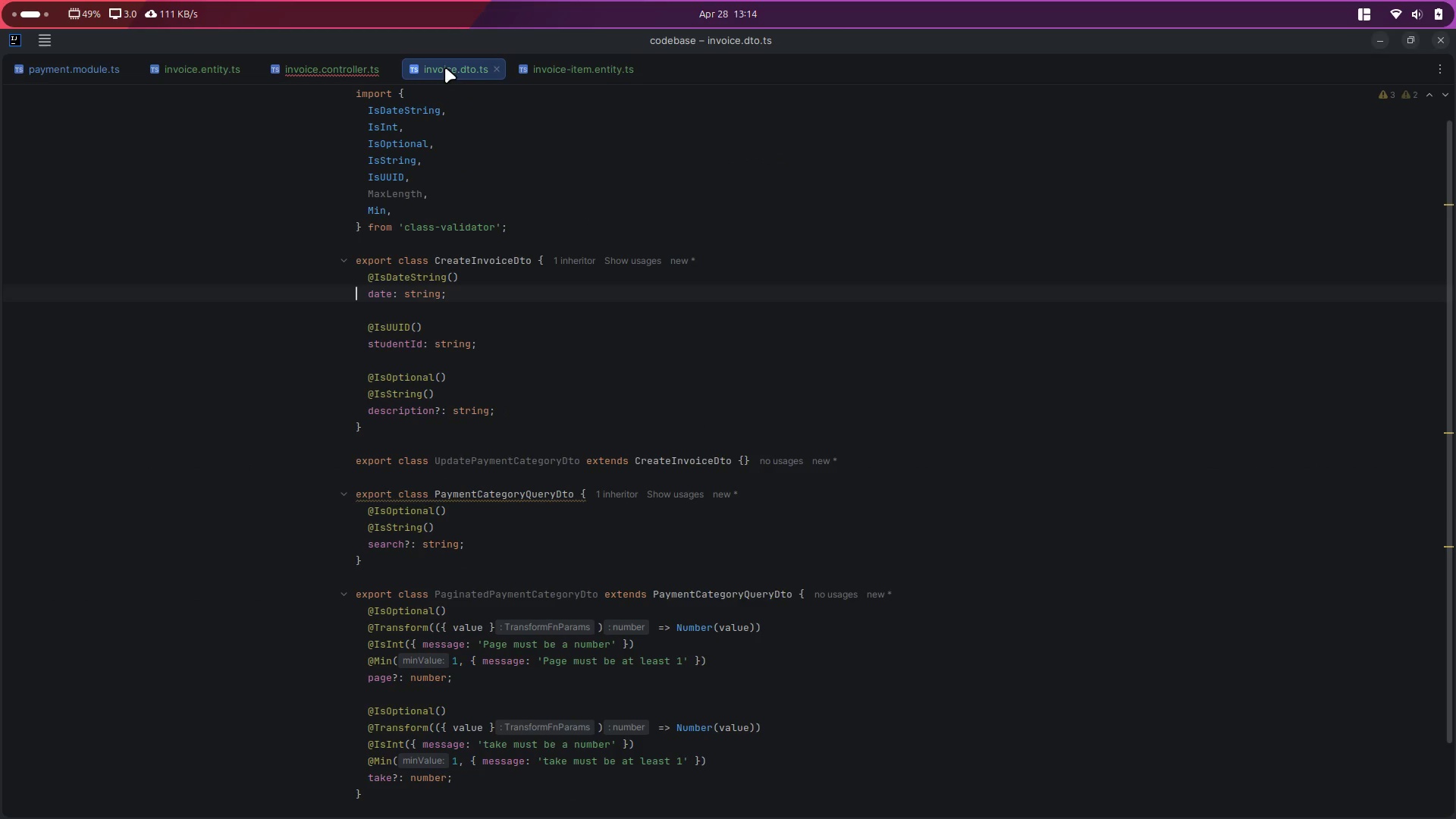 
key(Control+ControlLeft)
 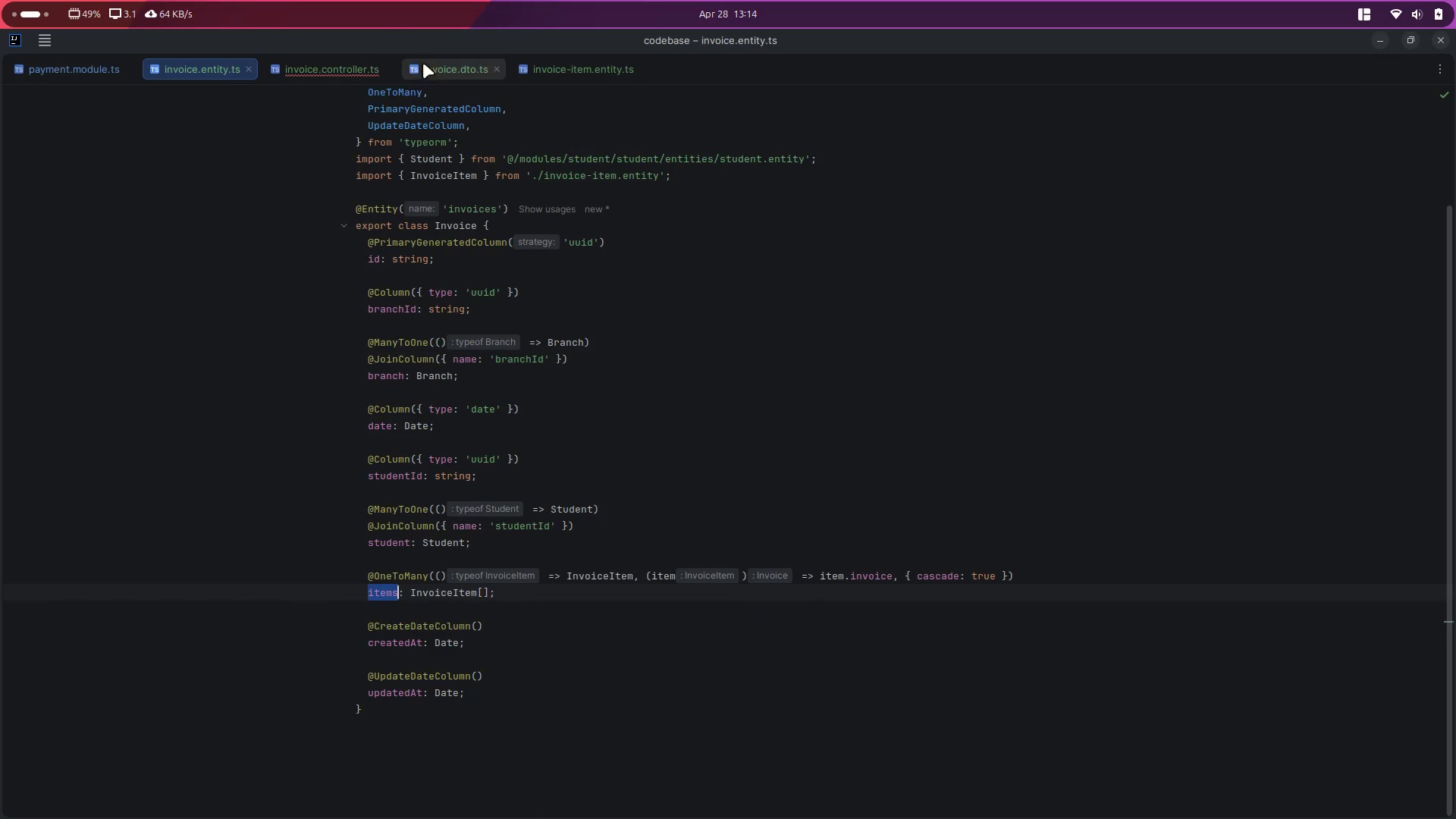 
key(Control+C)
 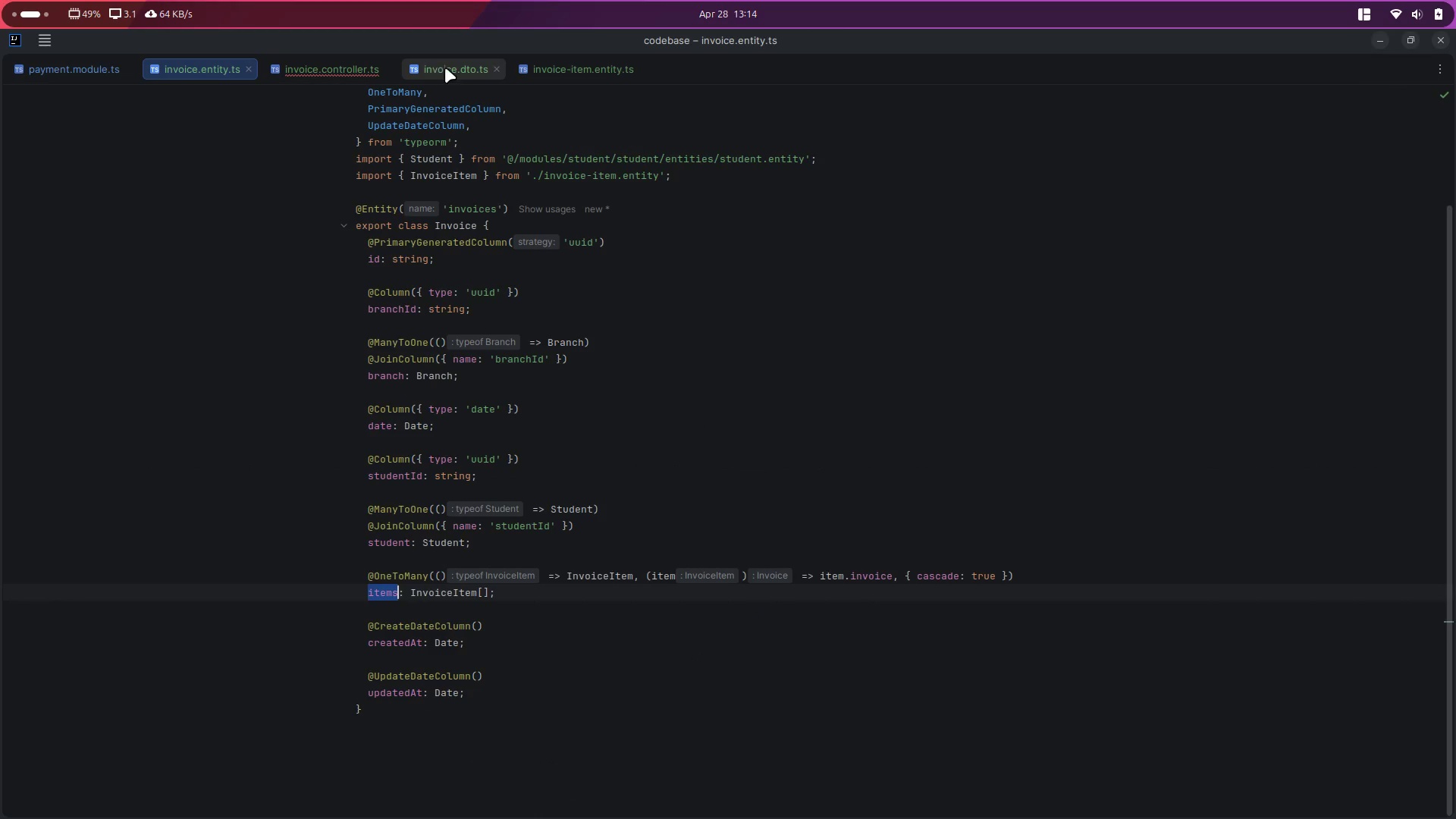 
left_click([445, 67])
 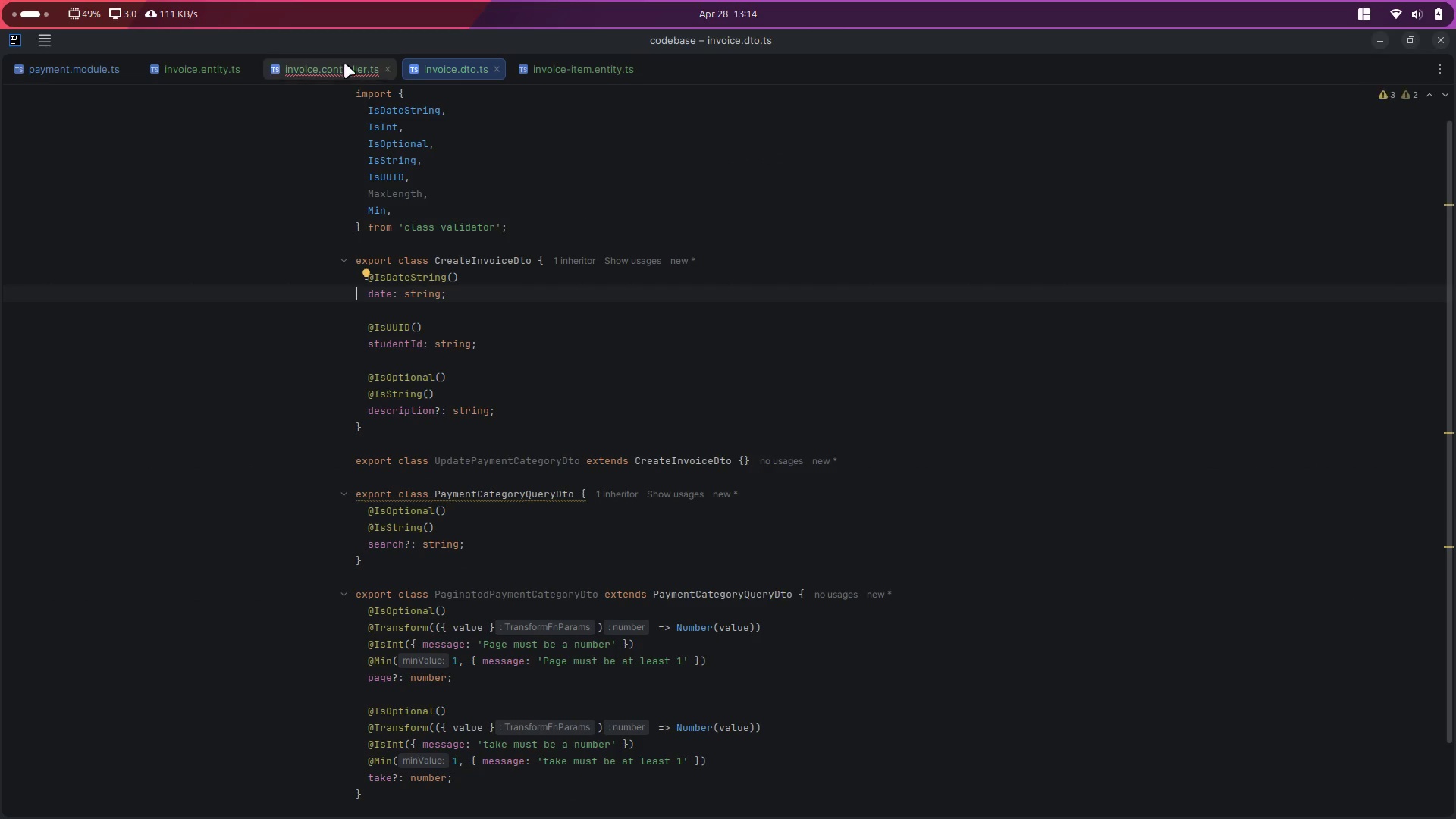 
left_click([329, 70])
 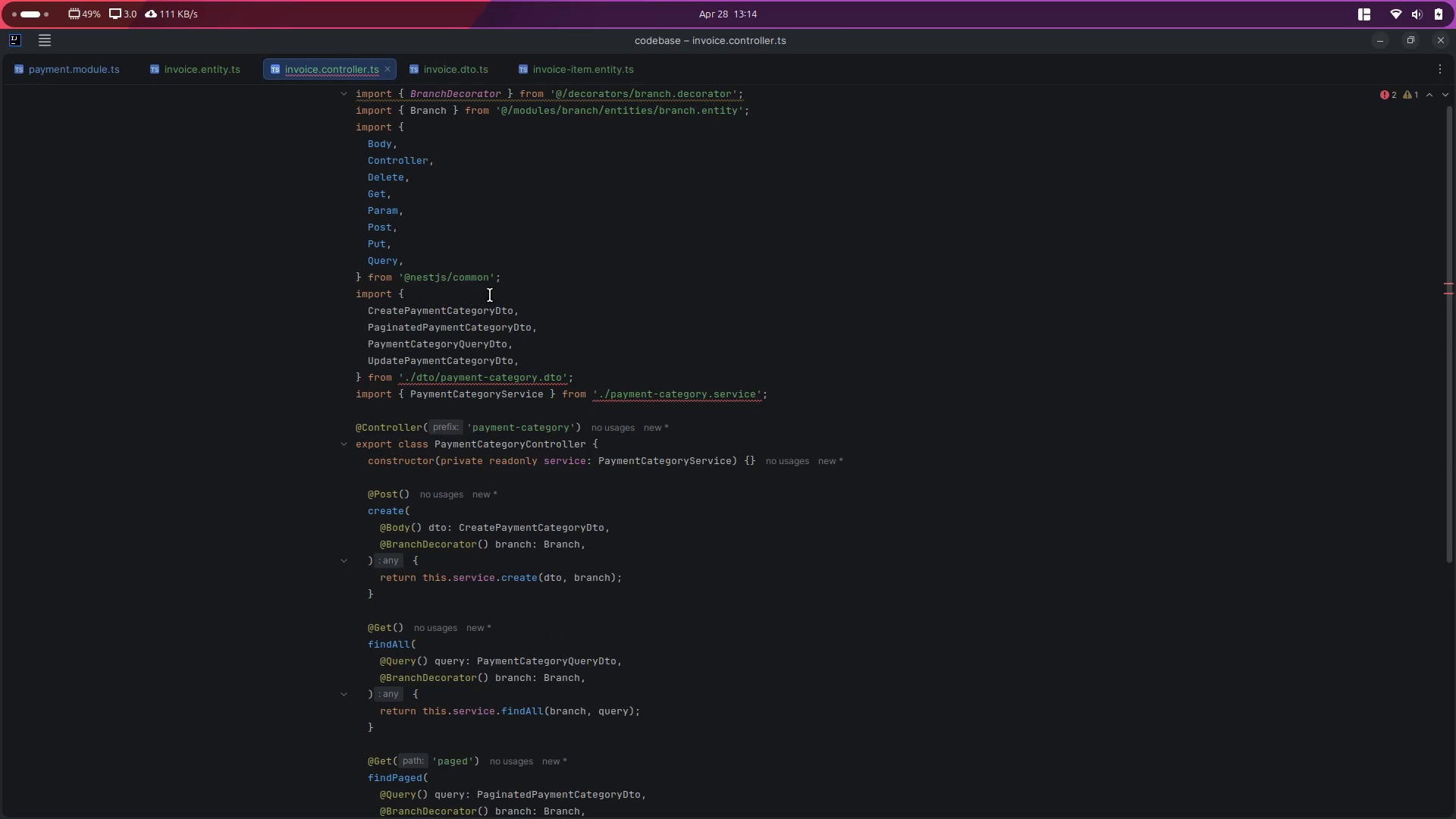 
left_click([450, 69])
 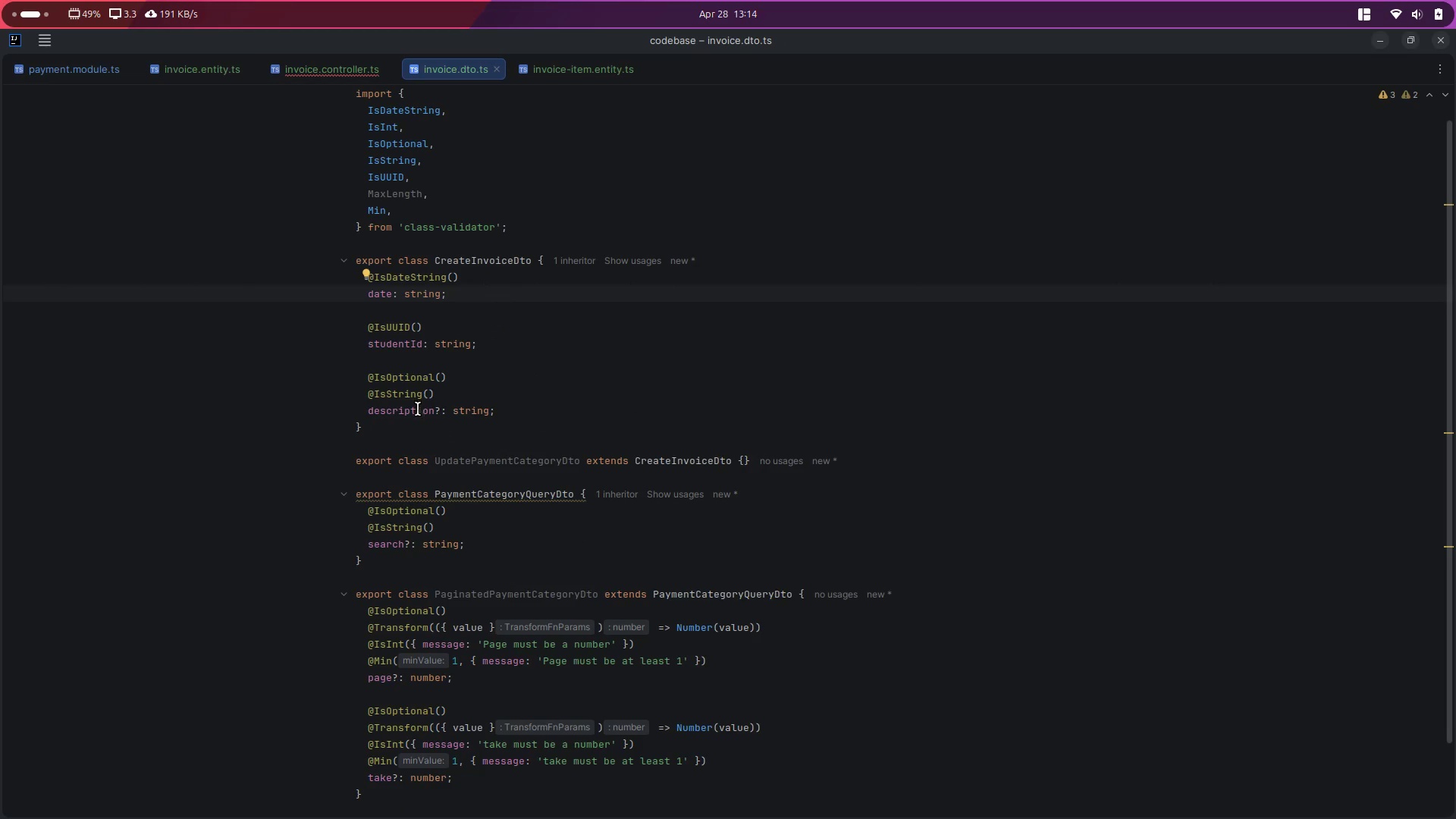 
double_click([421, 409])
 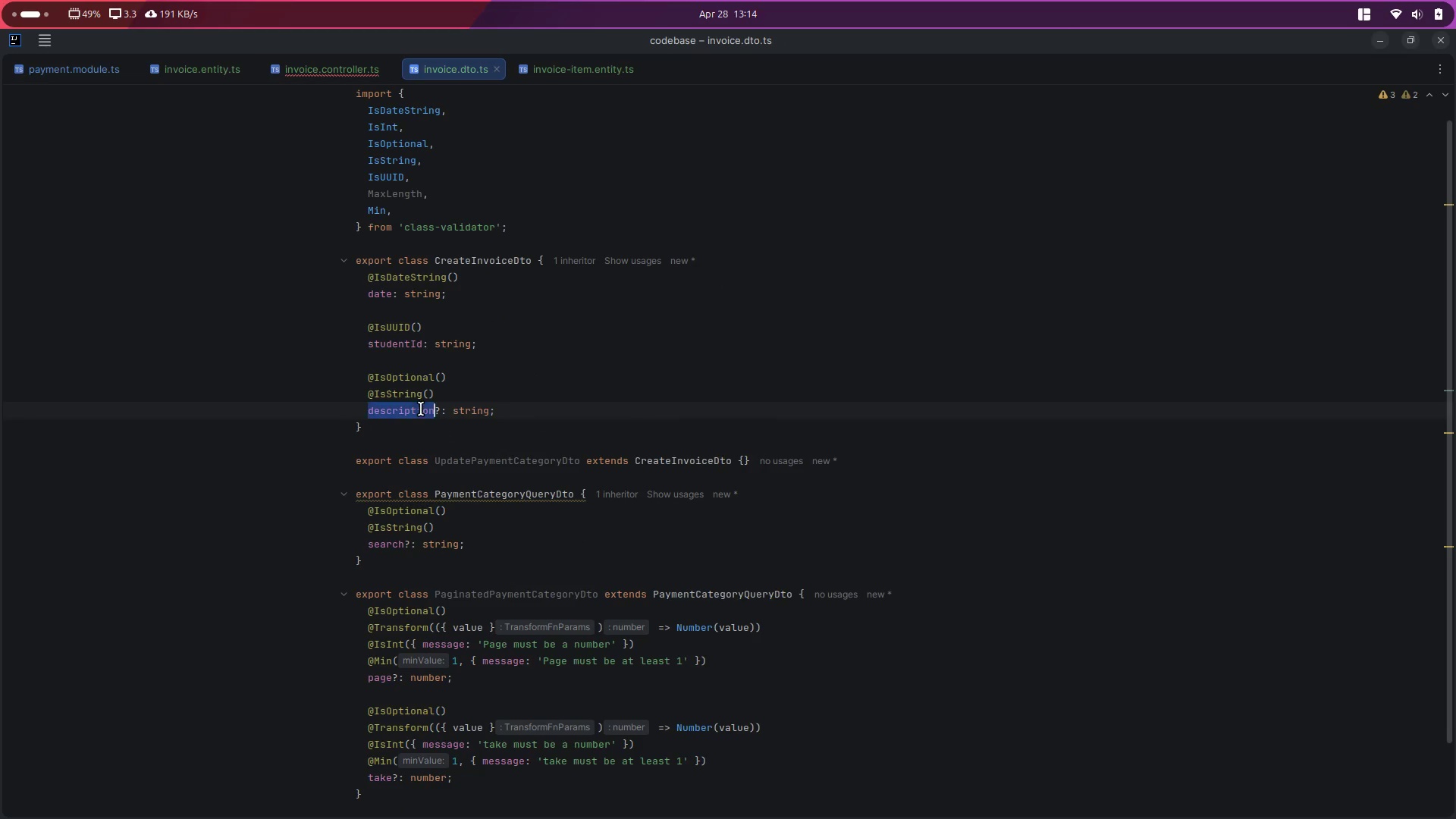 
key(Control+V)
 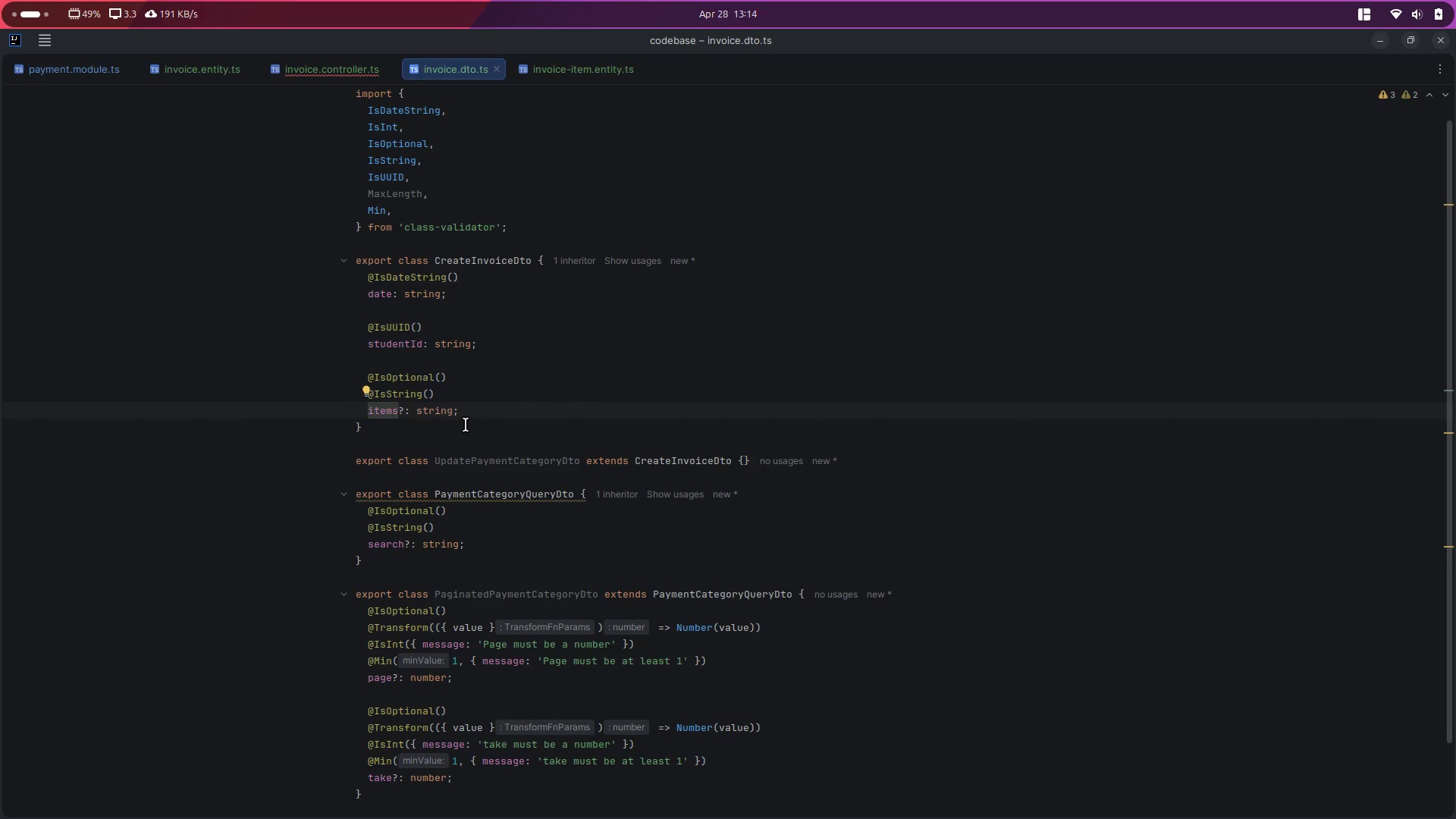 
key(Control+Shift+E)
 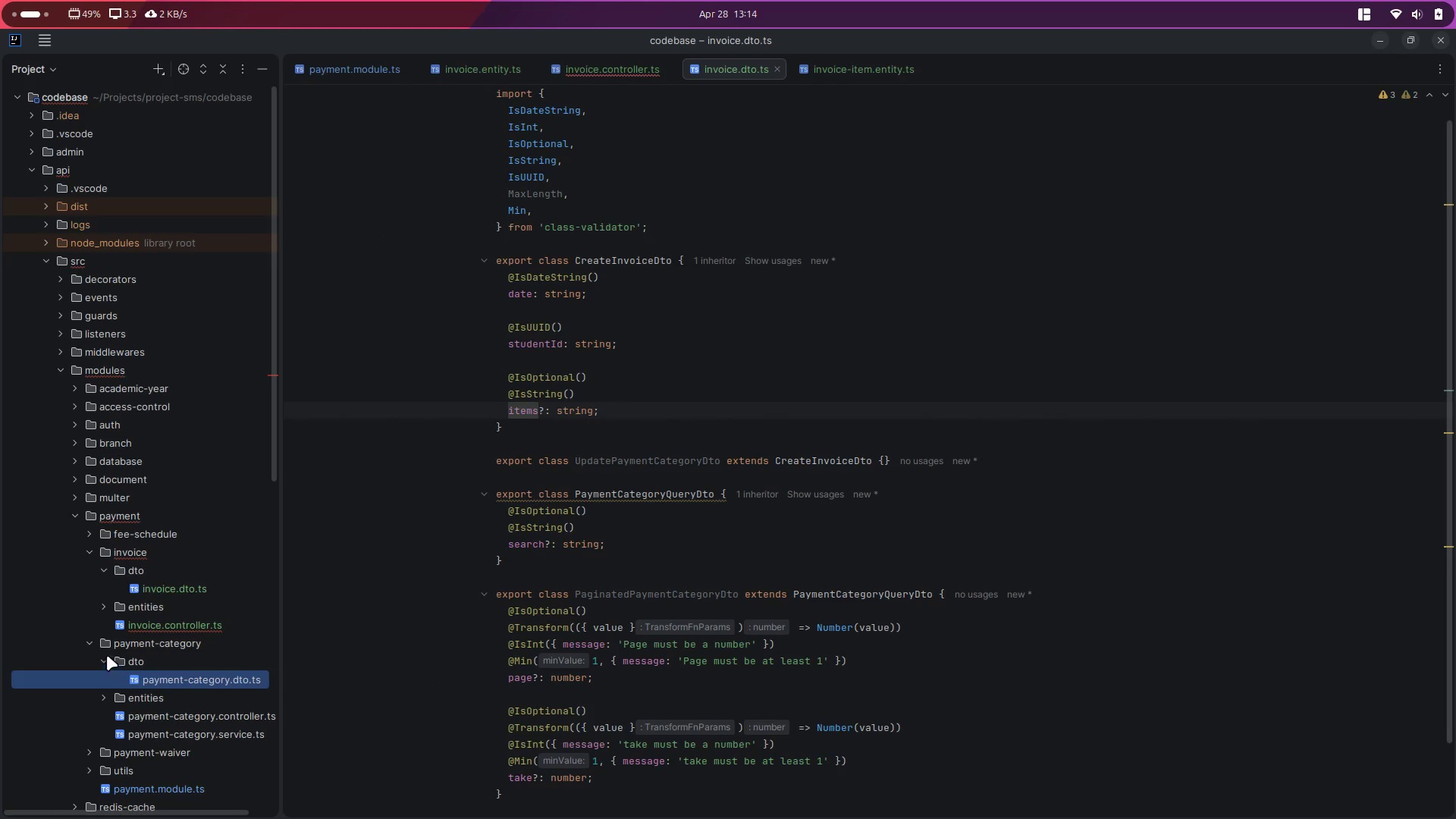 
left_click([89, 638])
 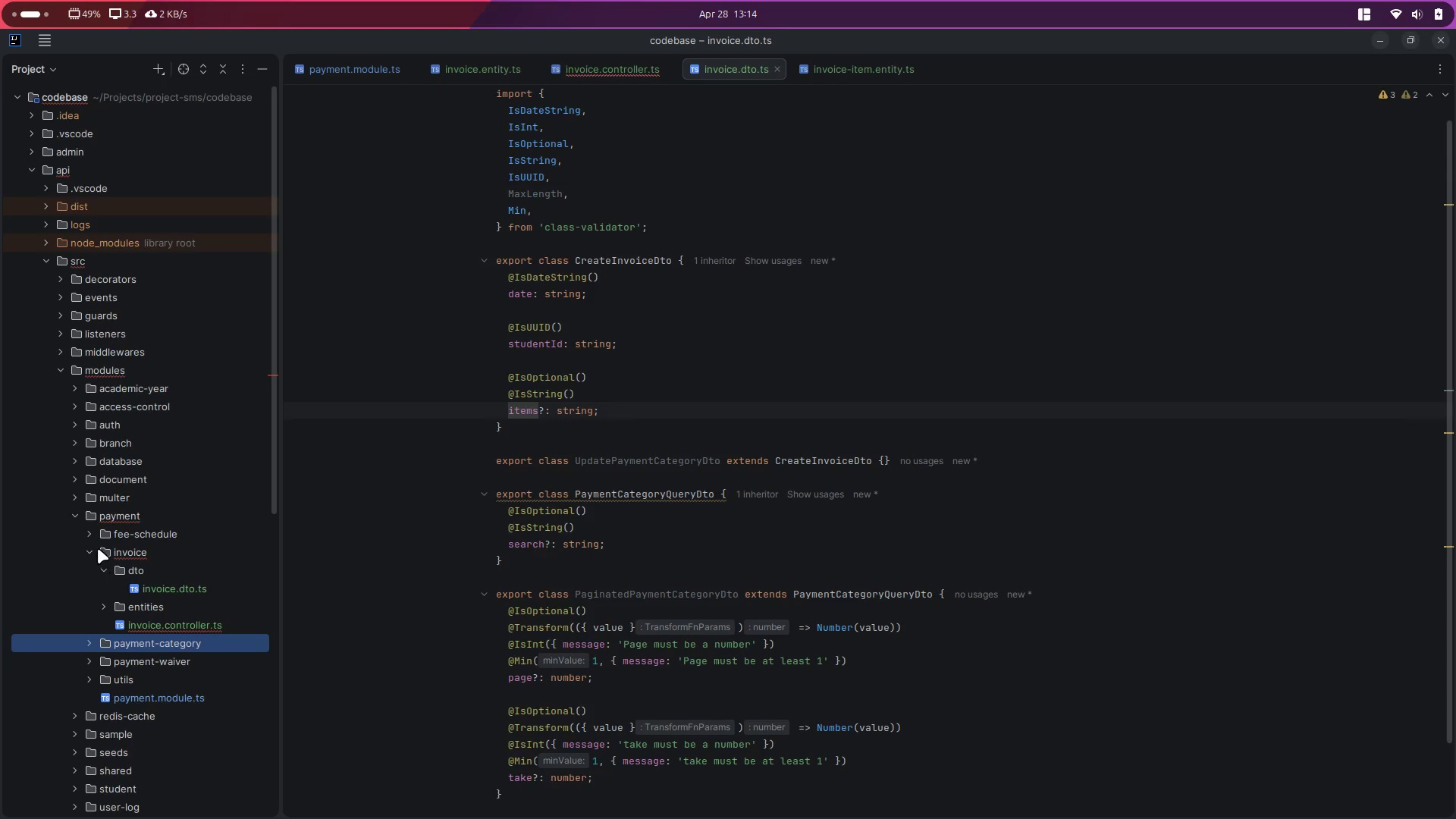 
left_click([87, 535])
 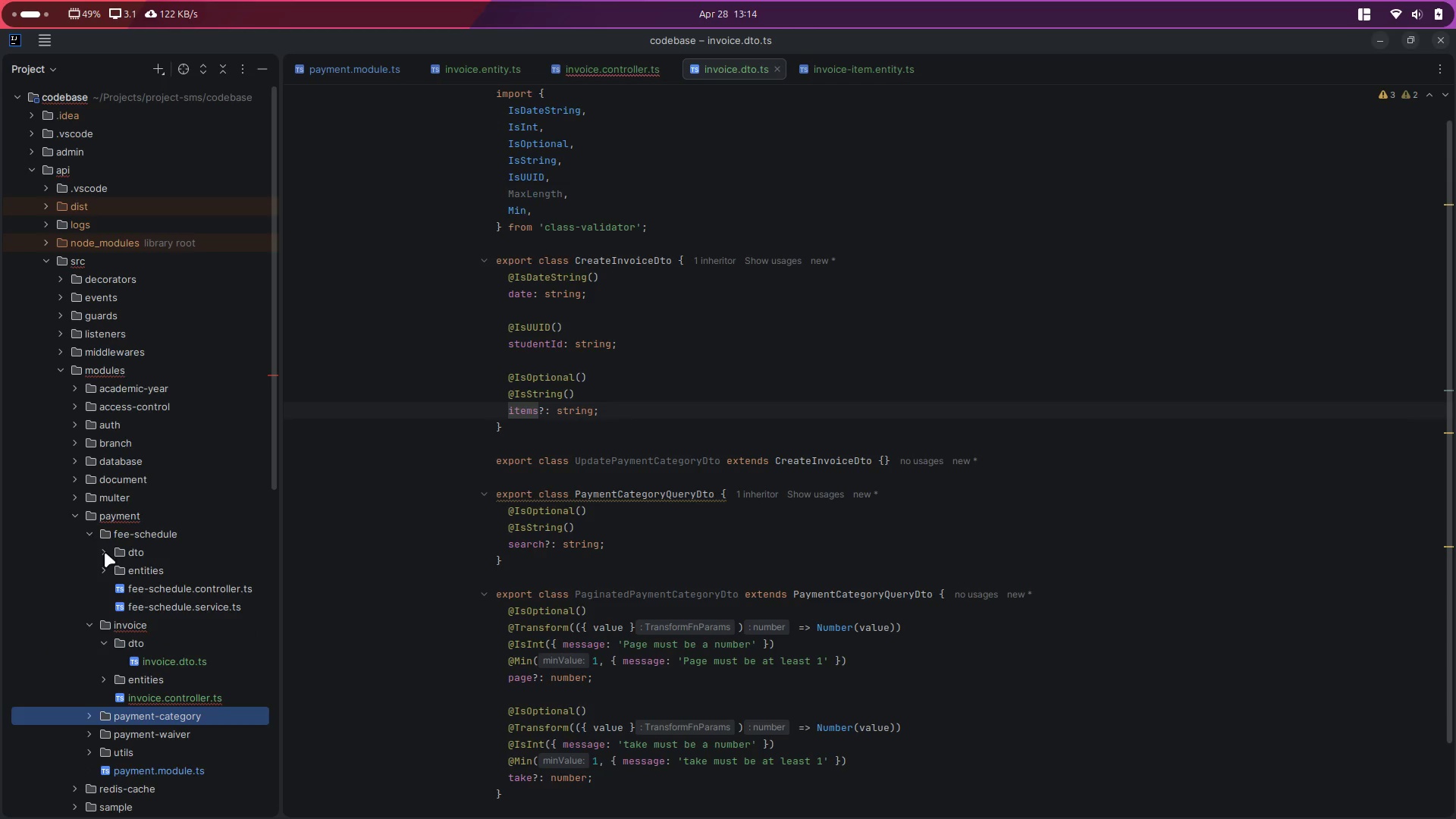 
left_click([103, 552])
 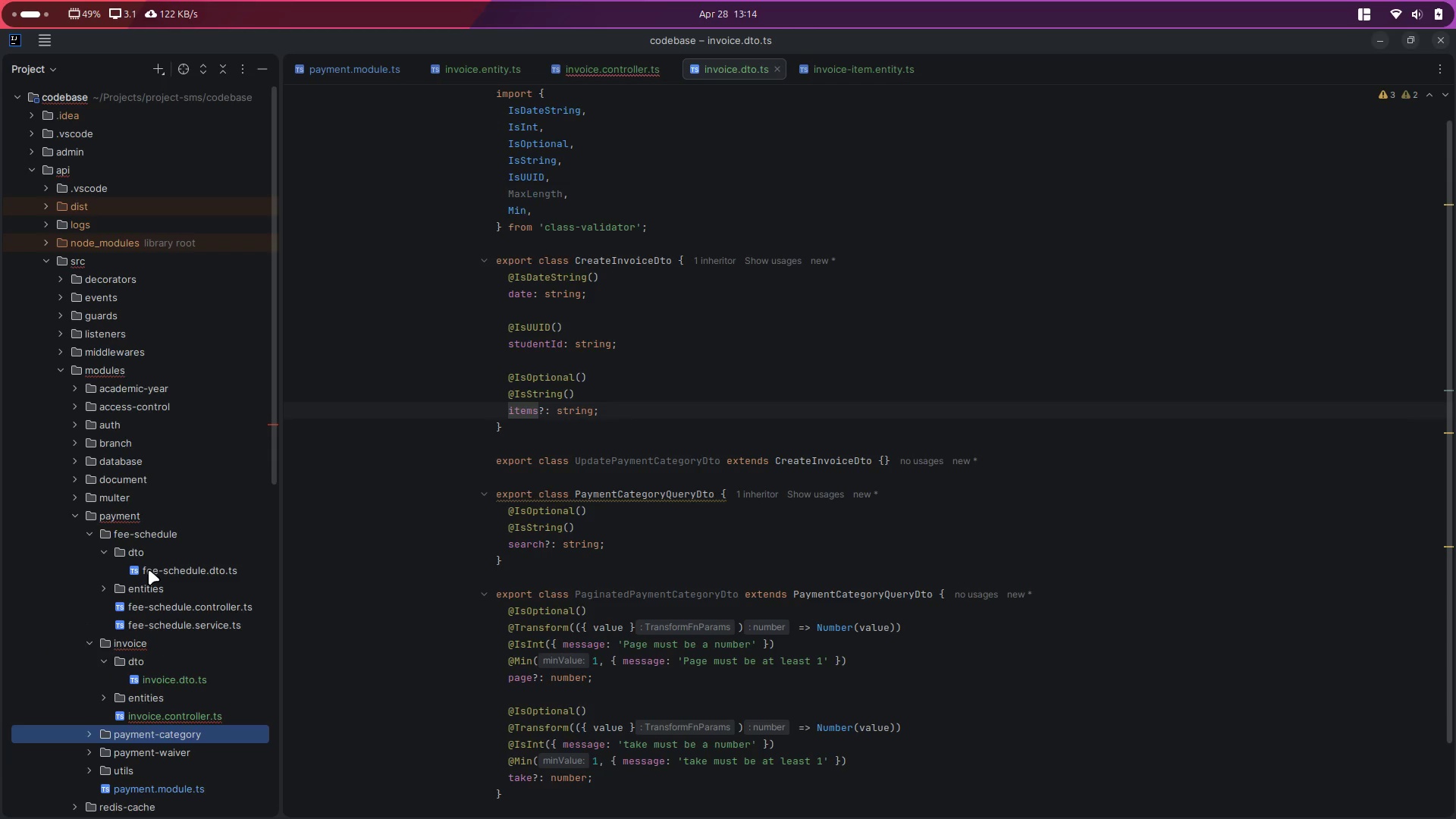 
double_click([149, 570])
 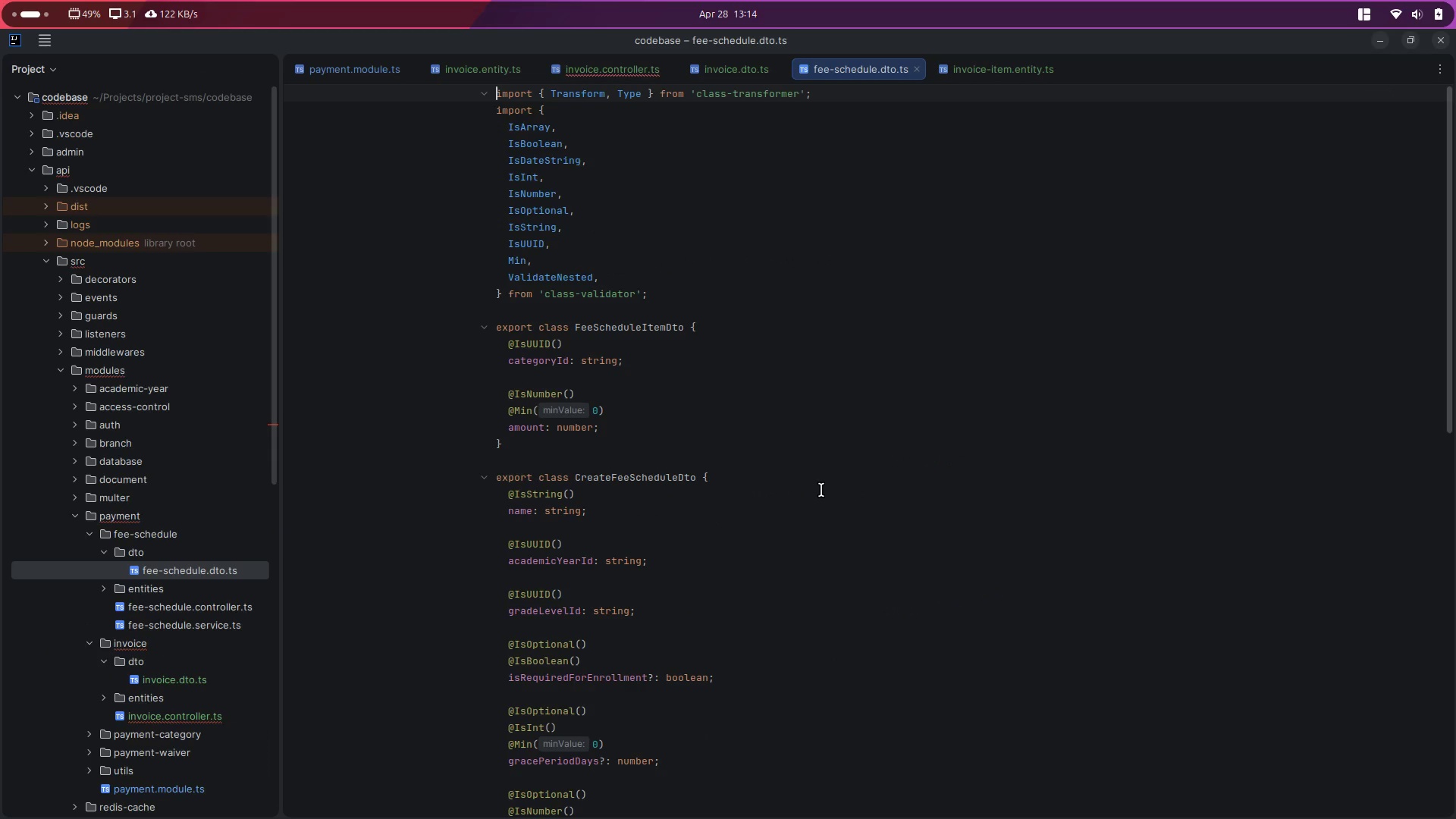 
key(Control+ControlLeft)
 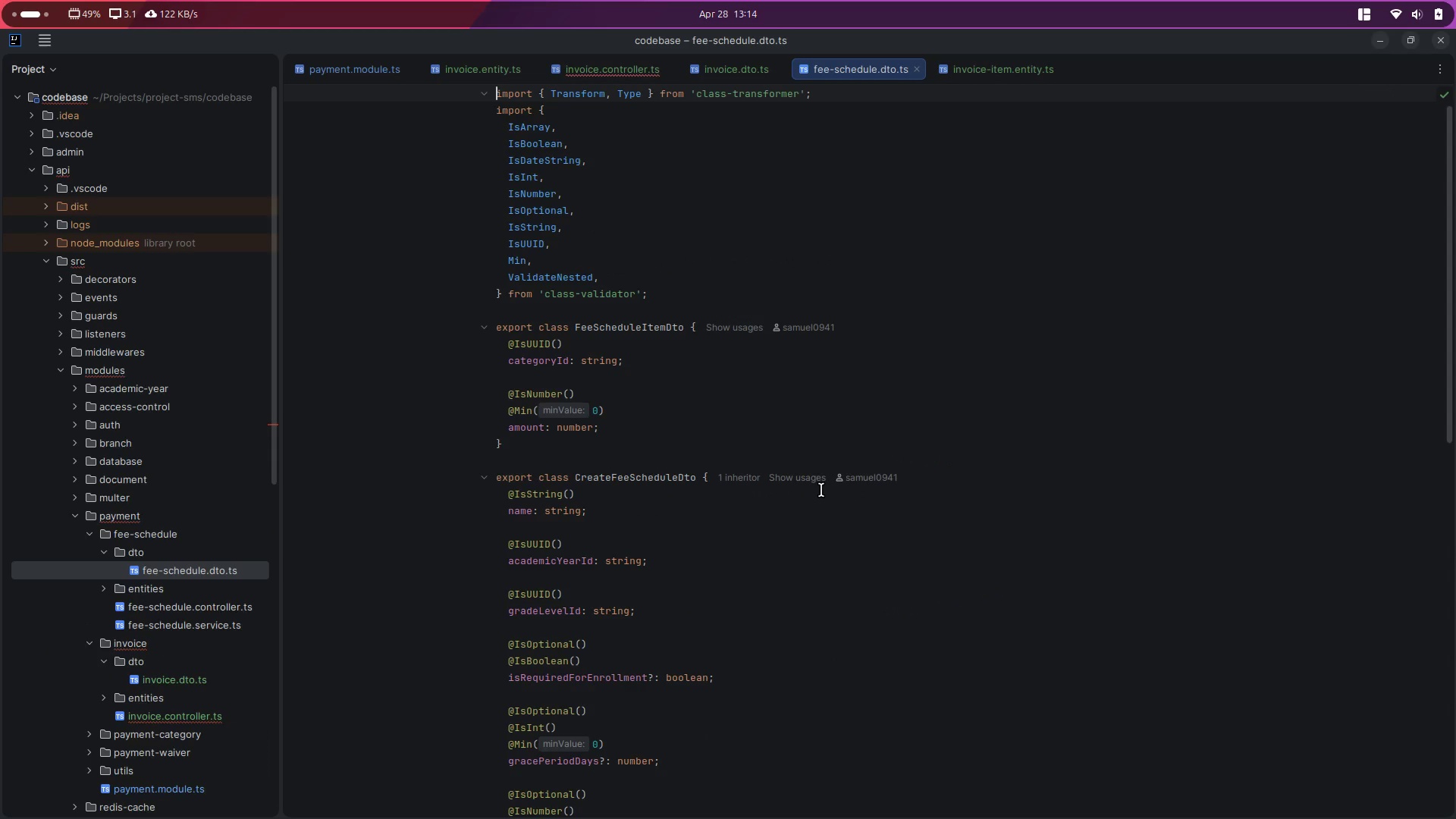 
left_click([821, 490])
 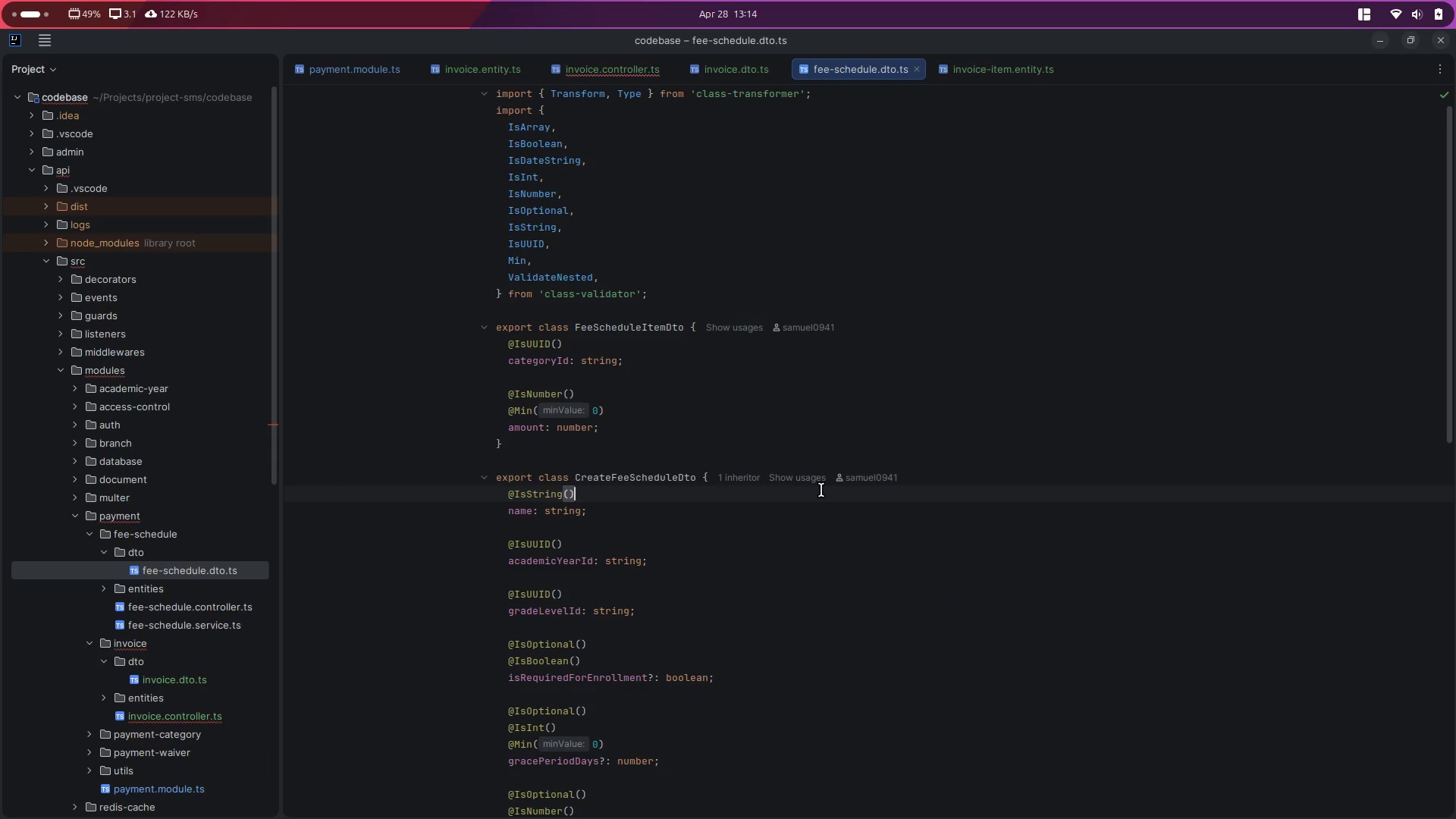 
key(Control+Backslash)
 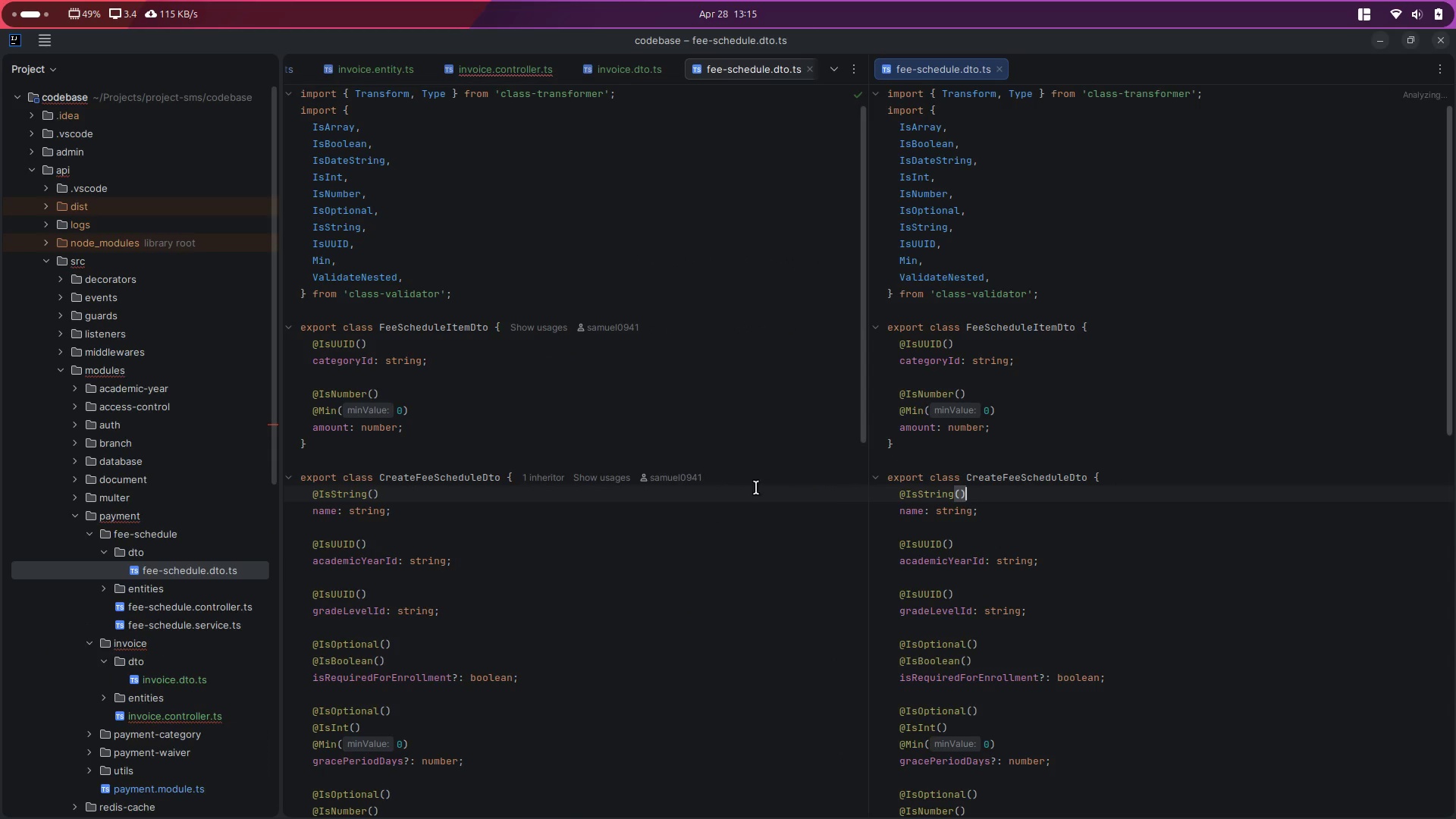 
key(Control+B)
 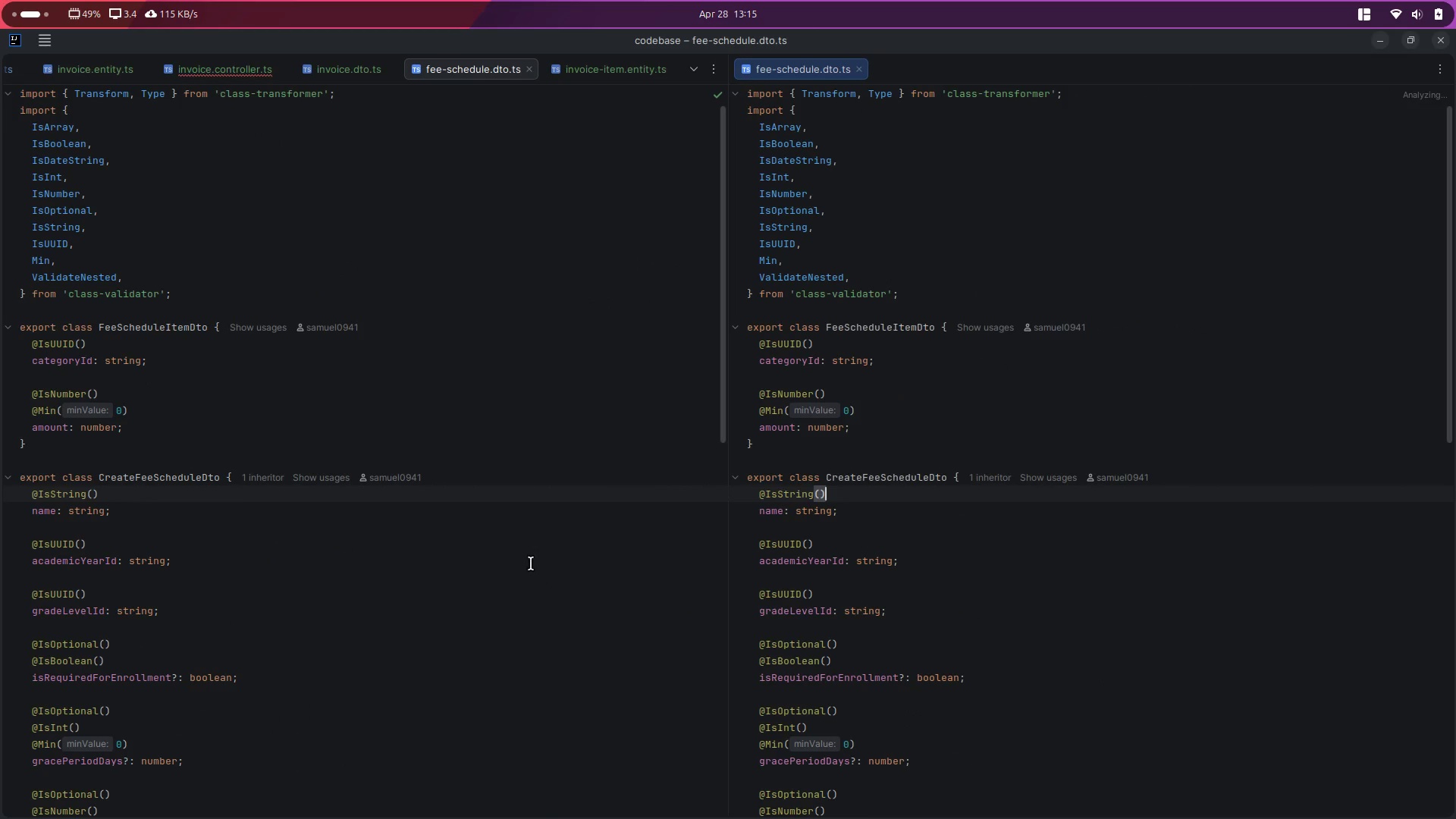 
left_click([407, 414])
 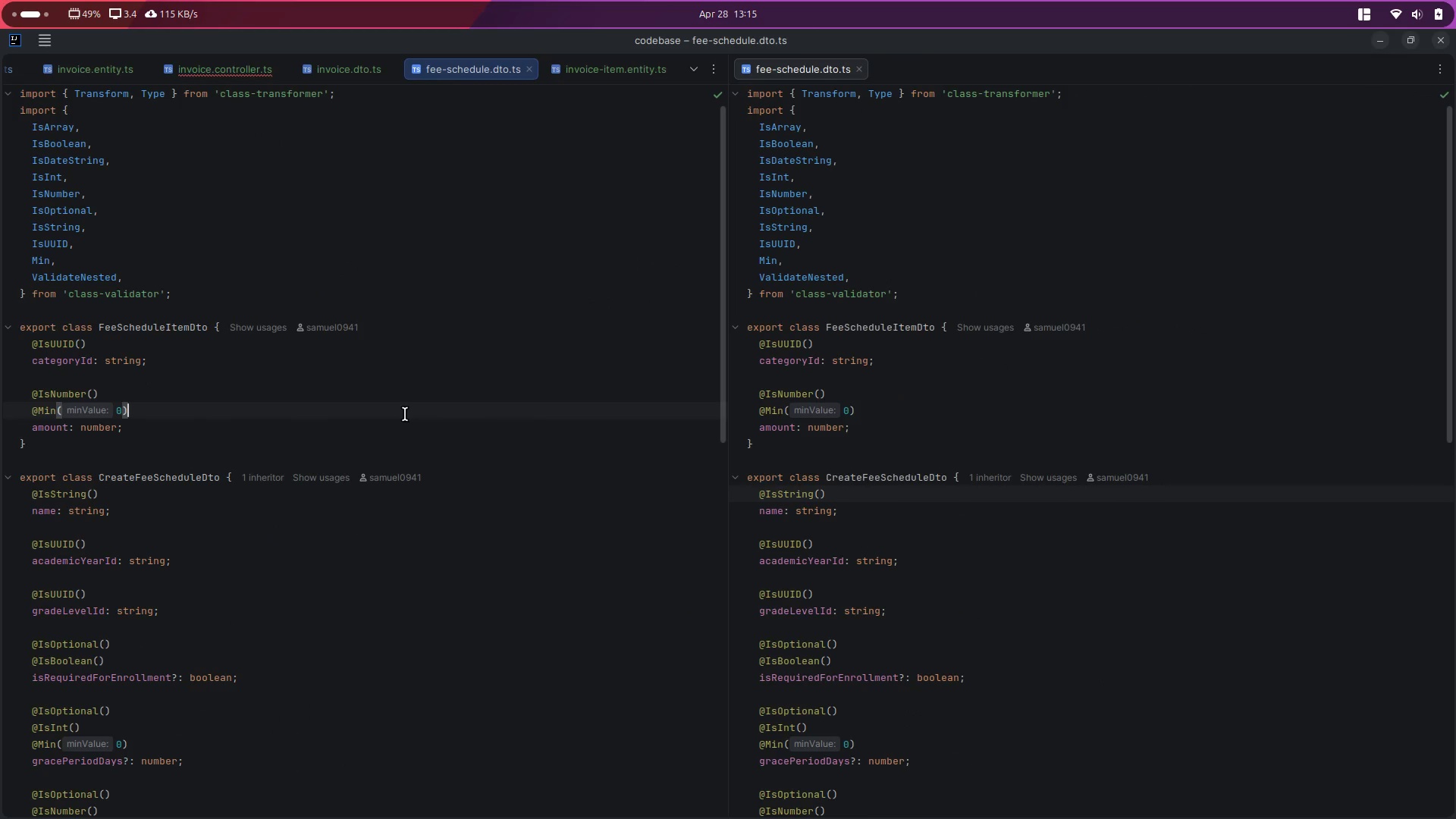 
key(Control+W)
 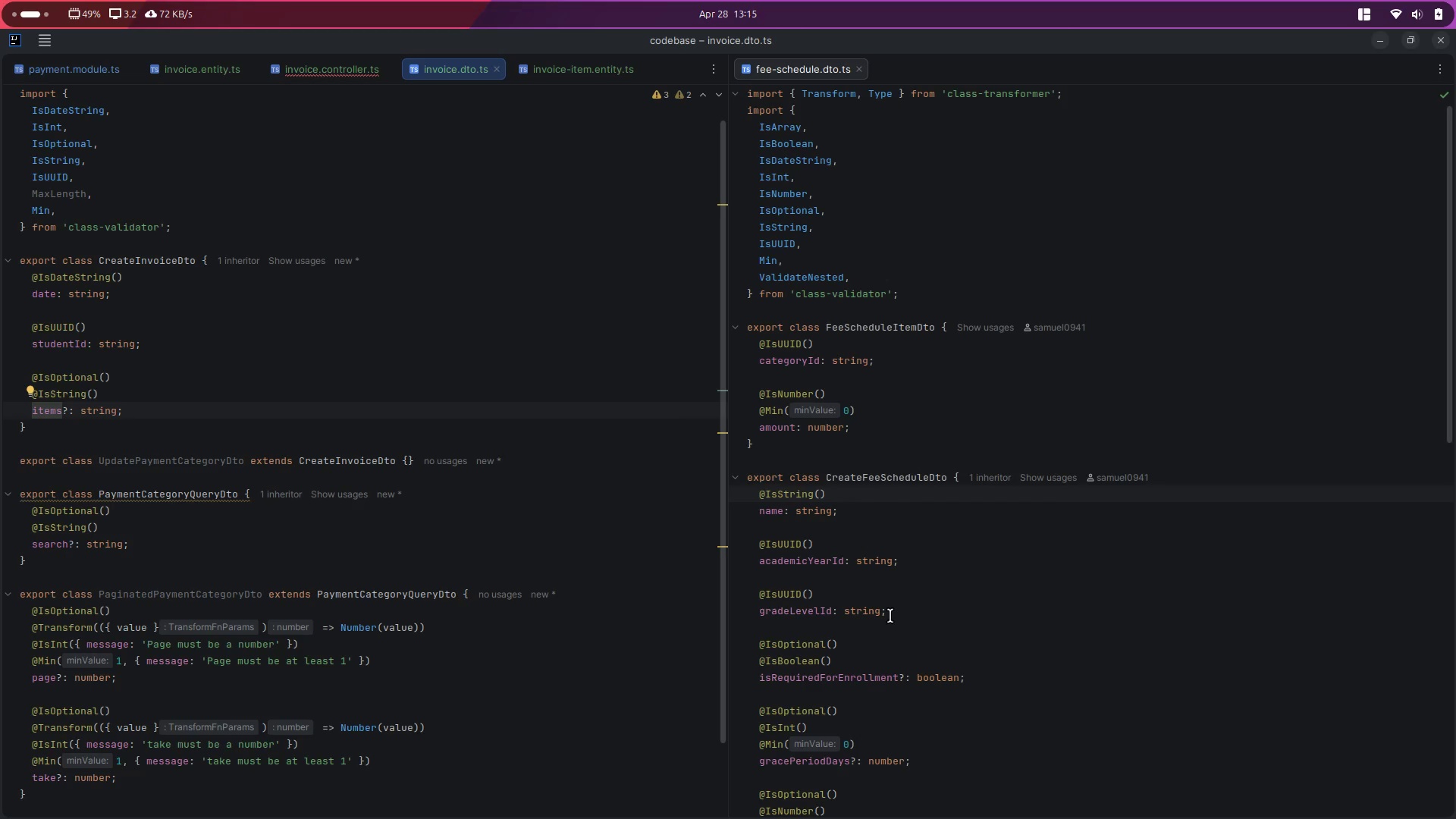 
double_click([866, 327])
 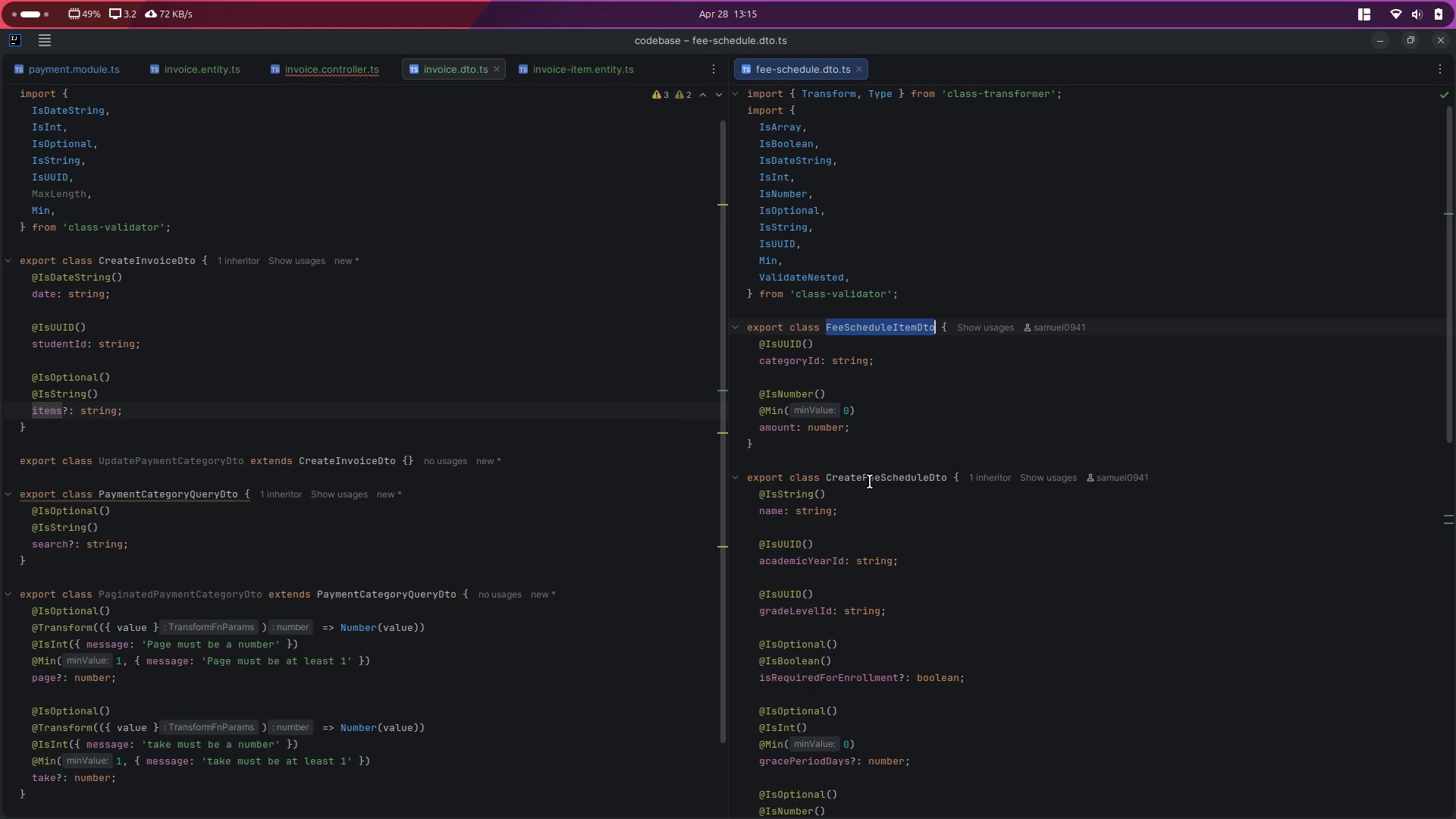 
double_click([870, 482])
 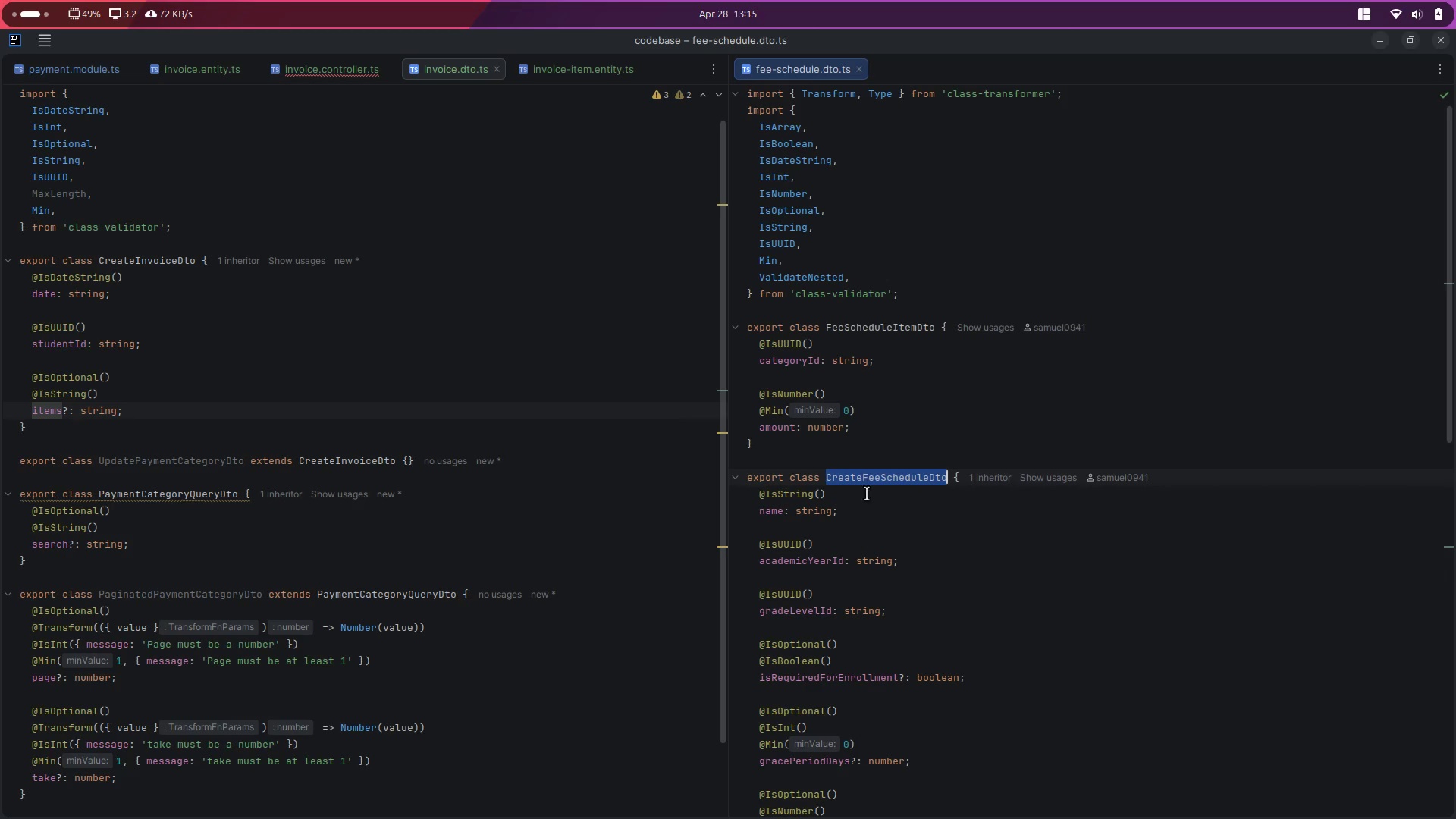 
scroll: coordinate [867, 499], scroll_direction: down, amount: 11.0
 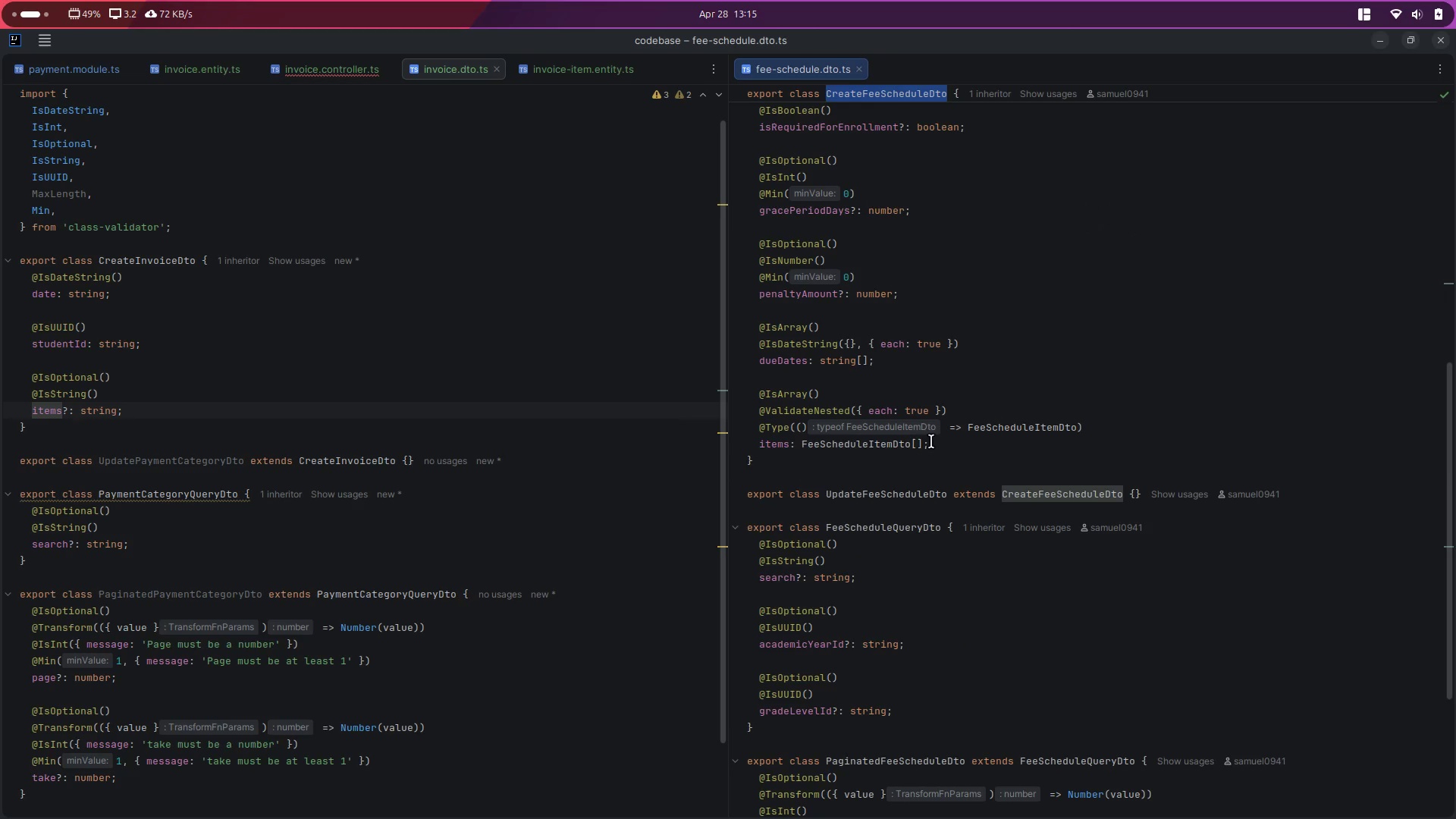 
left_click_drag(start_coordinate=[945, 444], to_coordinate=[752, 389])
 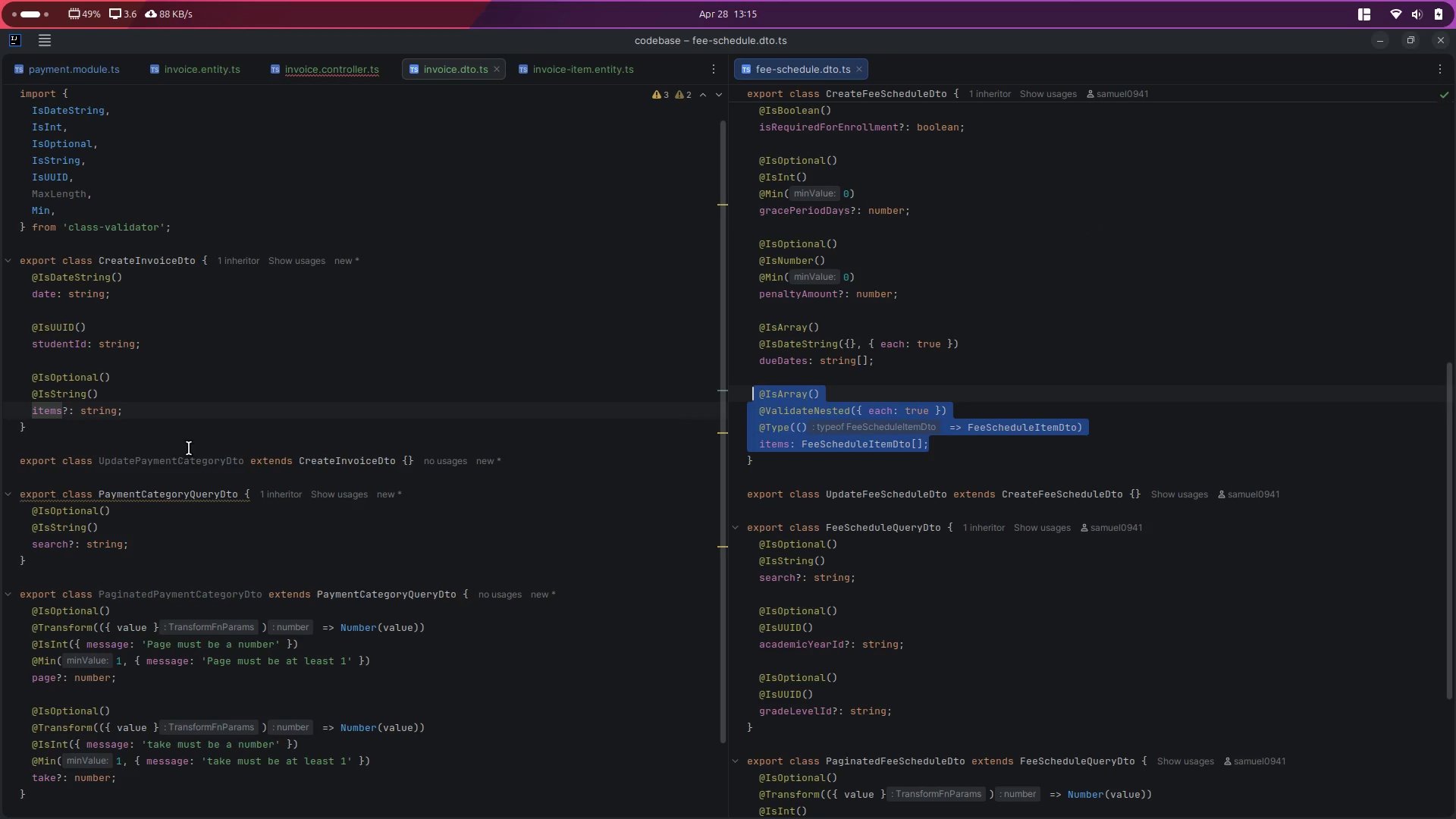 
key(Control+C)
 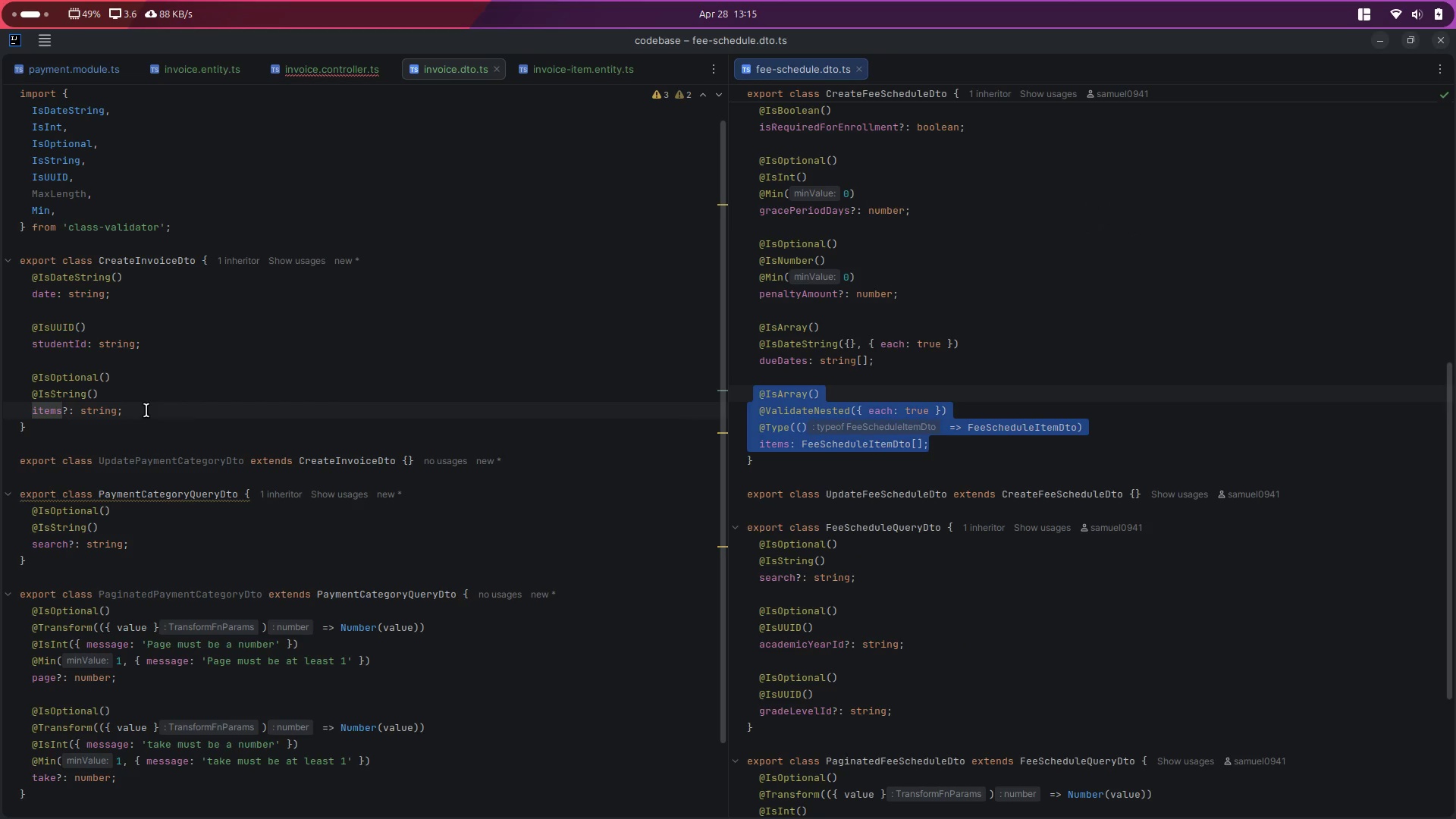 
left_click_drag(start_coordinate=[146, 410], to_coordinate=[21, 381])
 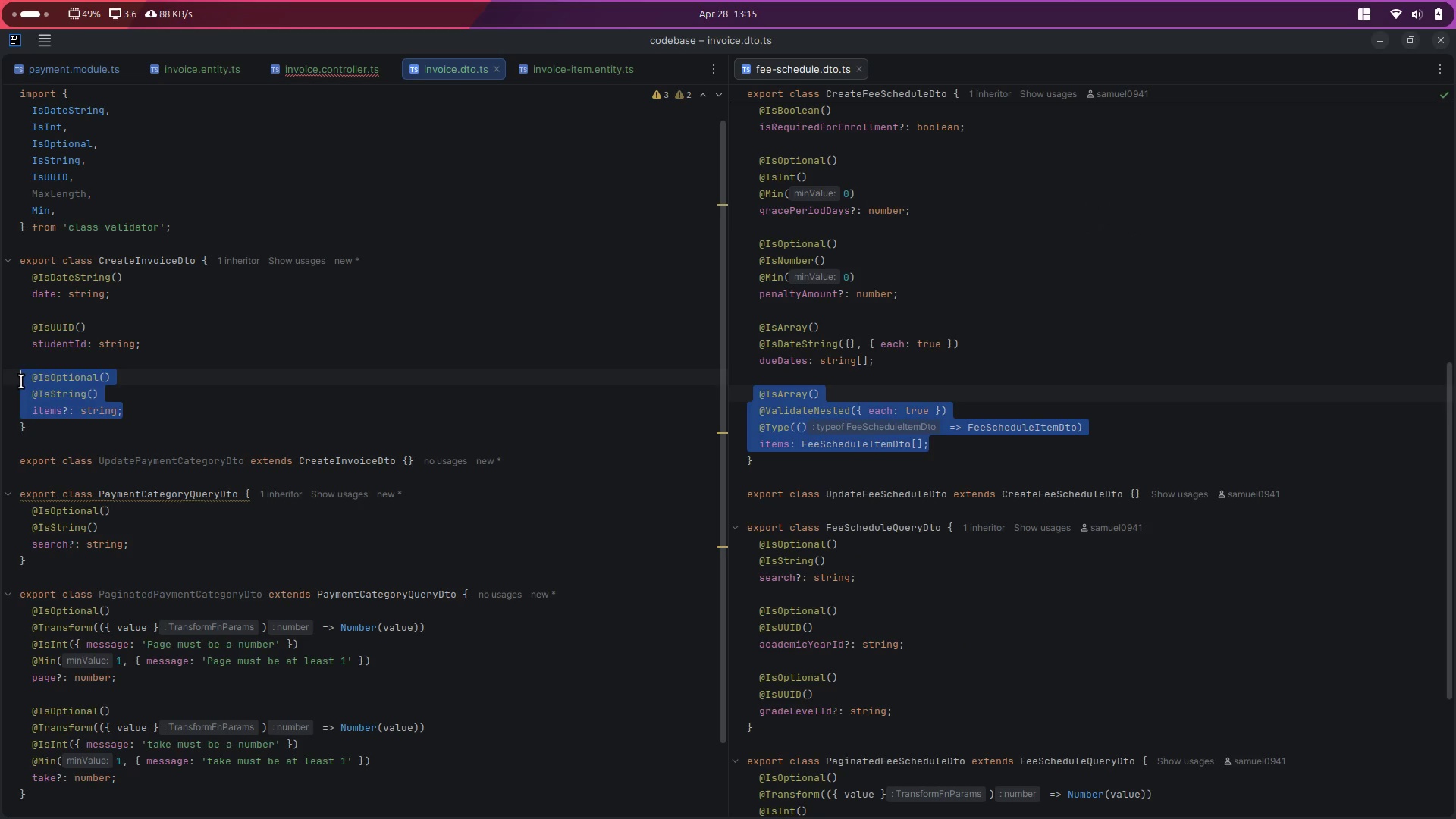 
key(Control+V)
 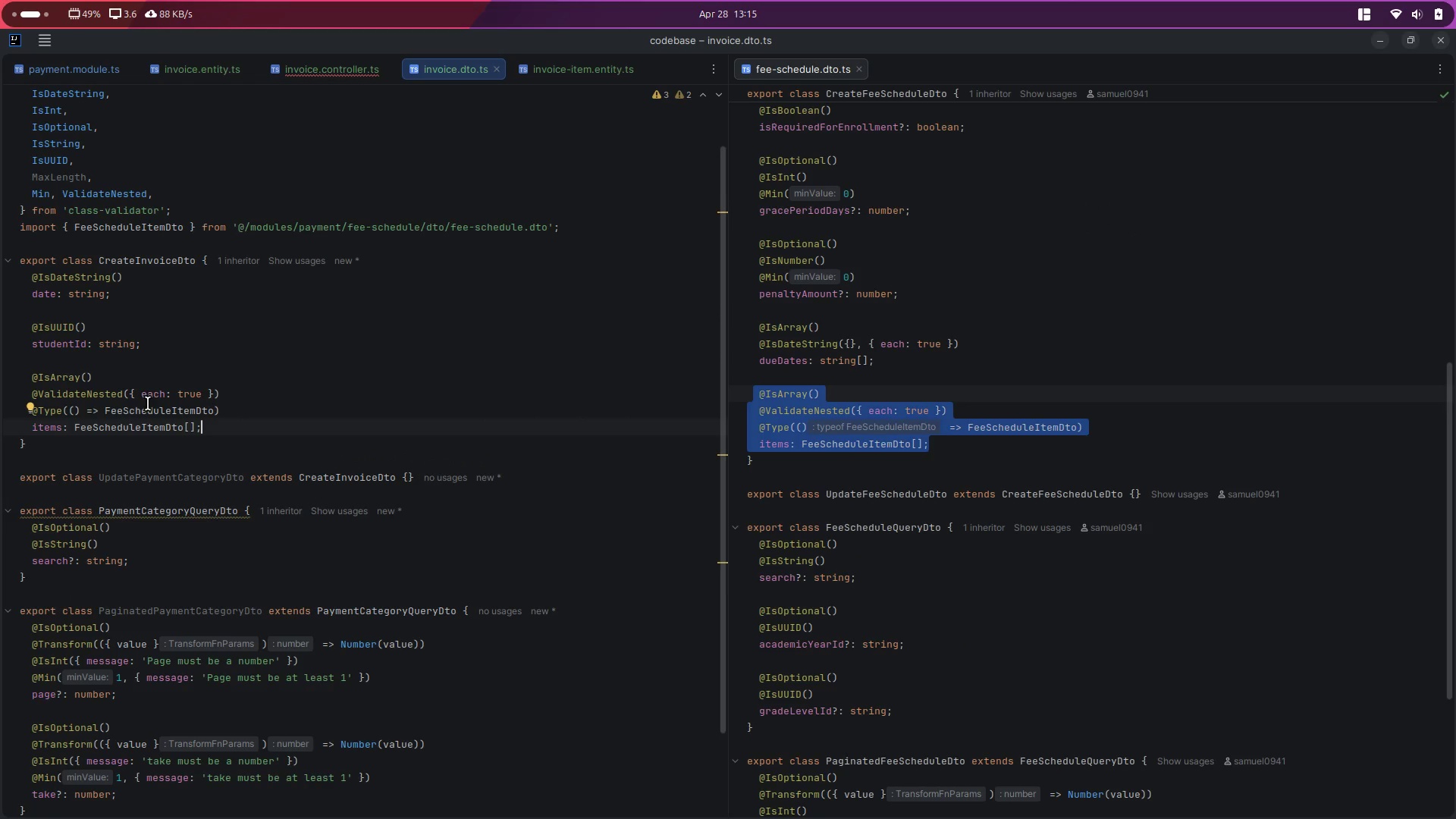 
double_click([146, 410])
 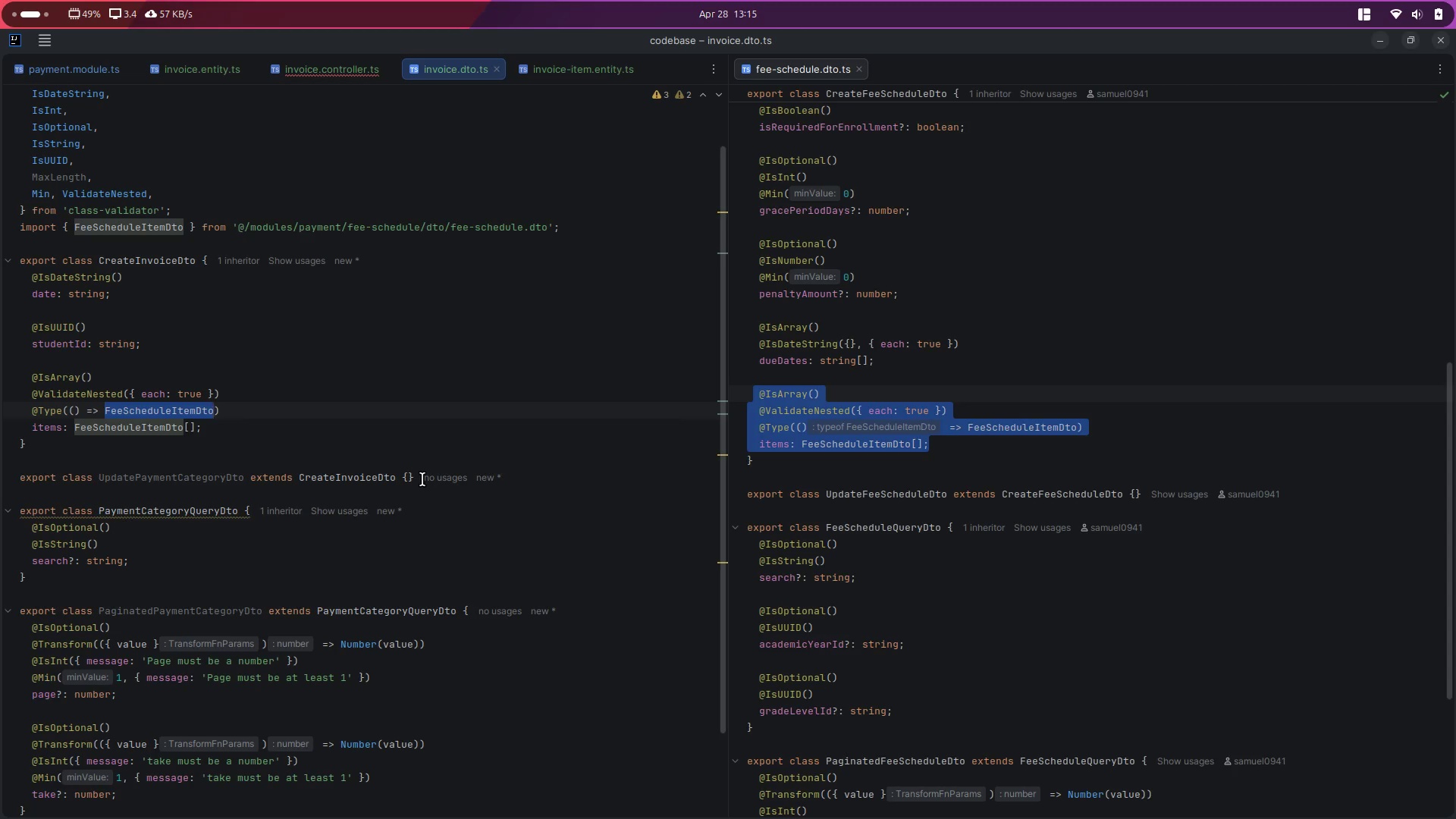 
key(Control+D)
 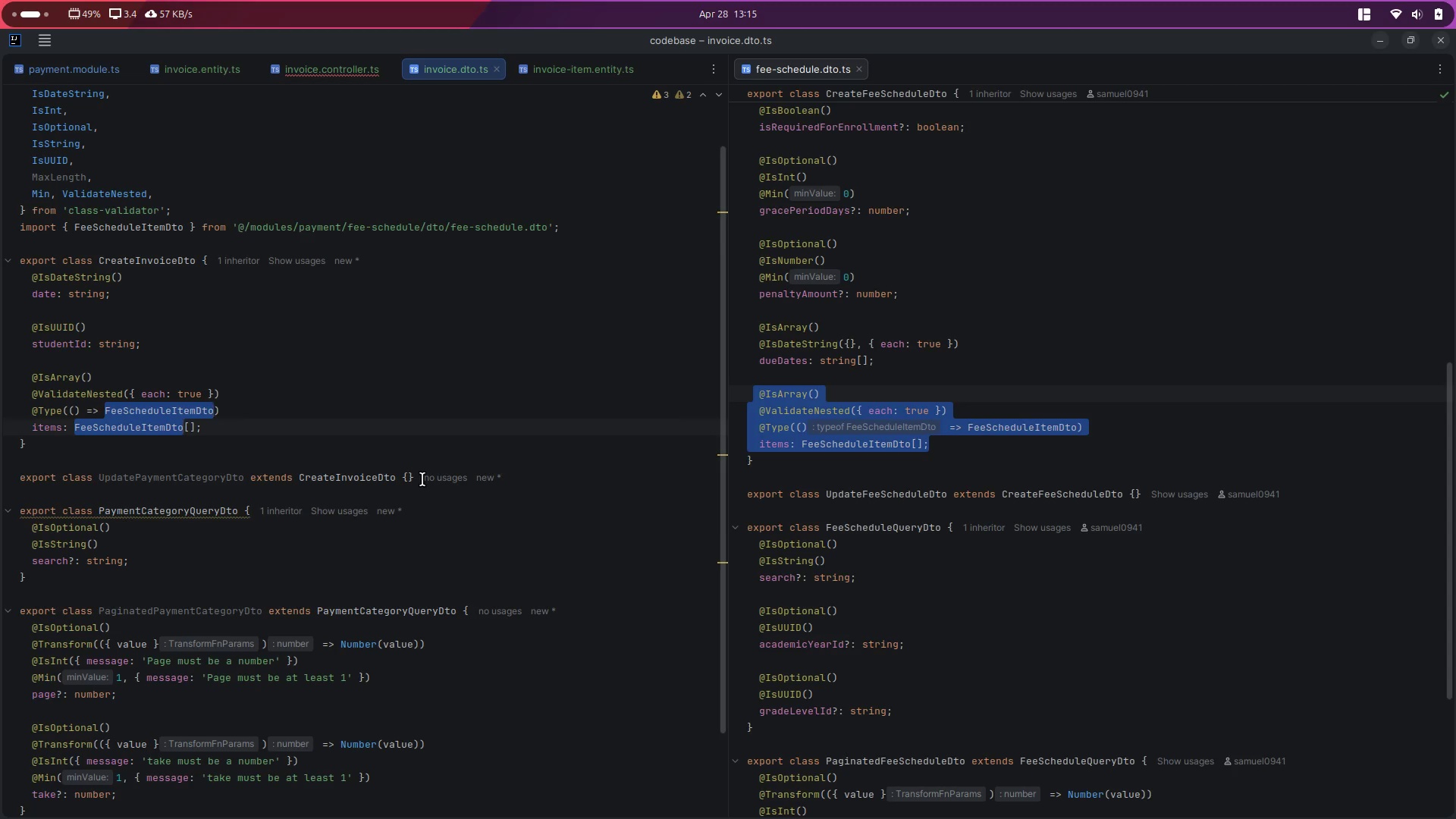 
type(I)
key(Backspace)
type(InvoiceITemD)
key(Backspace)
key(Backspace)
key(Backspace)
key(Backspace)
type(temDto)
 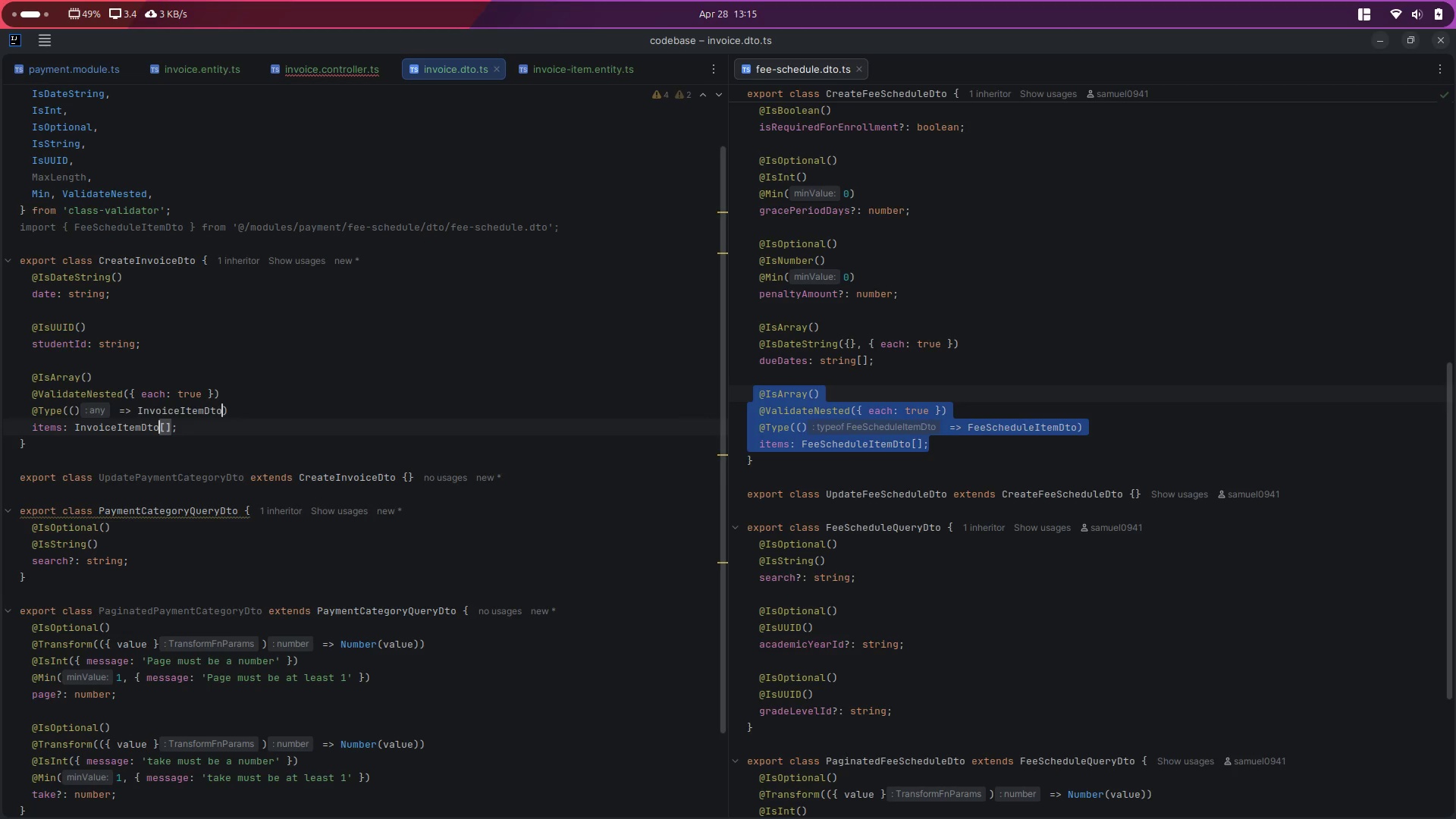 
double_click([136, 421])
 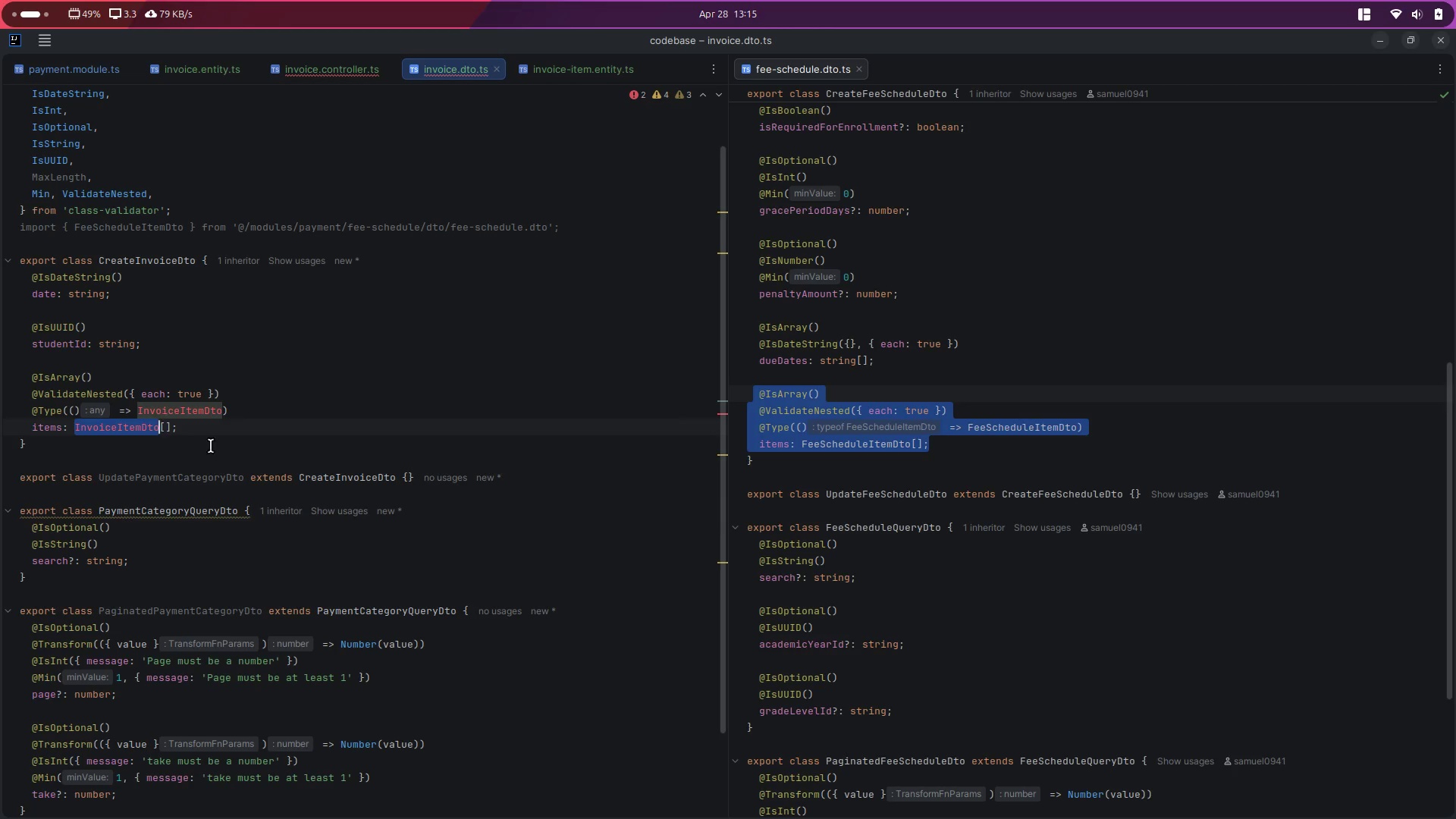 
key(Control+ControlLeft)
 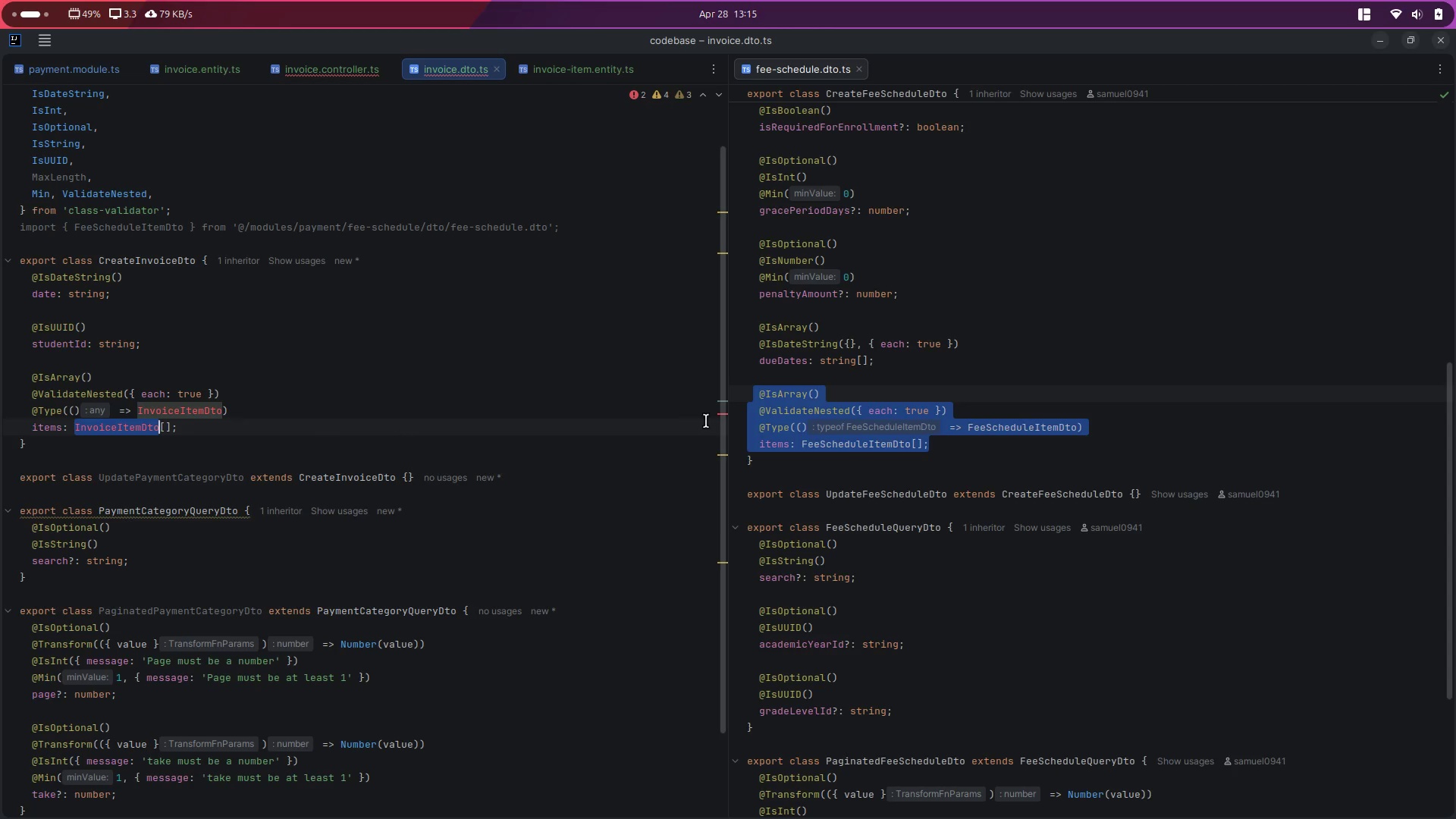 
key(Control+C)
 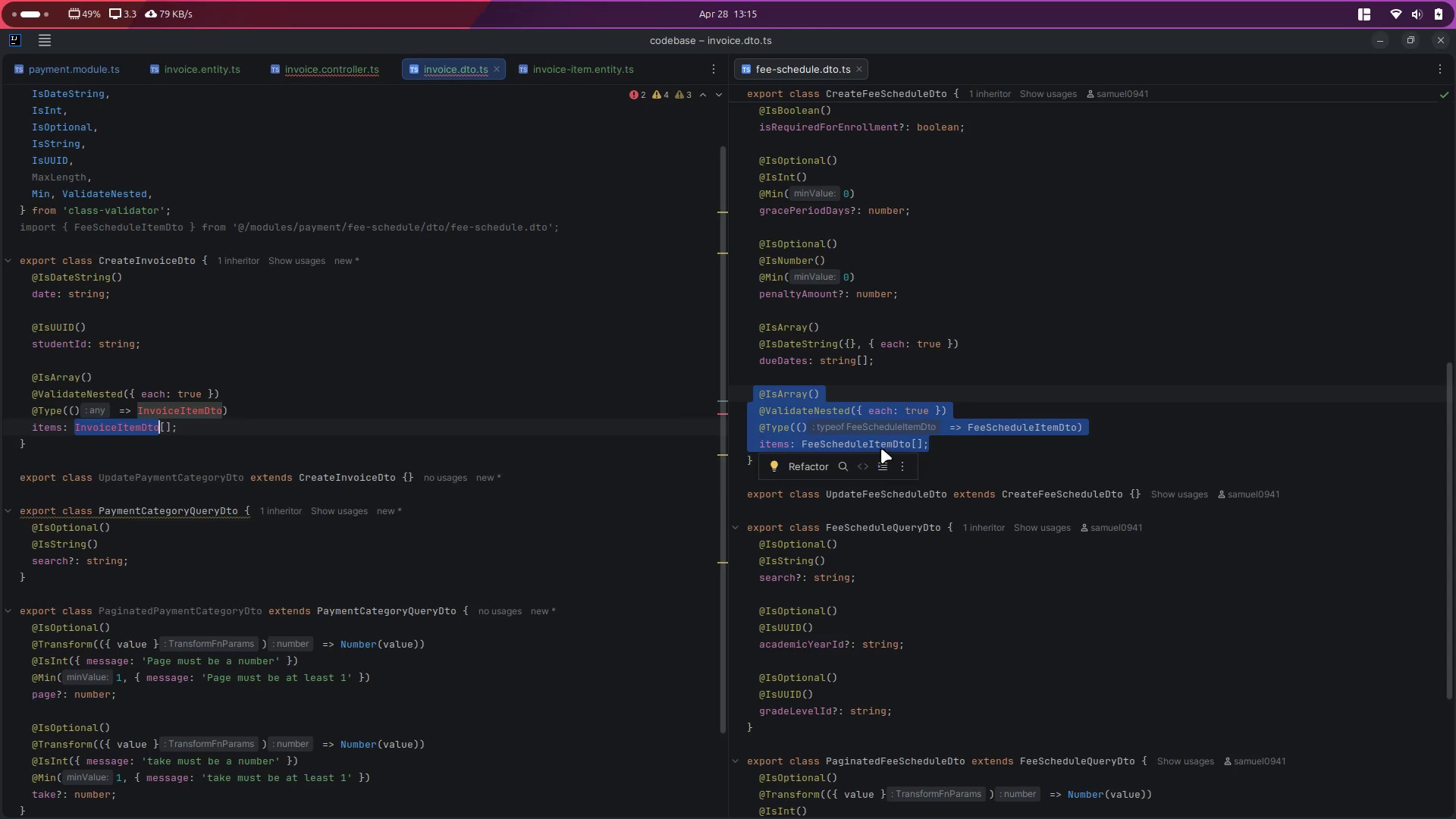 
double_click([882, 445])
 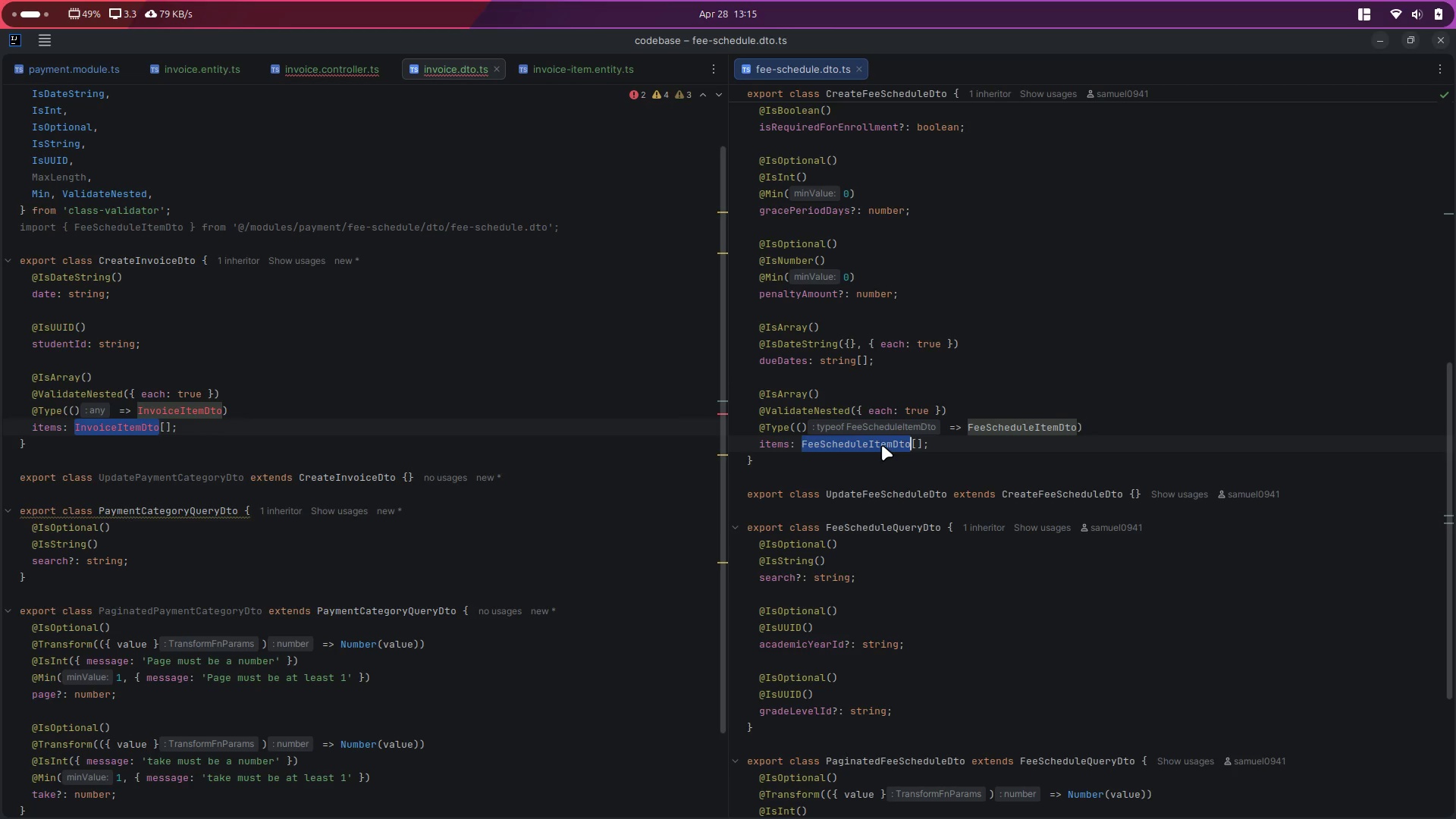 
key(Control+D)
 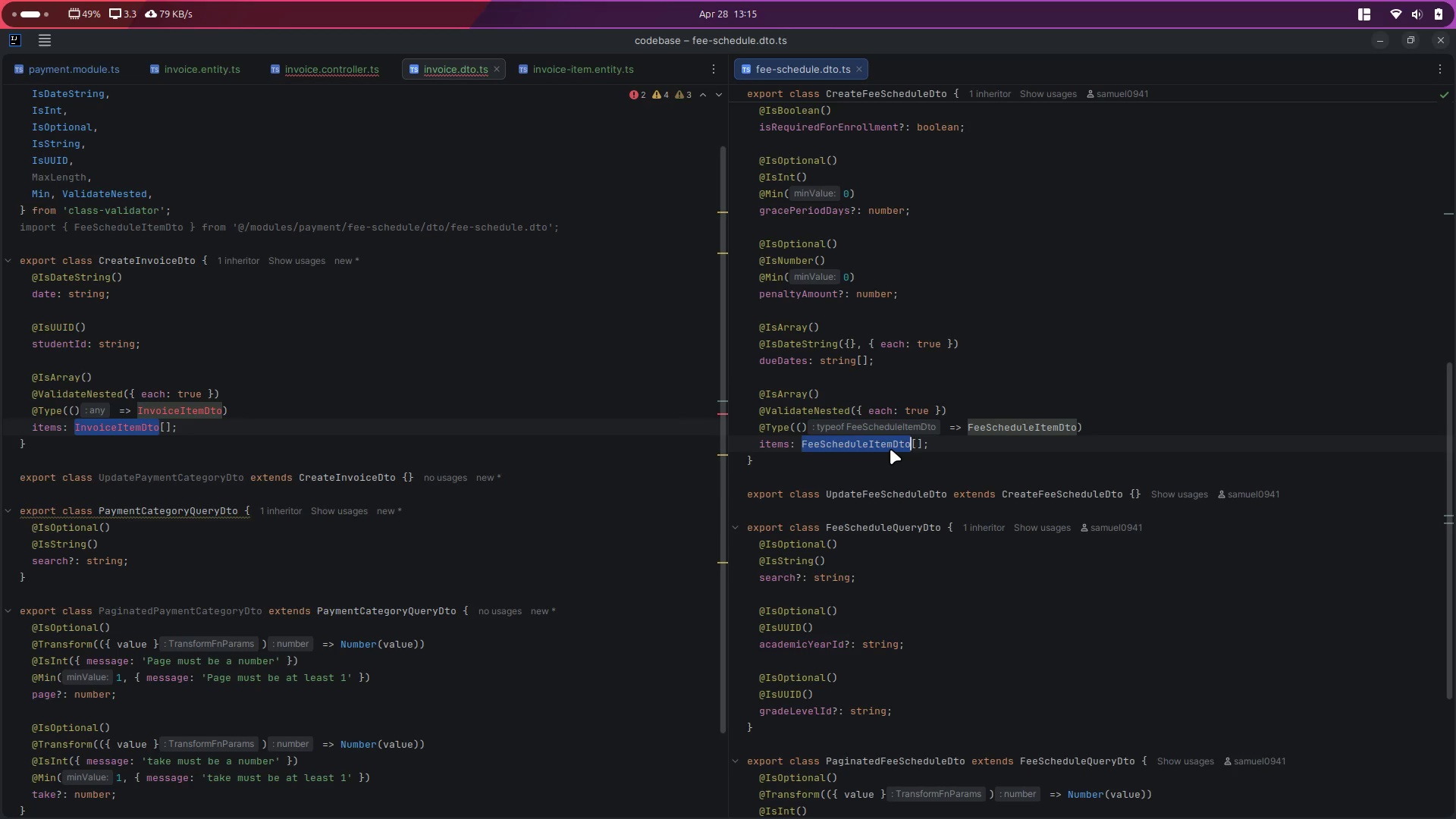 
double_click([890, 449])
 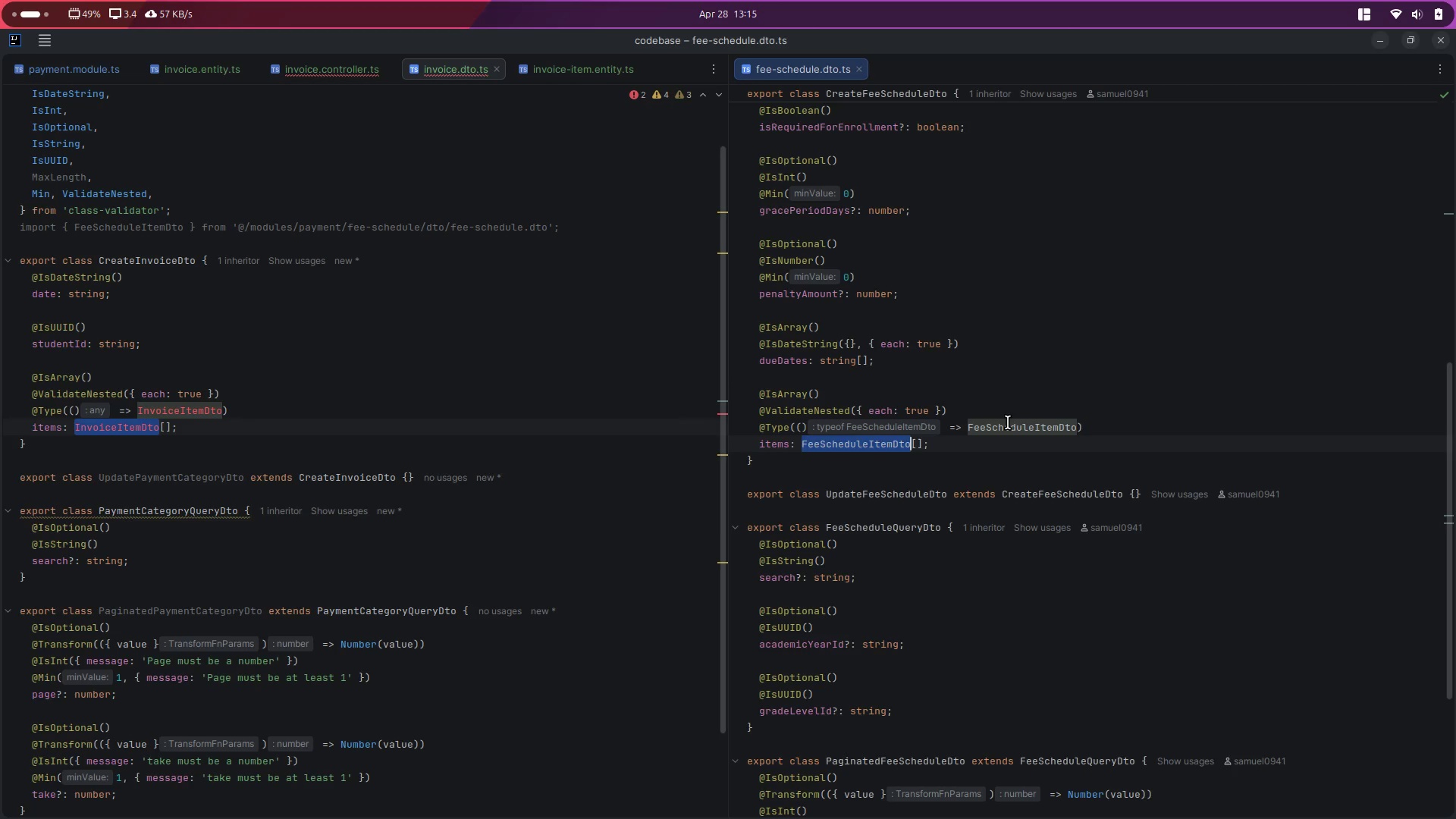 
double_click([1008, 422])
 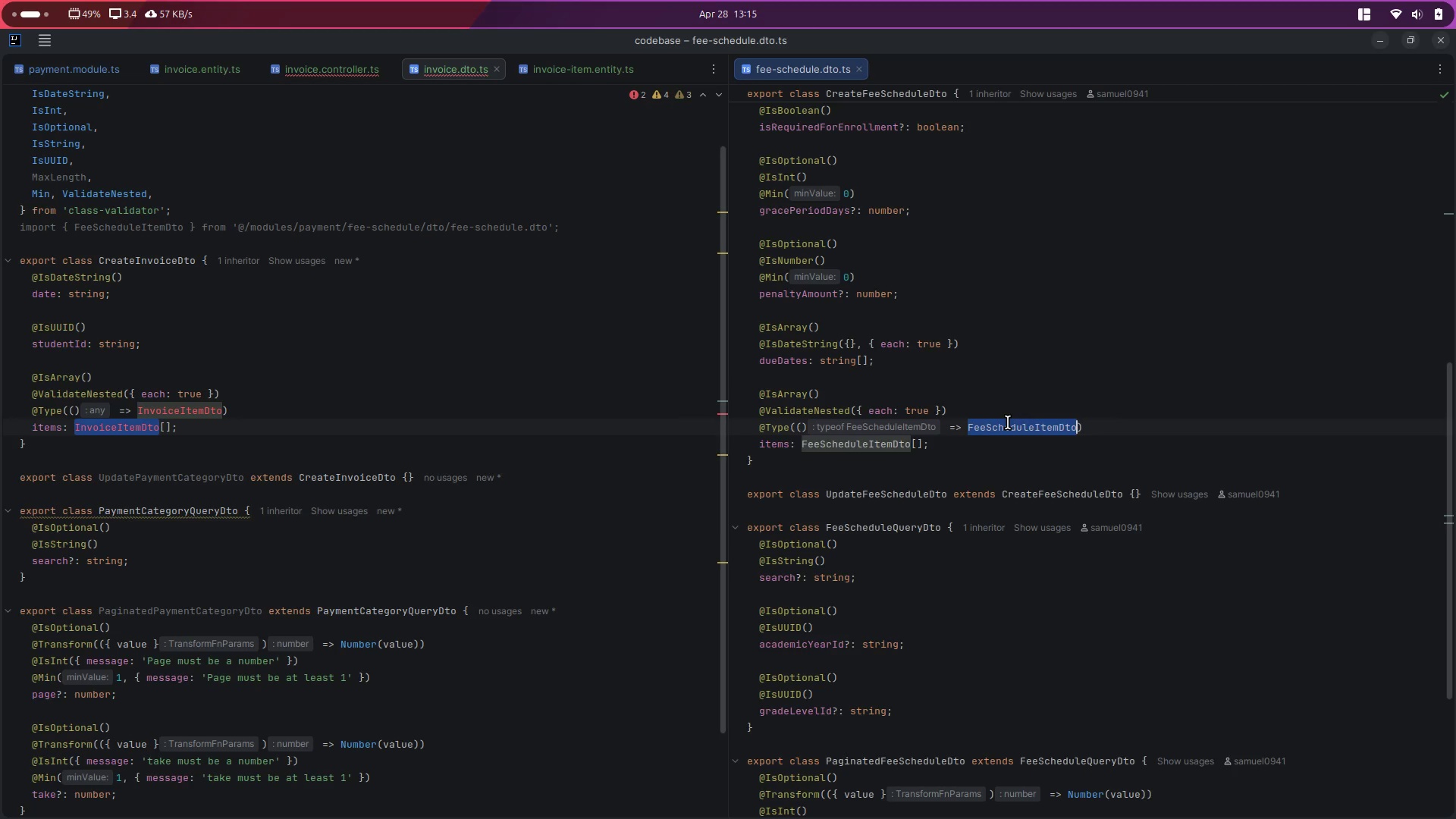 
key(Control+D)
 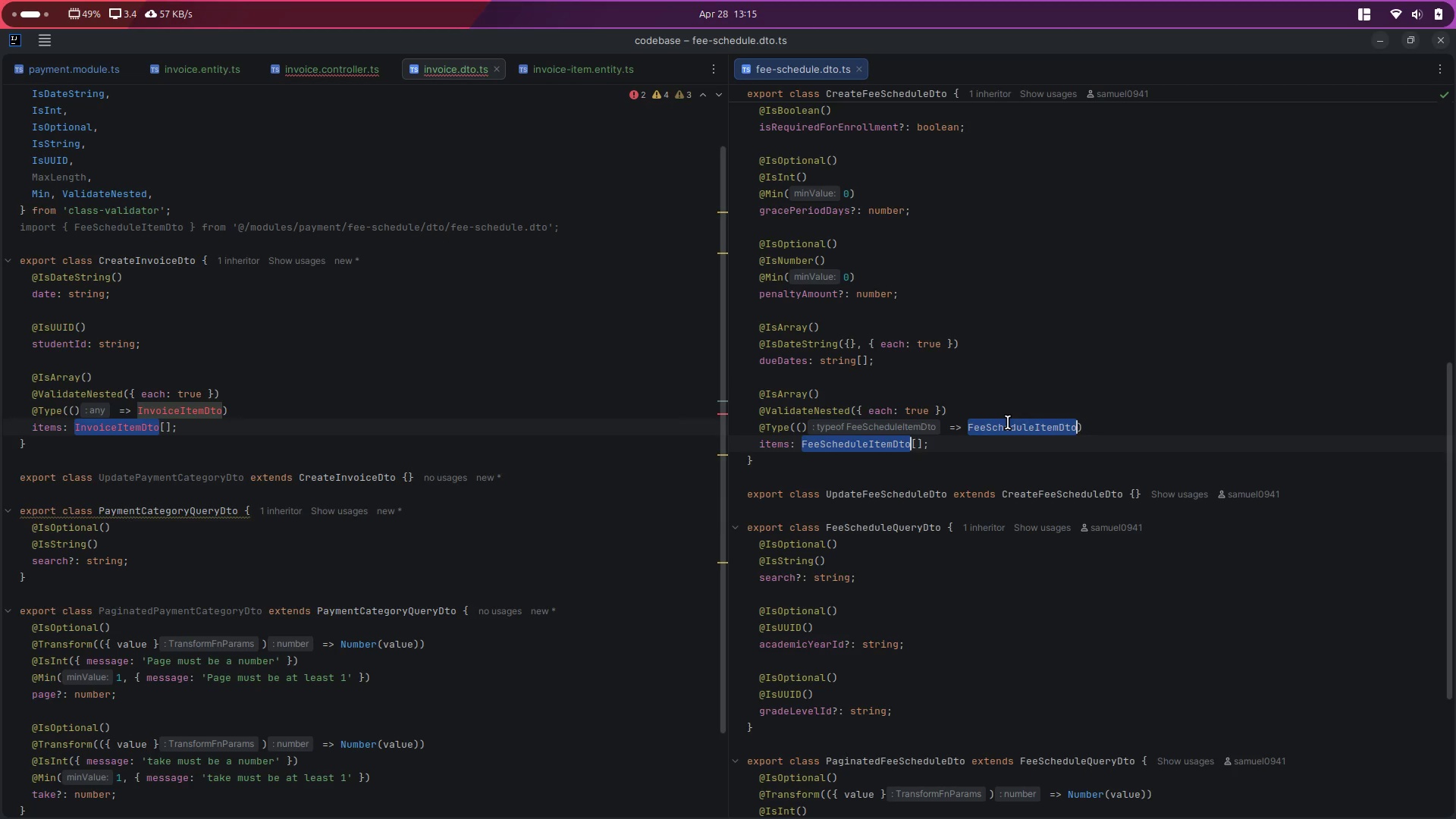 
key(Control+D)
 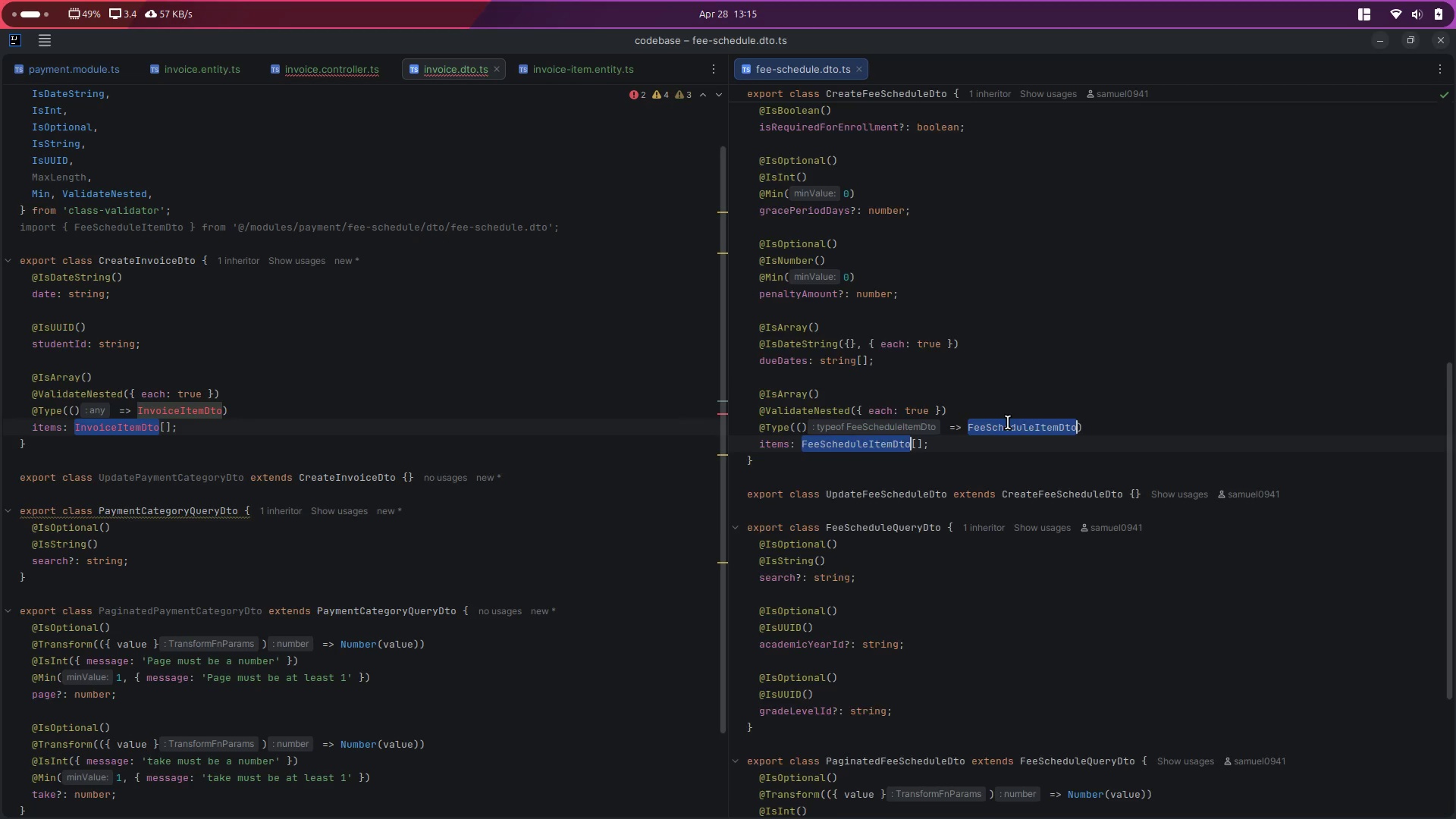 
key(Control+D)
 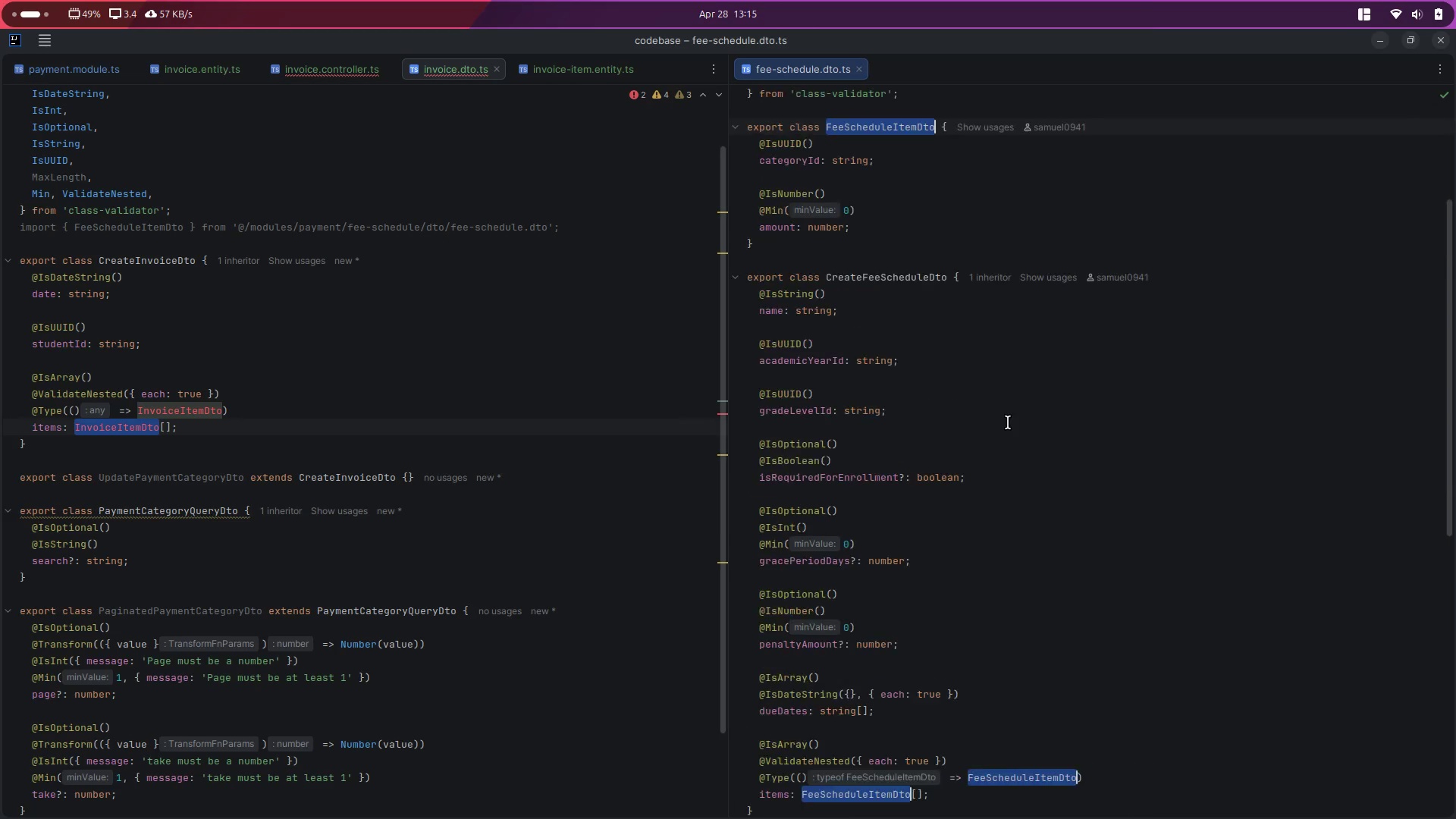 
key(Control+D)
 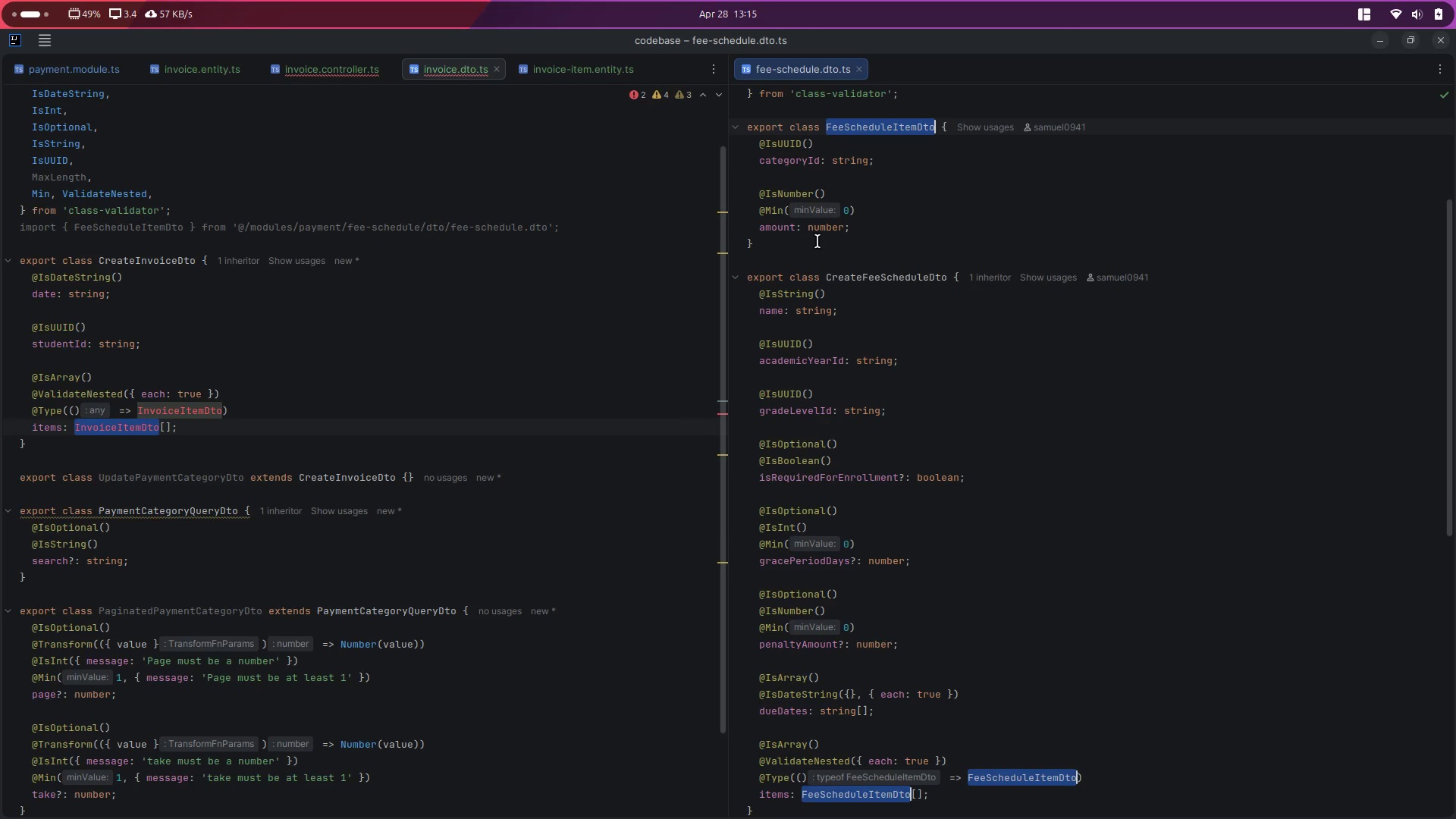 
left_click_drag(start_coordinate=[806, 244], to_coordinate=[747, 132])
 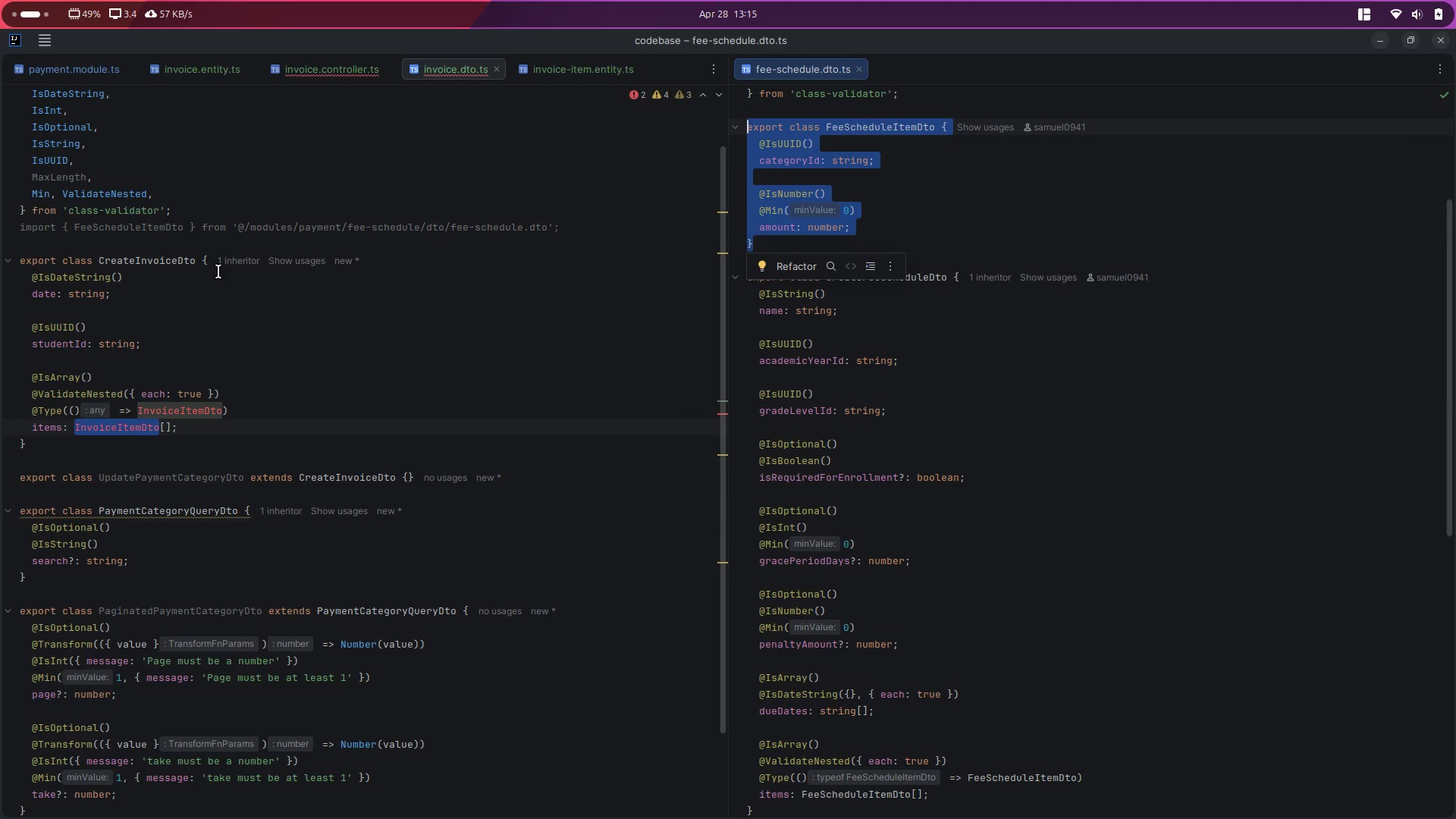 
key(Control+C)
 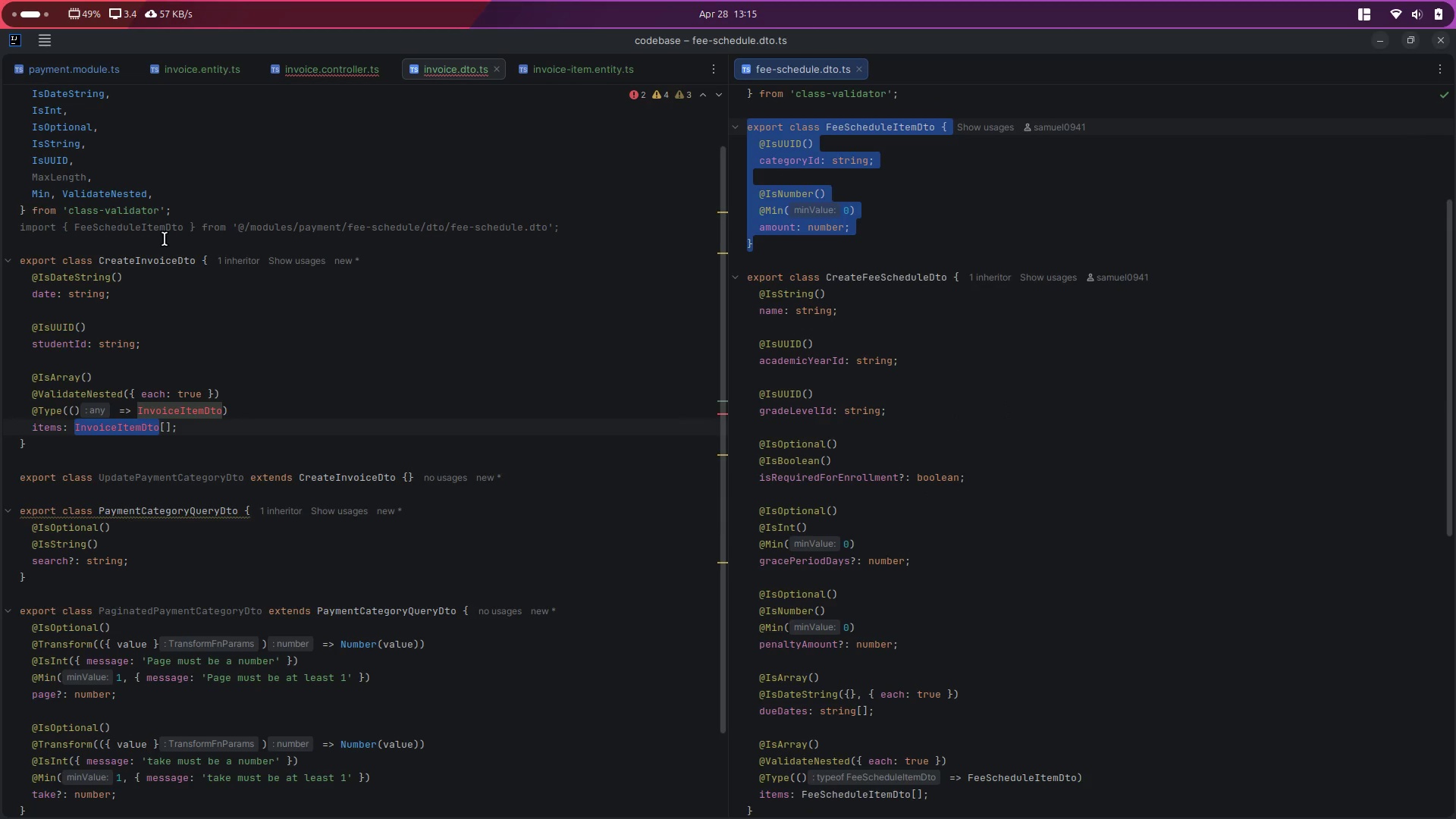 
left_click([165, 239])
 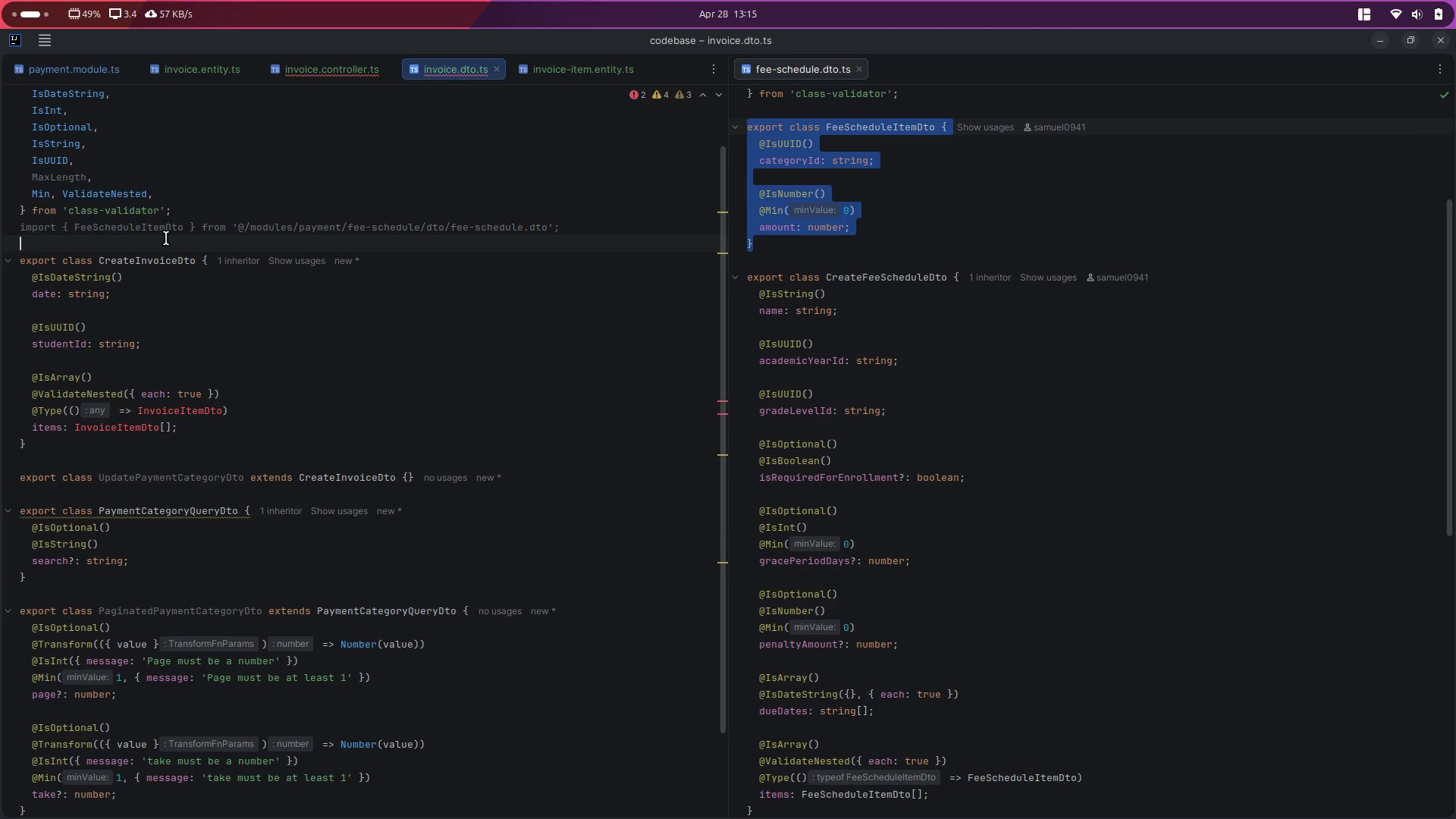 
key(Enter)
 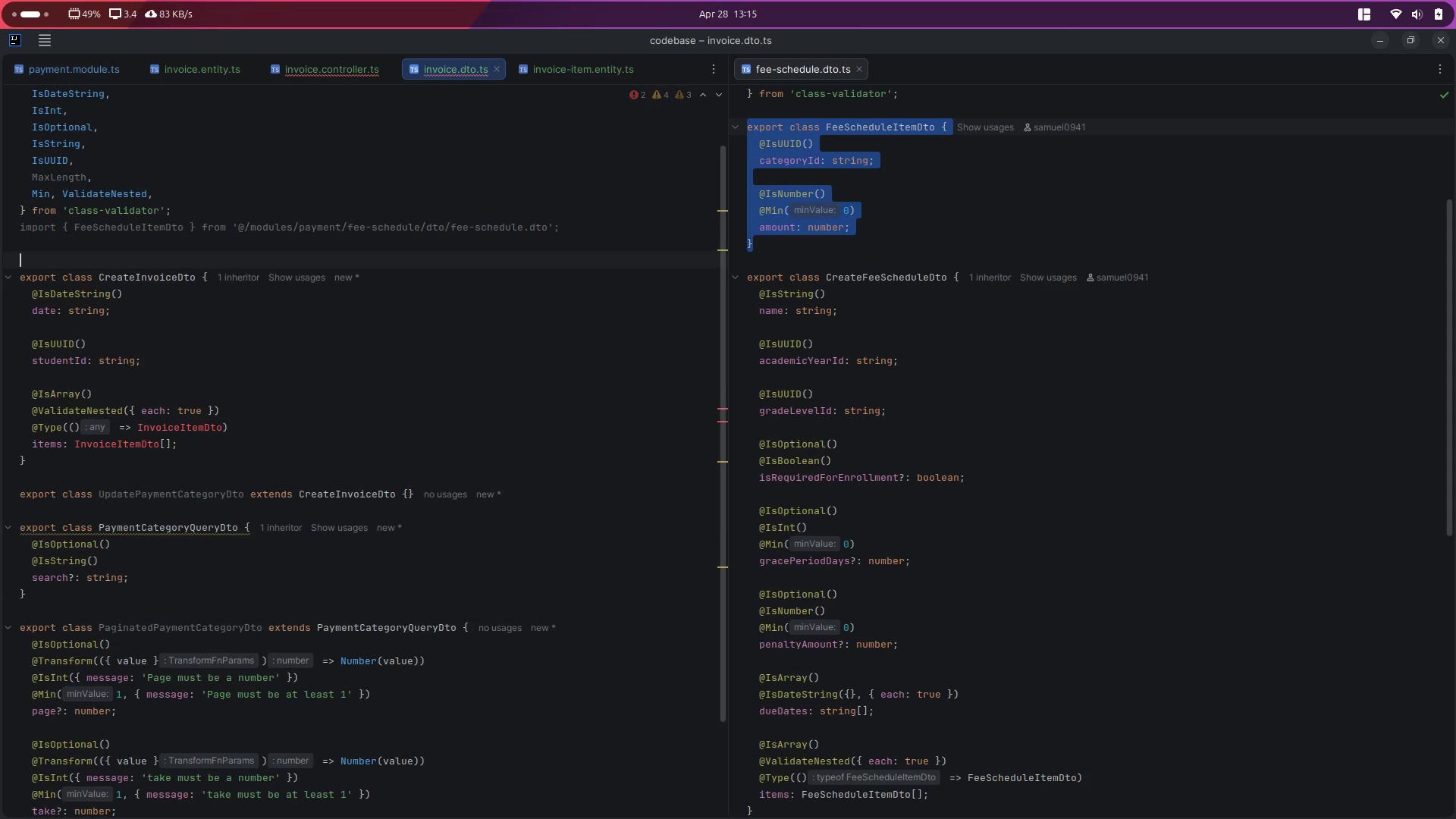 
key(Control+ControlLeft)
 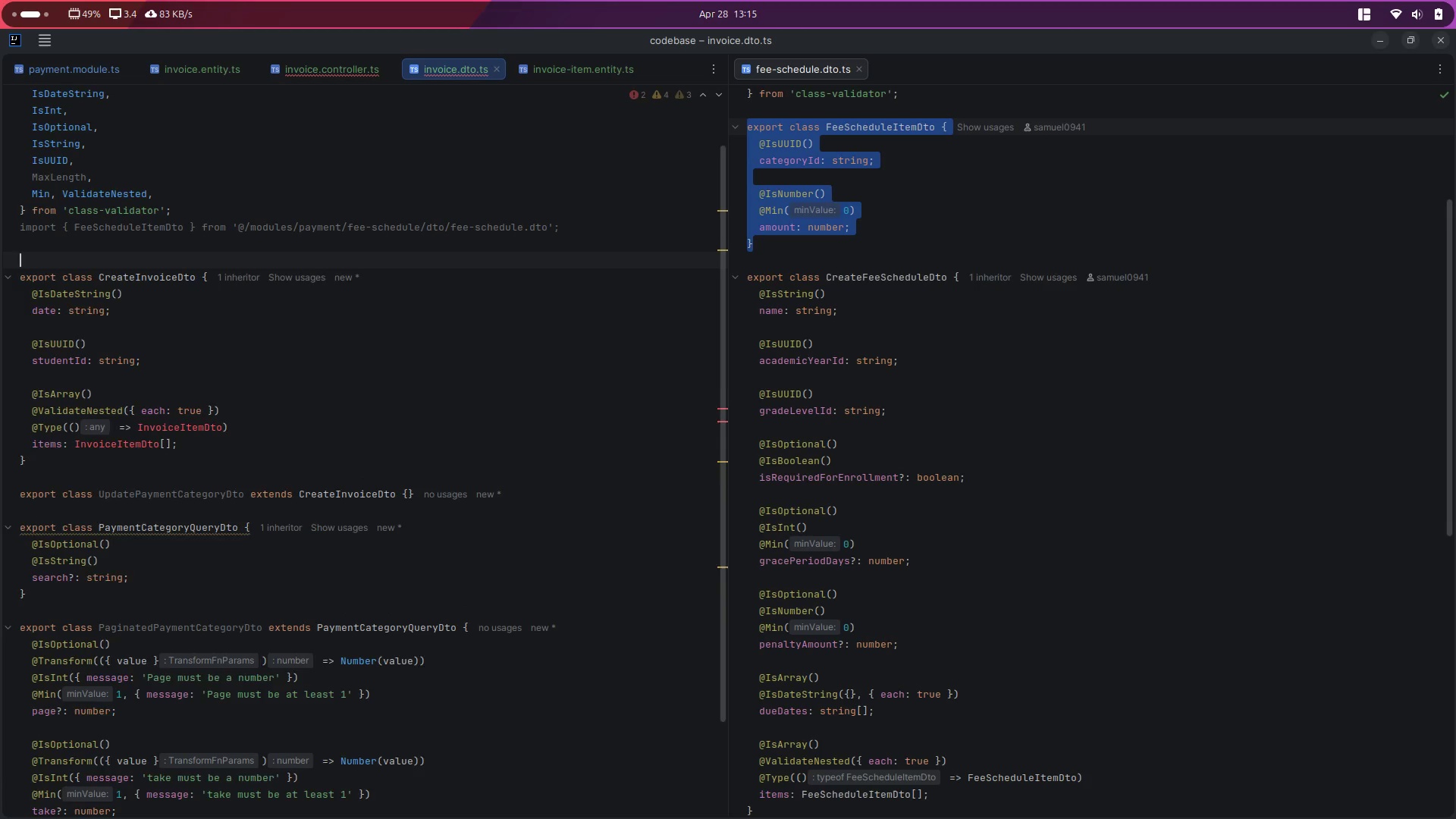 
key(Control+V)
 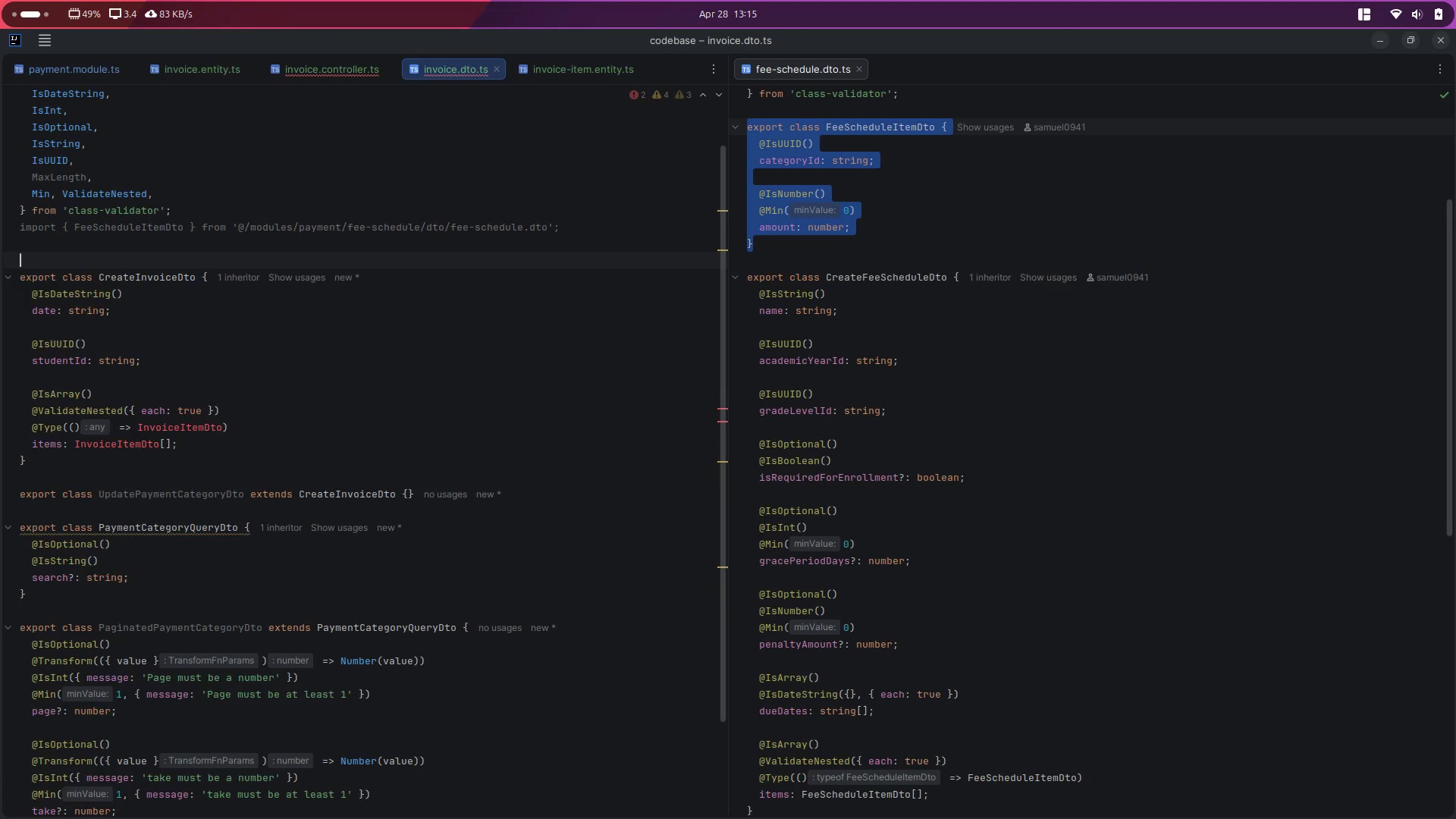 
key(Enter)
 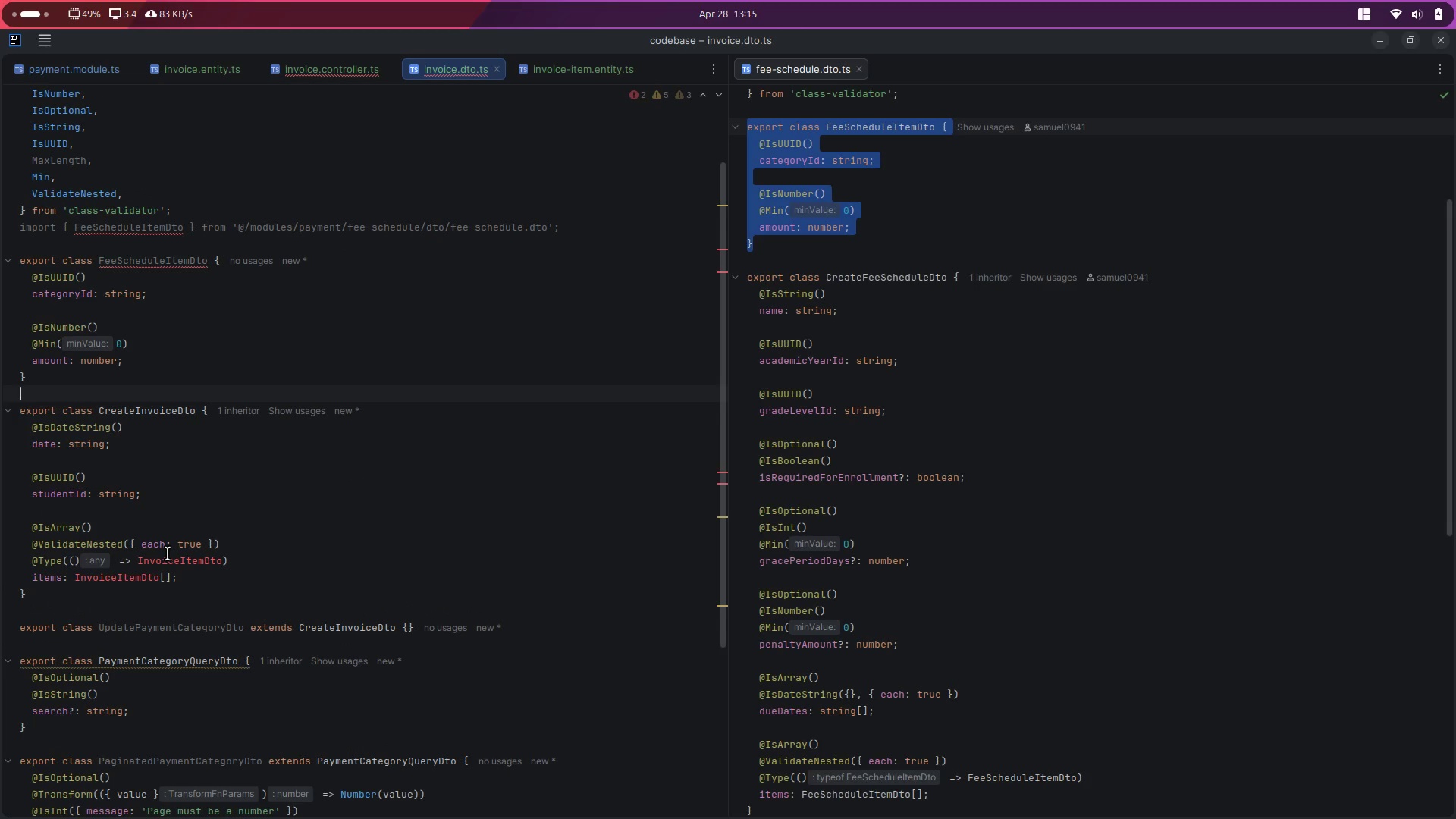 
double_click([166, 560])
 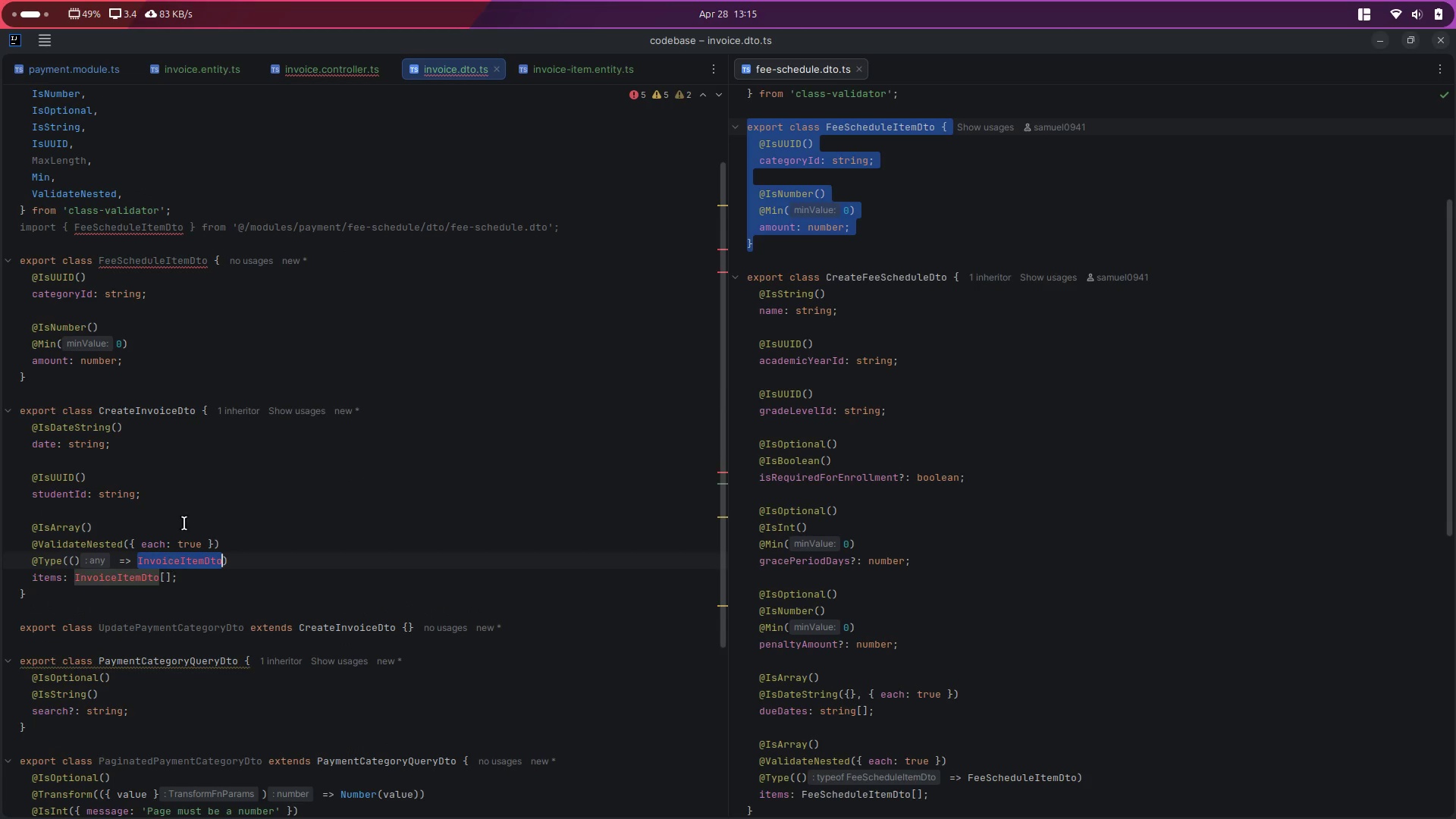 
key(Control+C)
 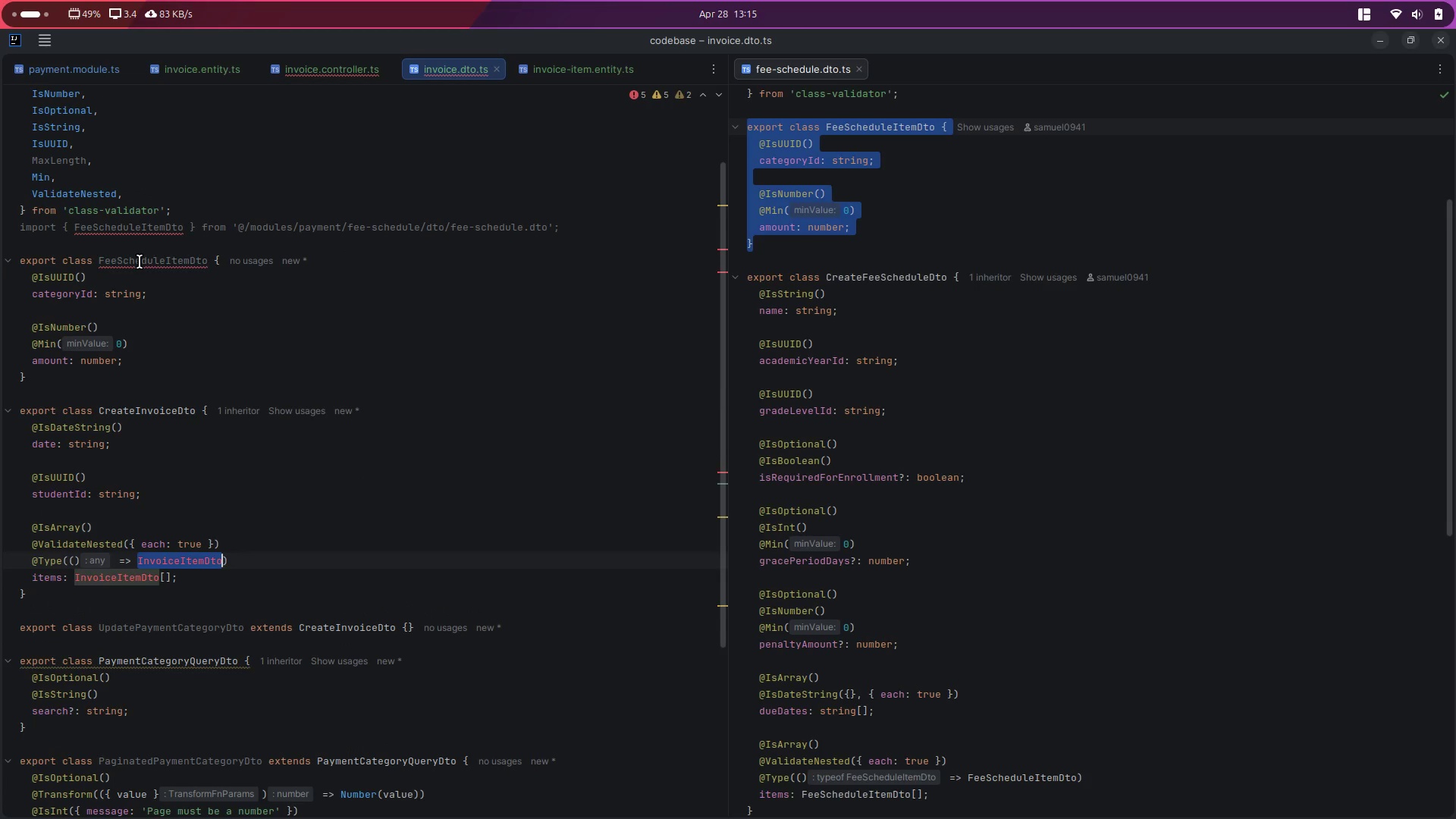 
double_click([140, 262])
 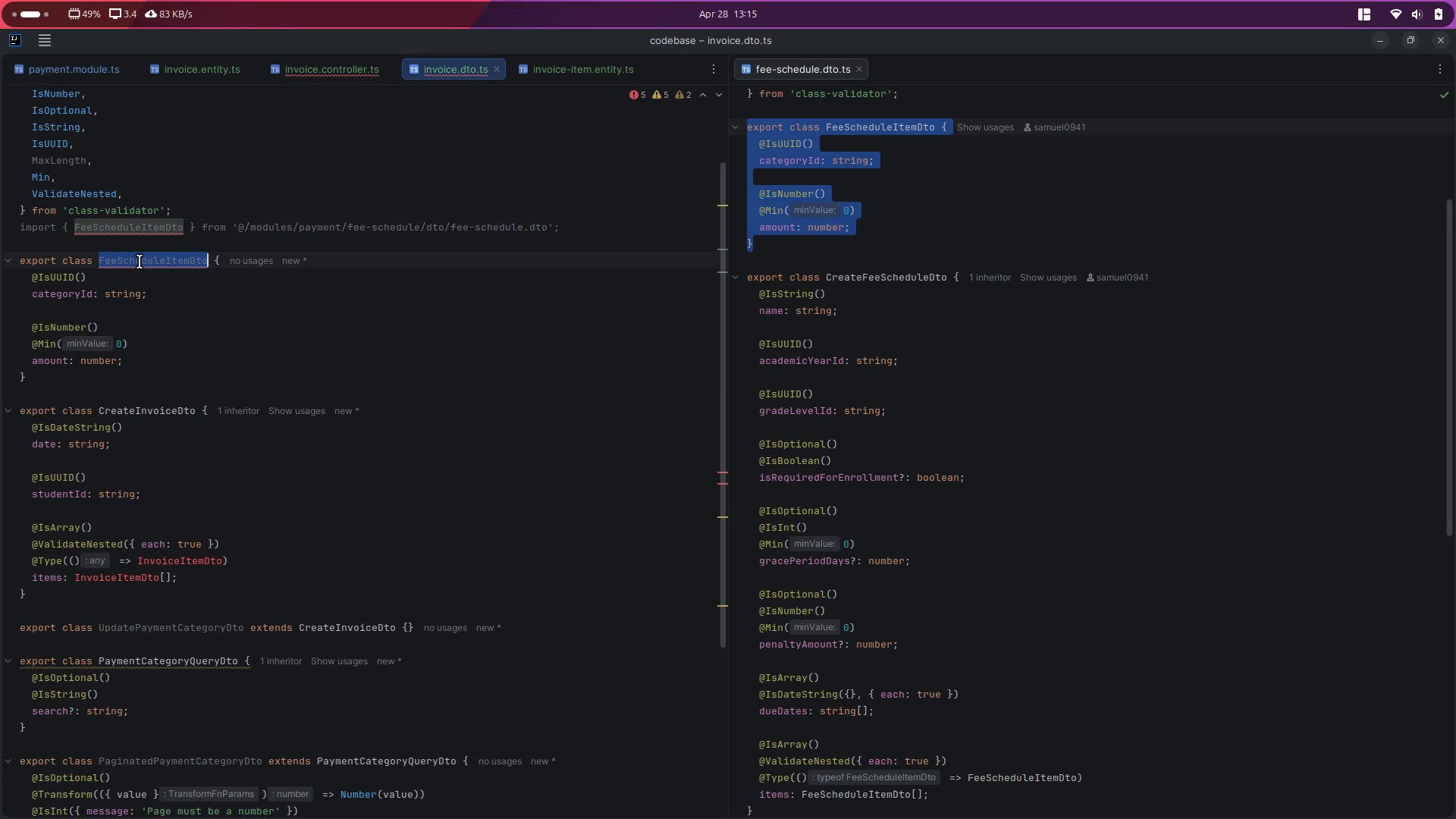 
key(Control+ControlLeft)
 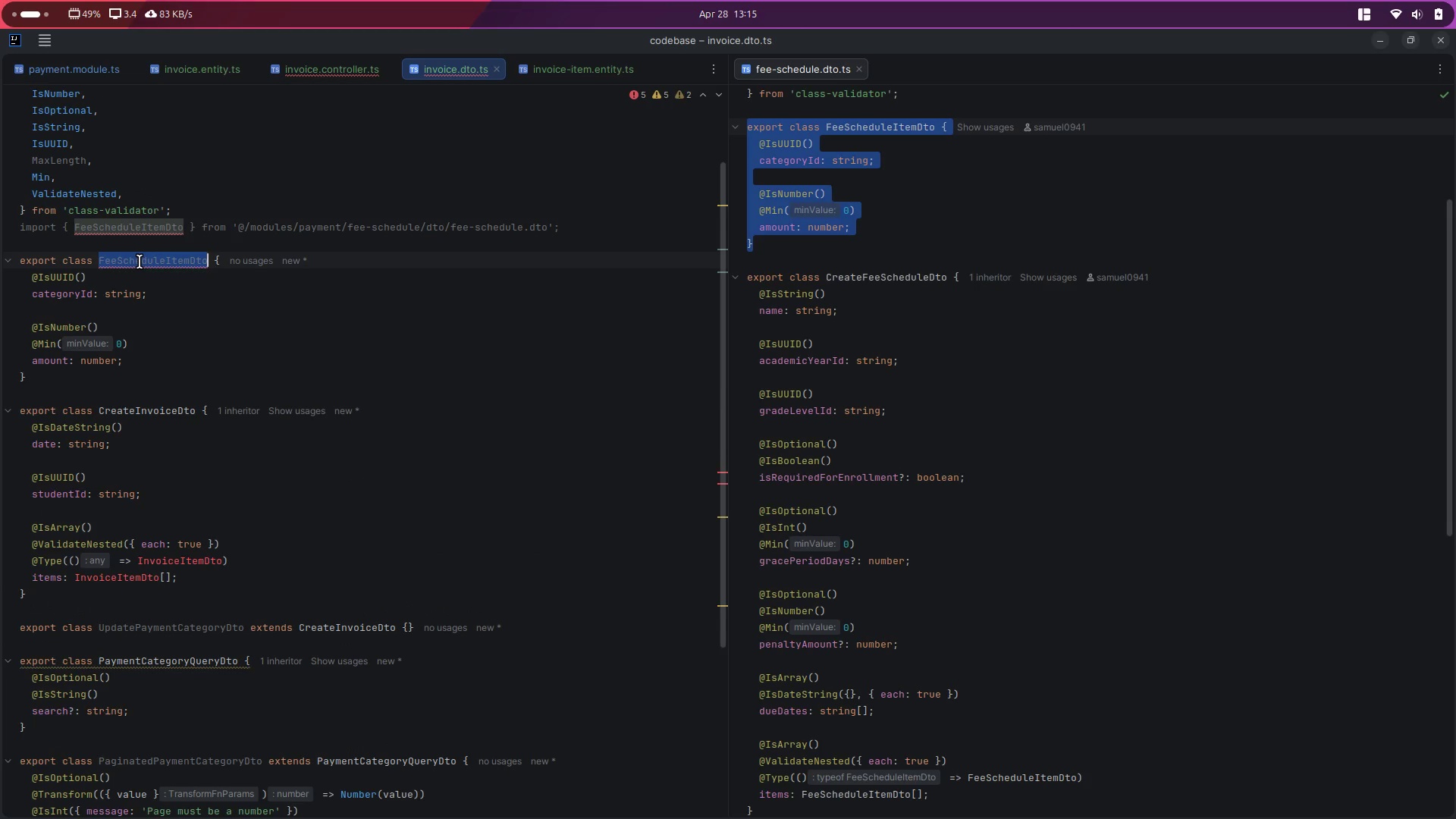 
key(Control+V)
 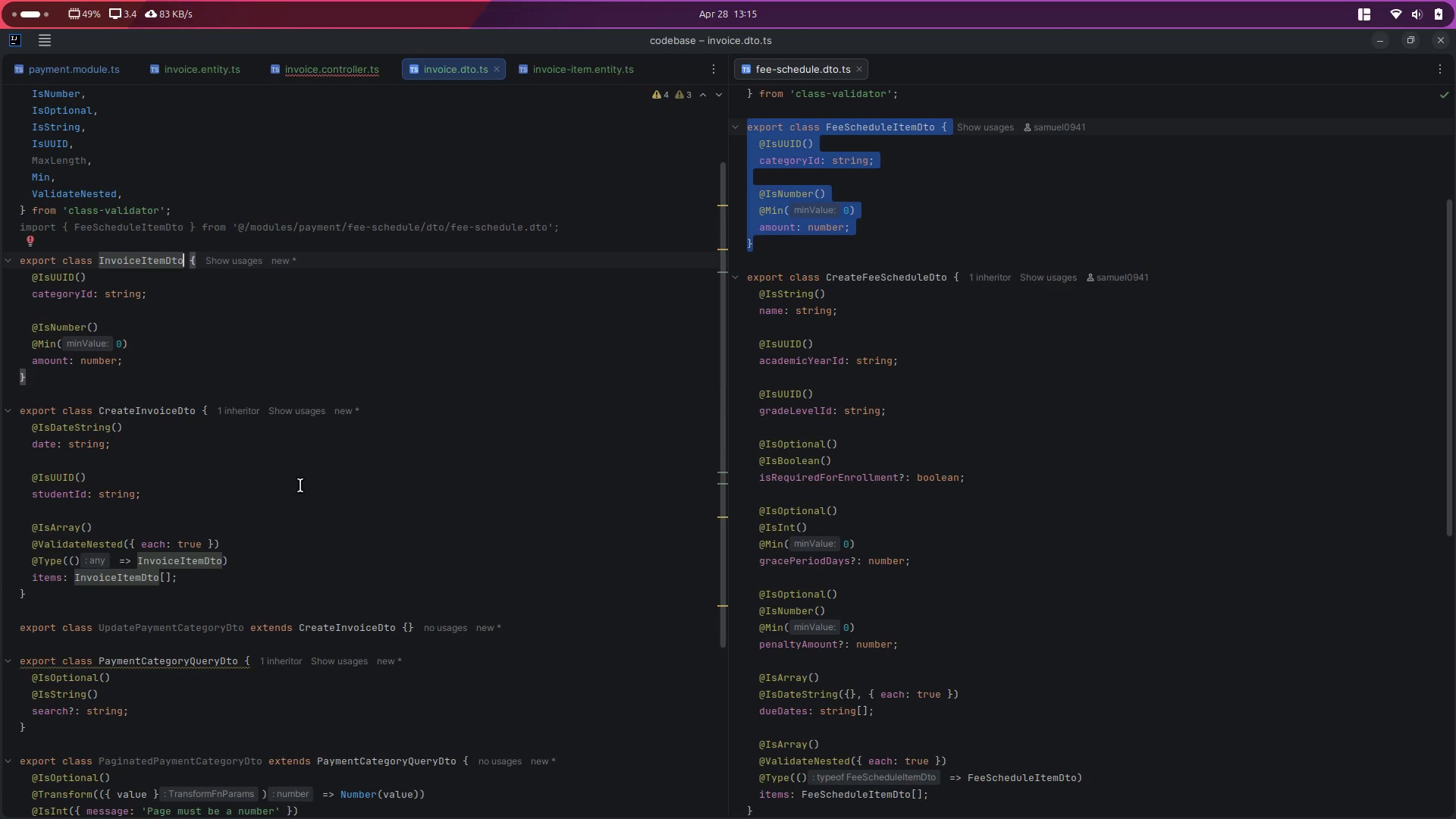 
scroll: coordinate [300, 485], scroll_direction: down, amount: 3.0
 